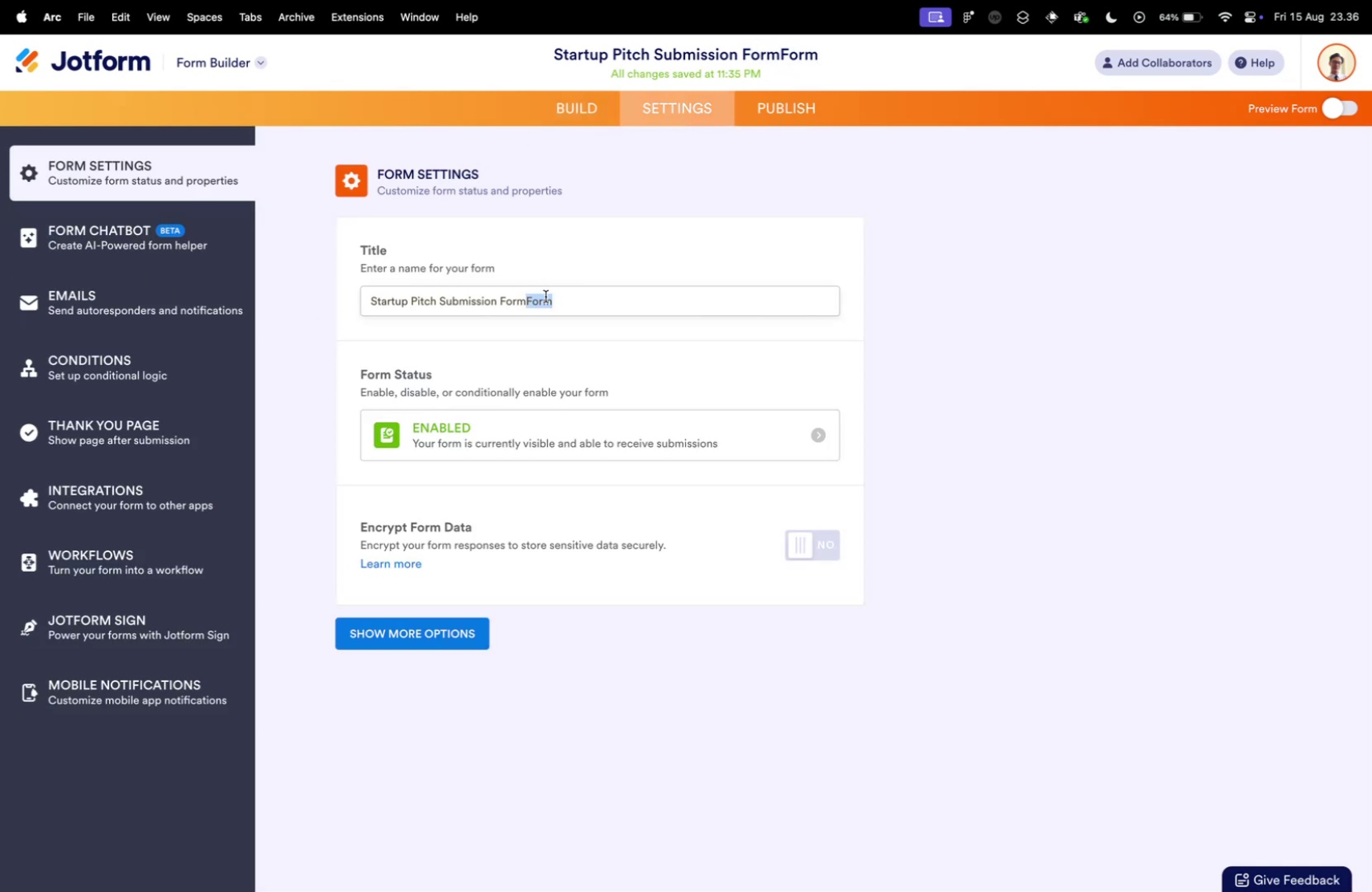 
key(Backspace)
 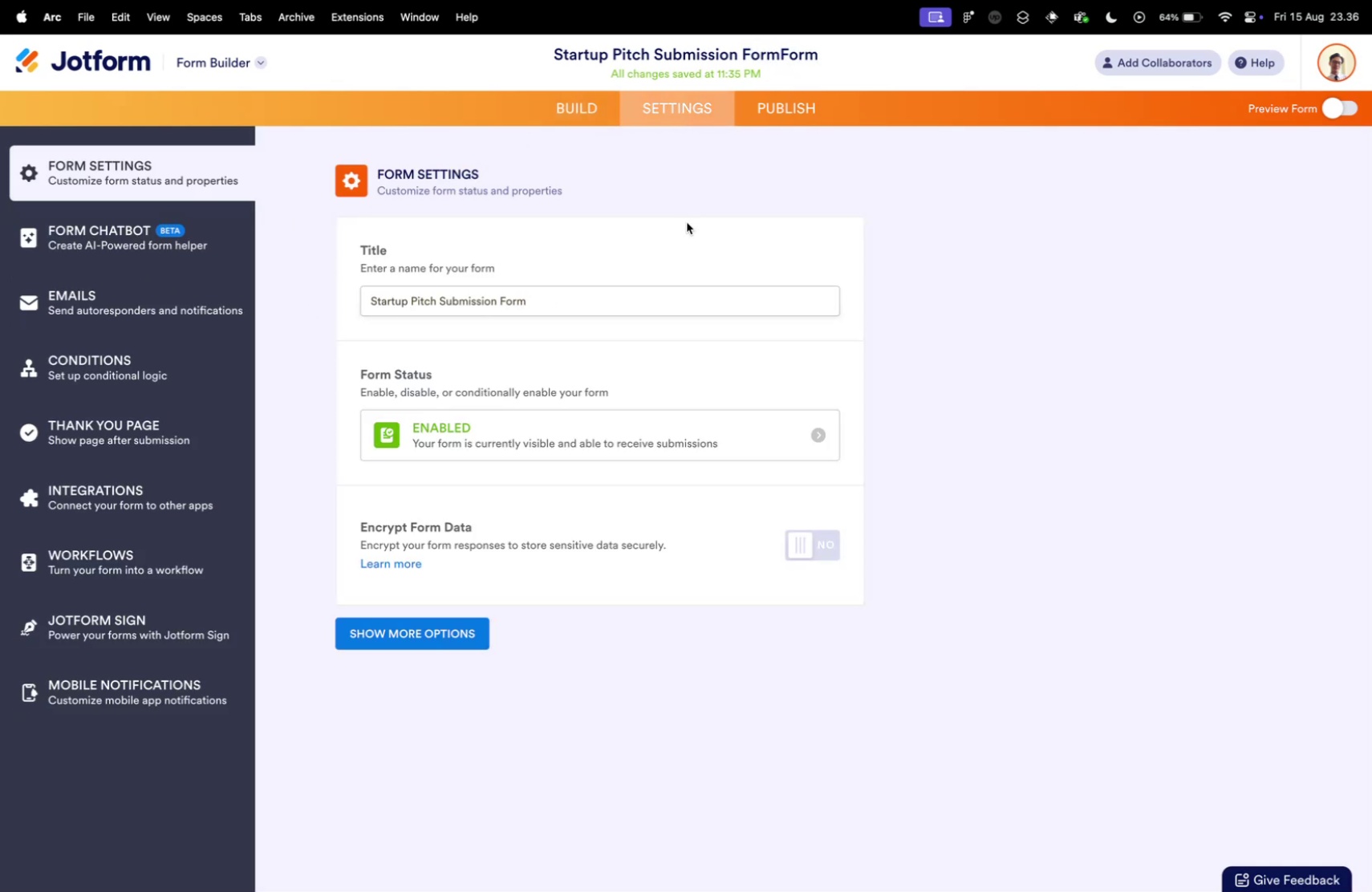 
left_click([701, 215])
 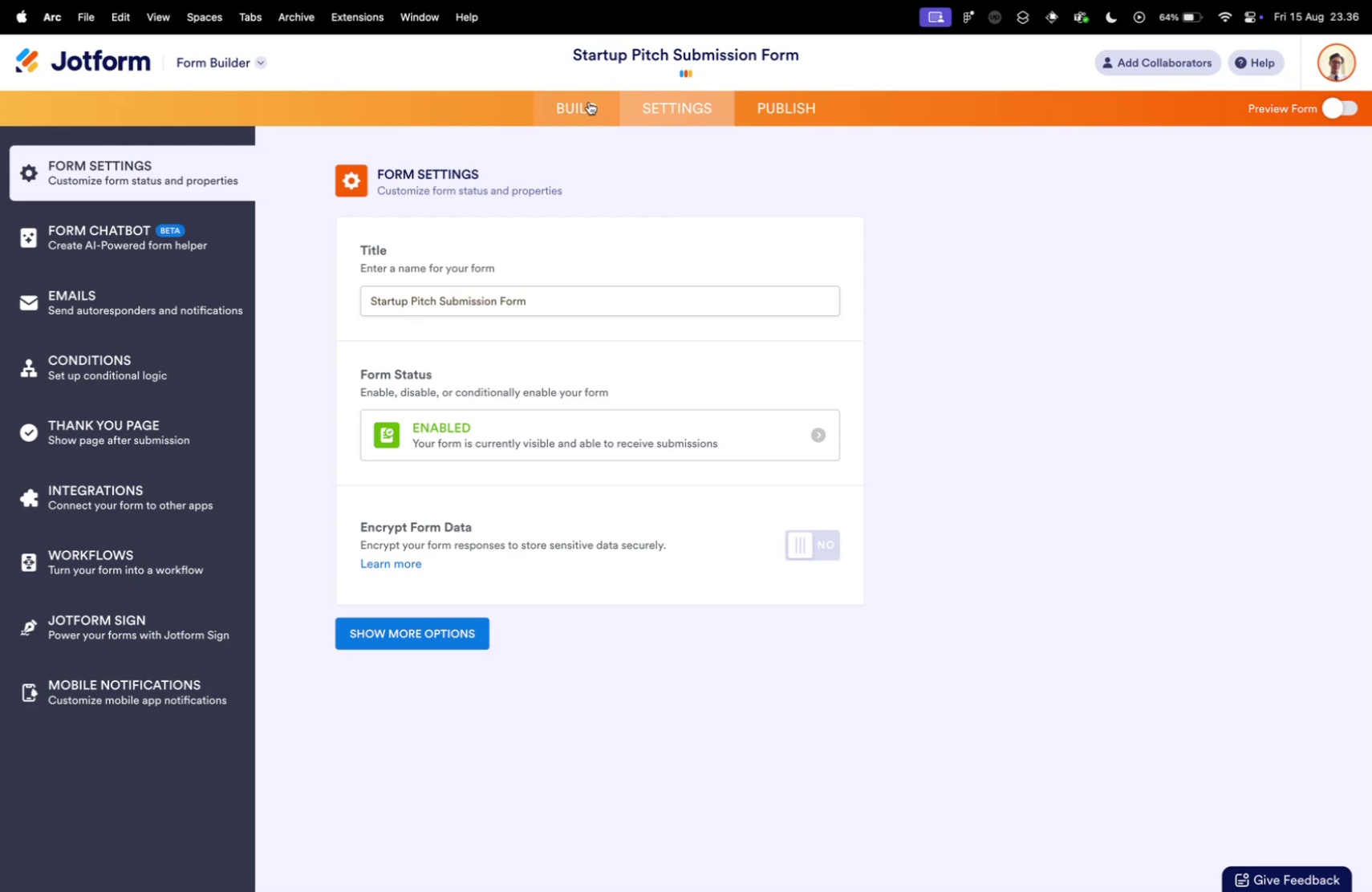 
left_click([550, 97])
 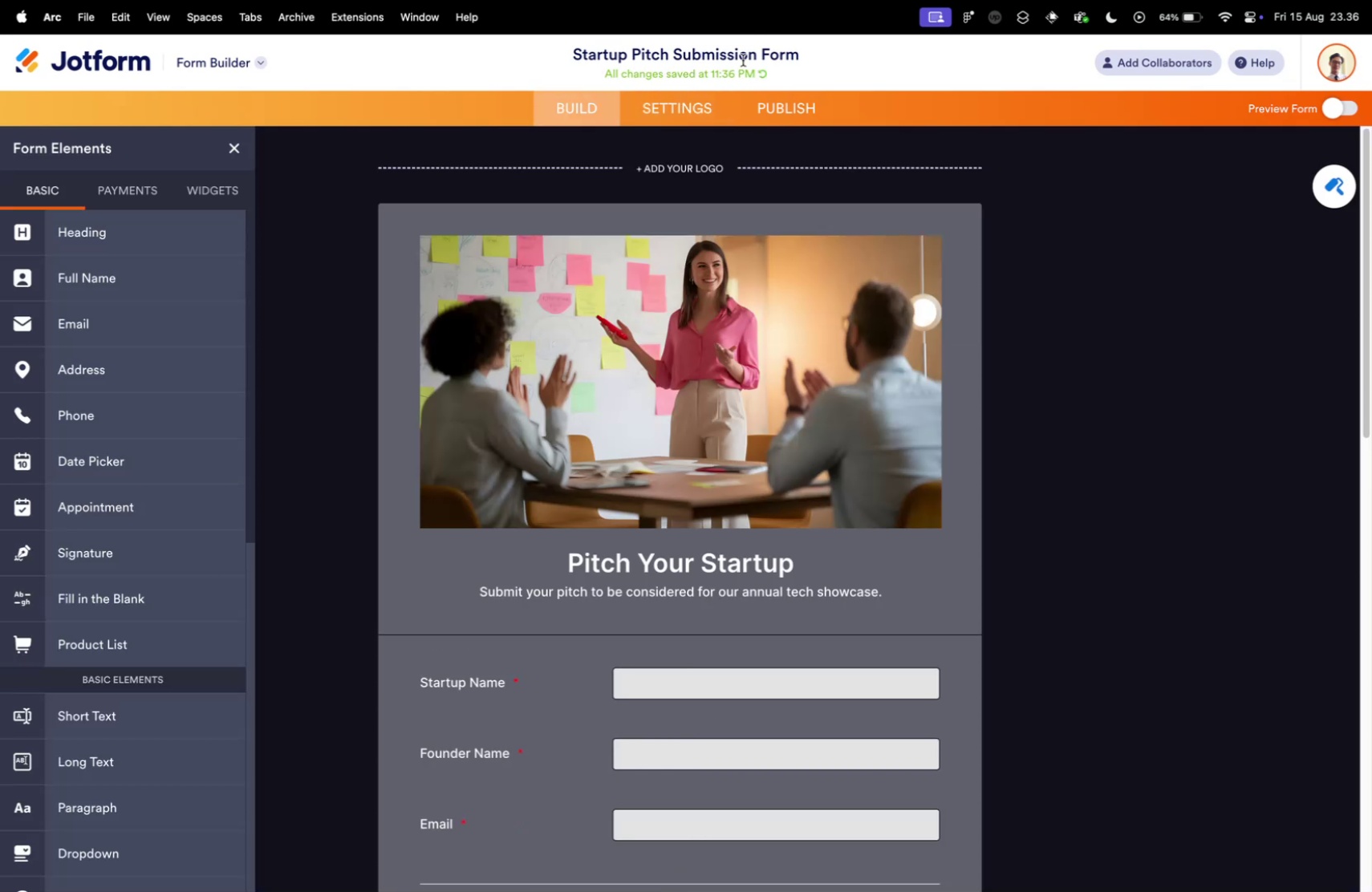 
left_click_drag(start_coordinate=[798, 51], to_coordinate=[562, 59])
 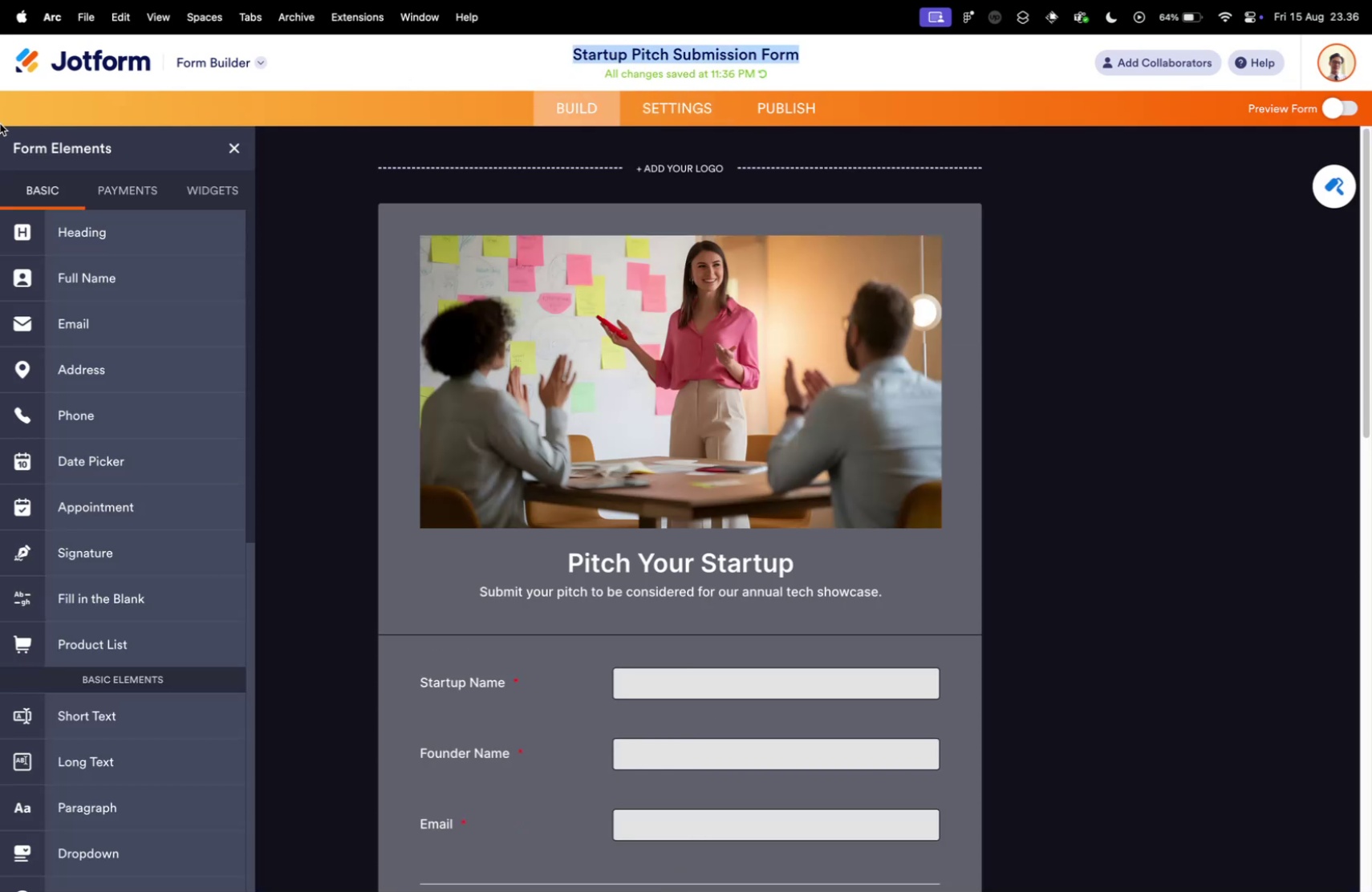 
key(Meta+CommandLeft)
 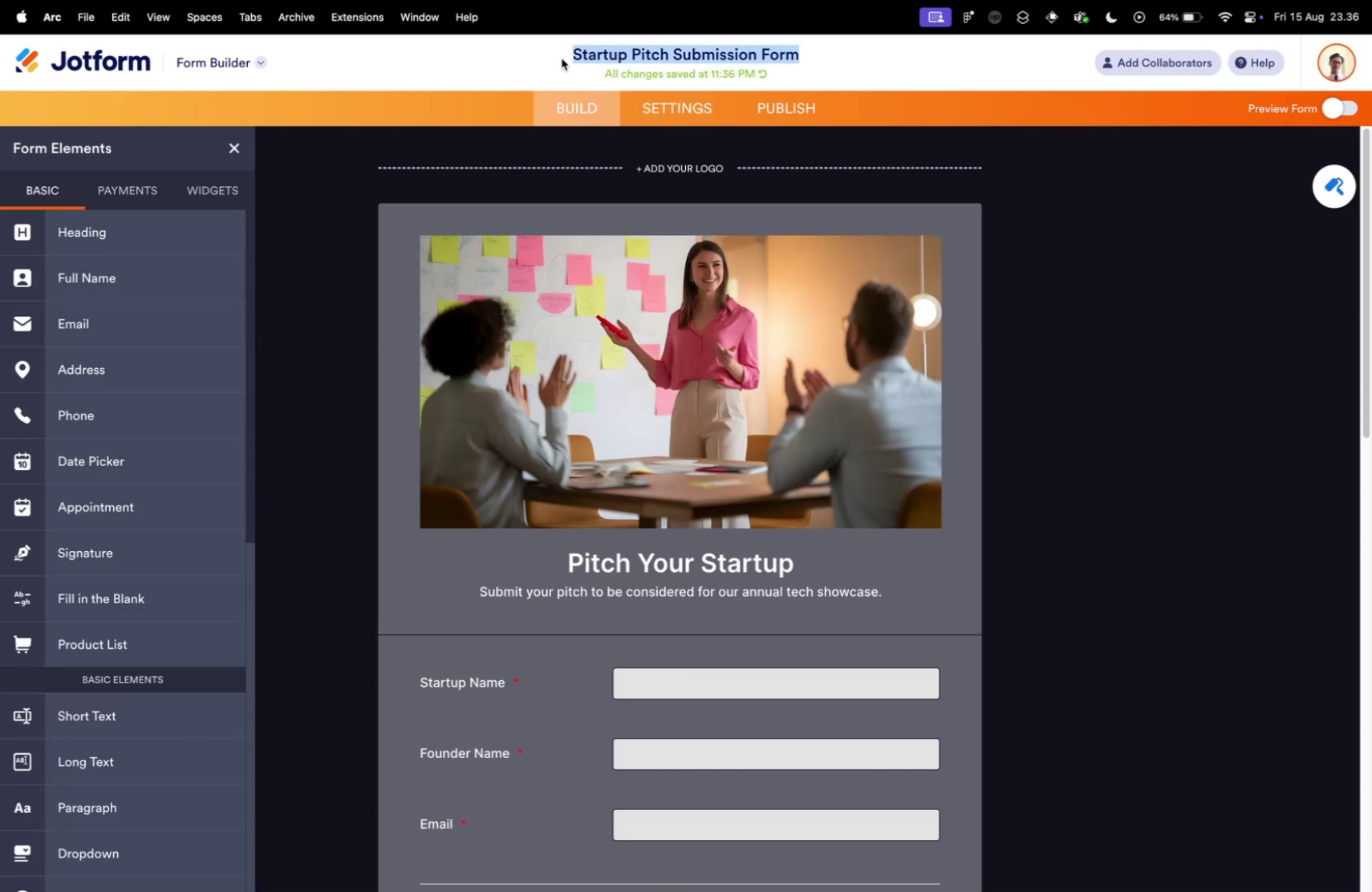 
key(Meta+C)
 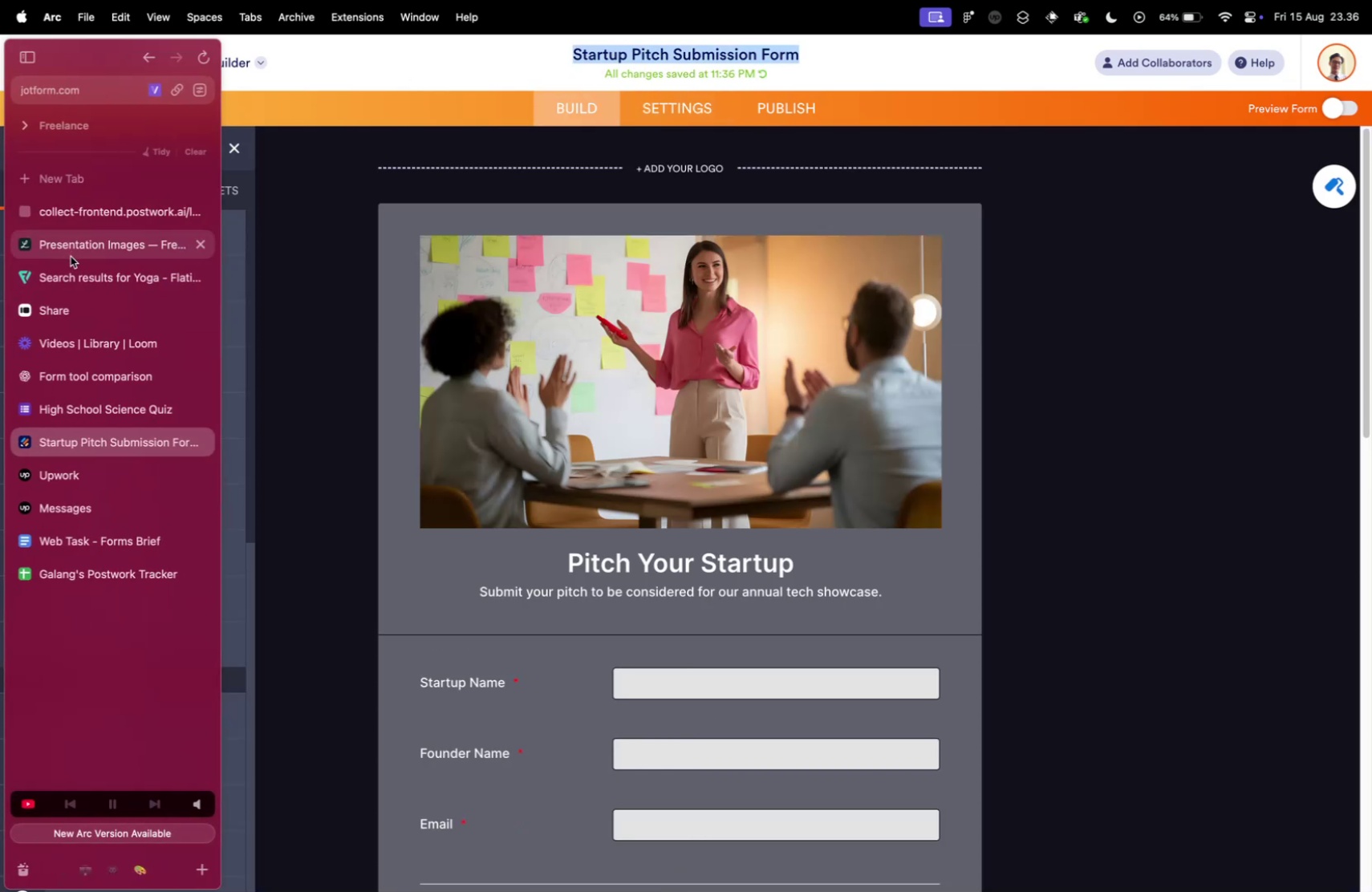 
left_click([94, 203])
 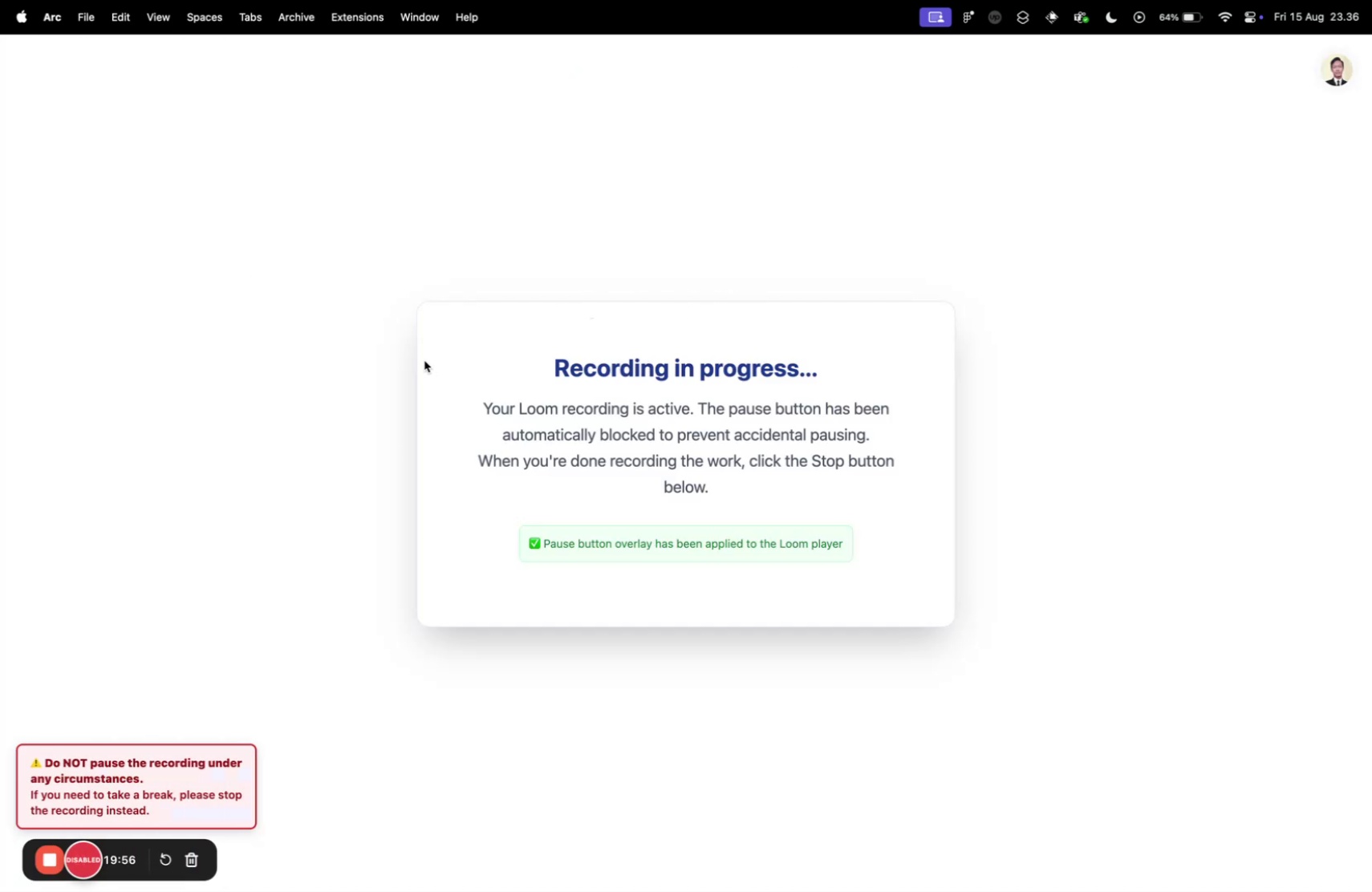 
key(Control+ControlLeft)
 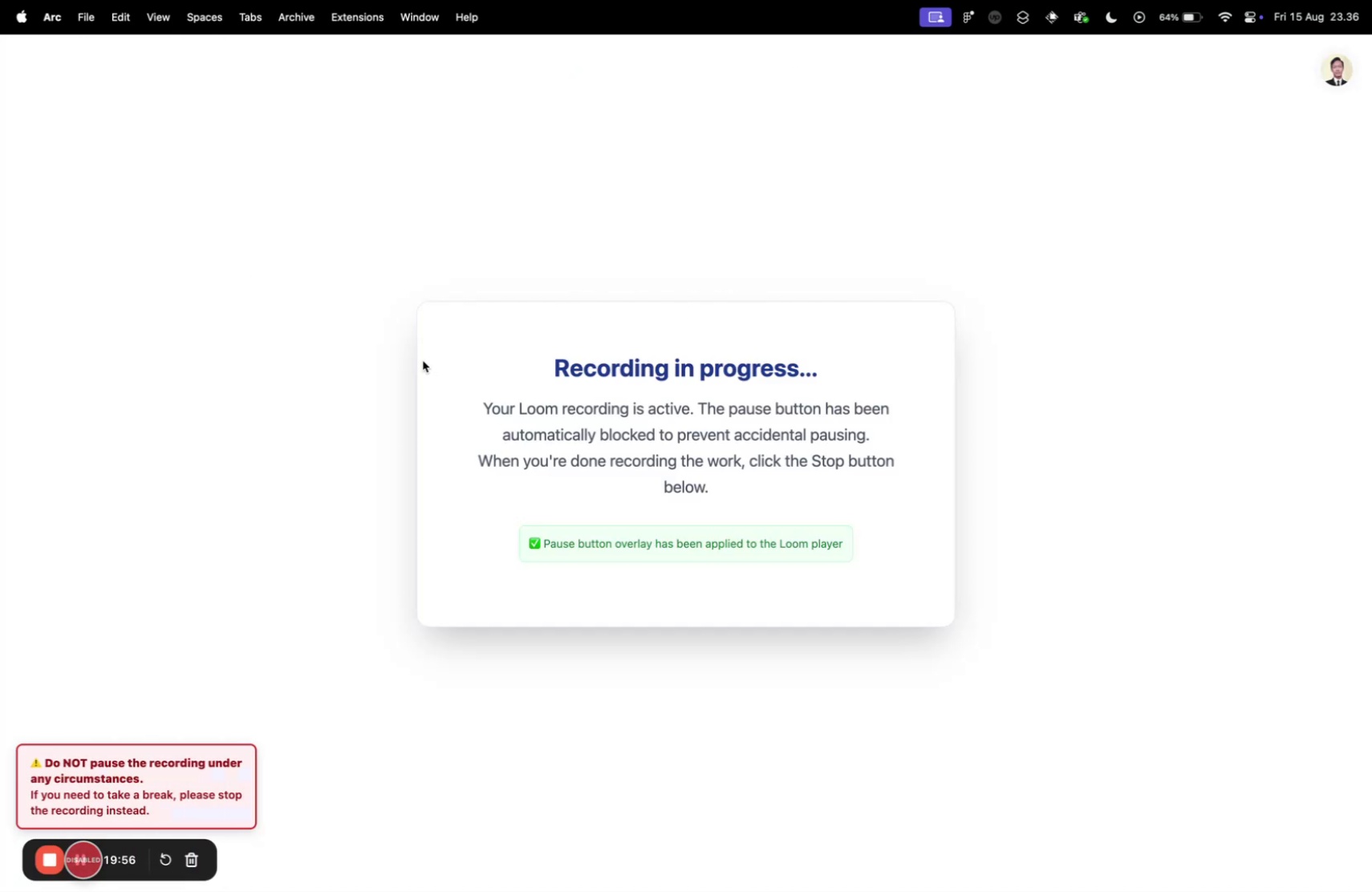 
key(Control+Tab)
 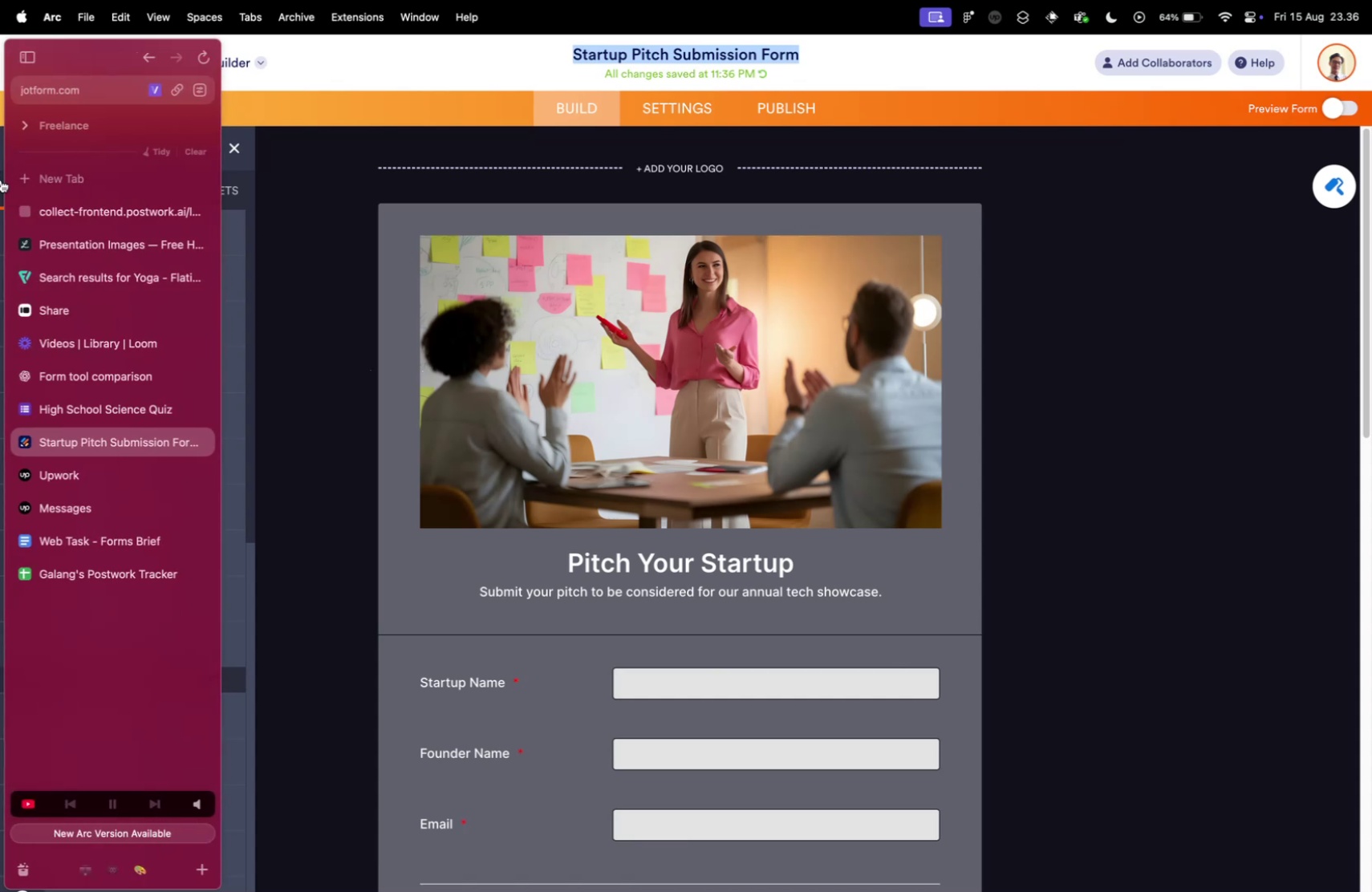 
wait(12.71)
 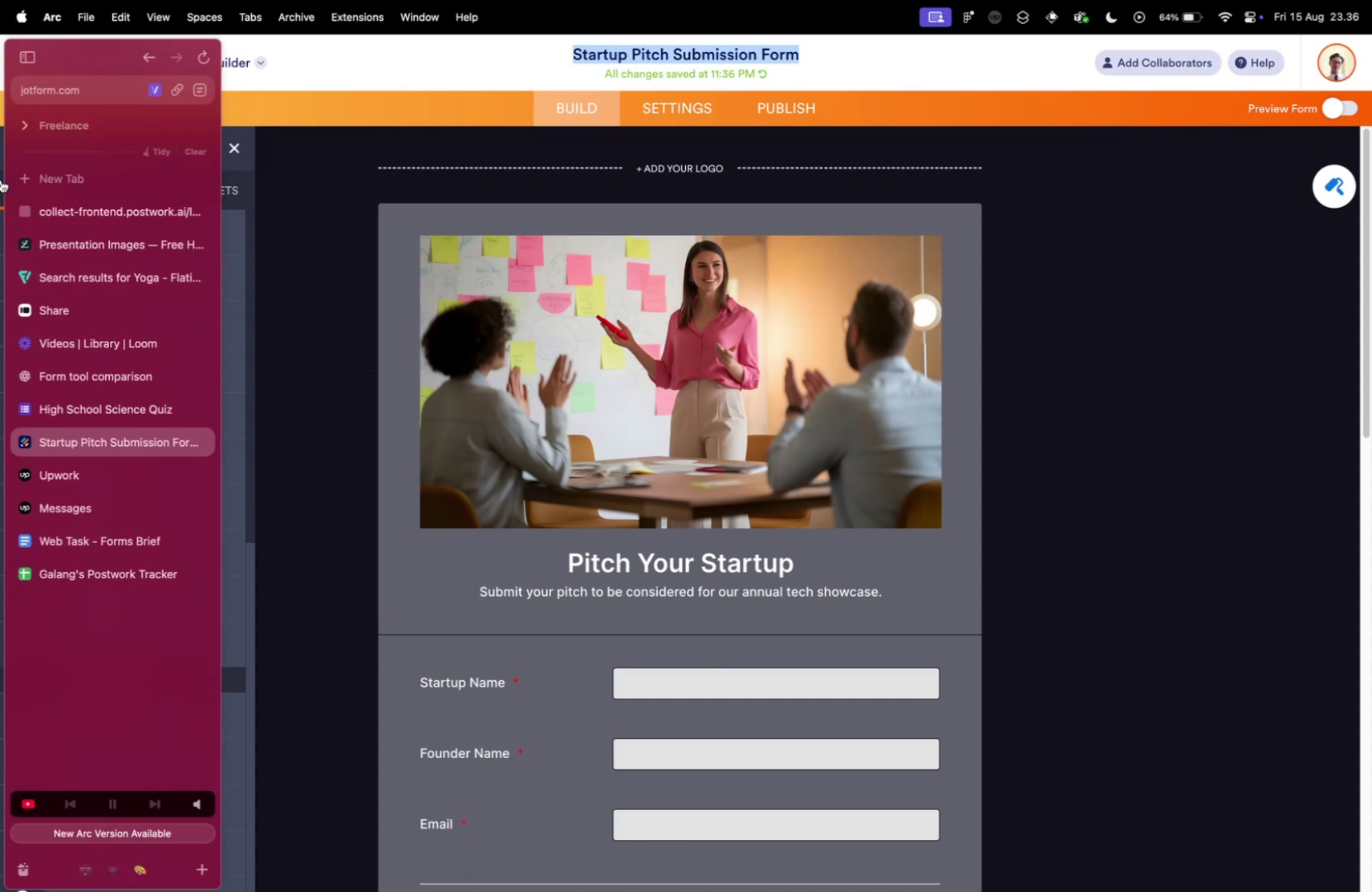 
key(Control+ControlLeft)
 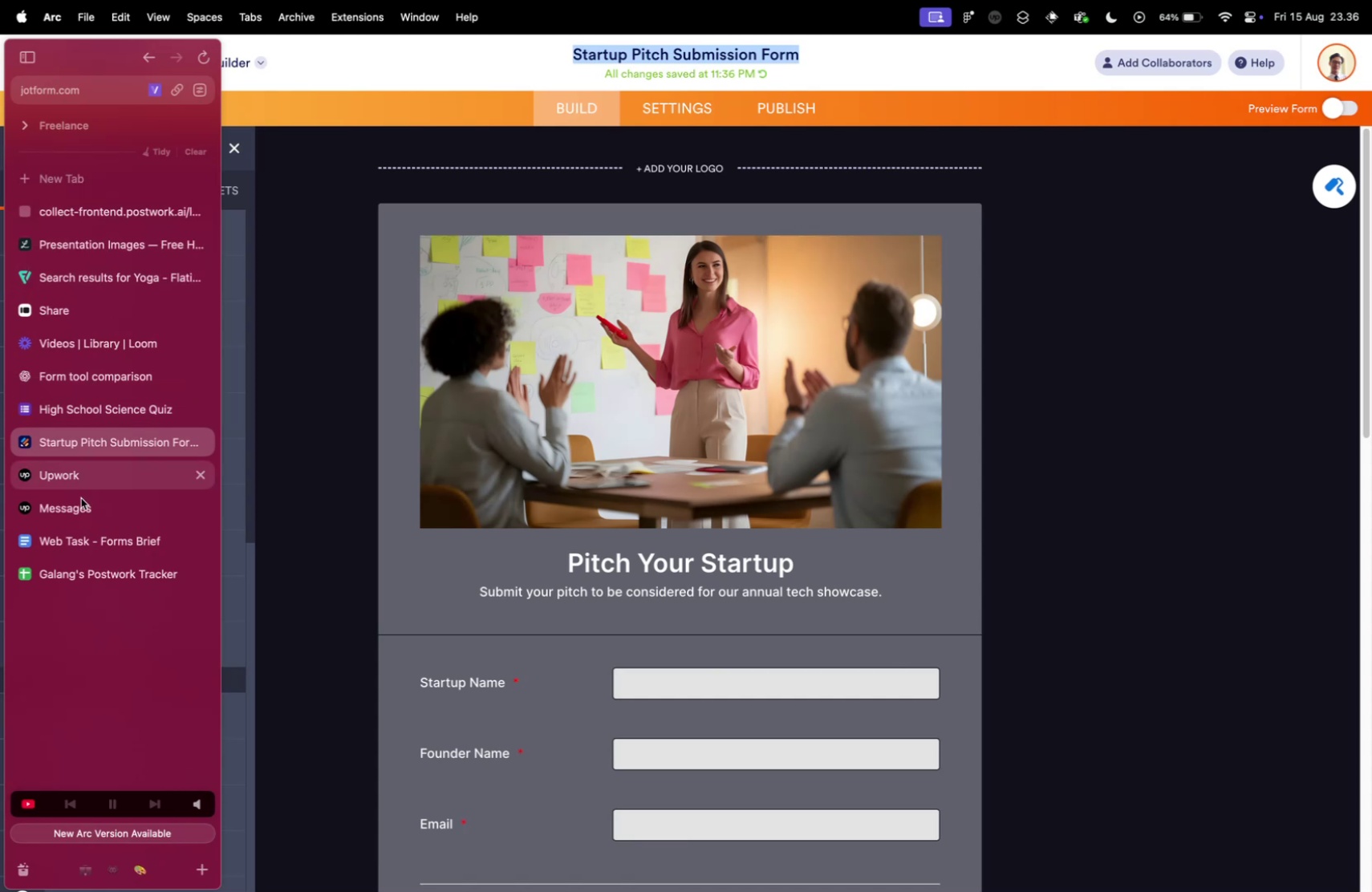 
left_click([81, 570])
 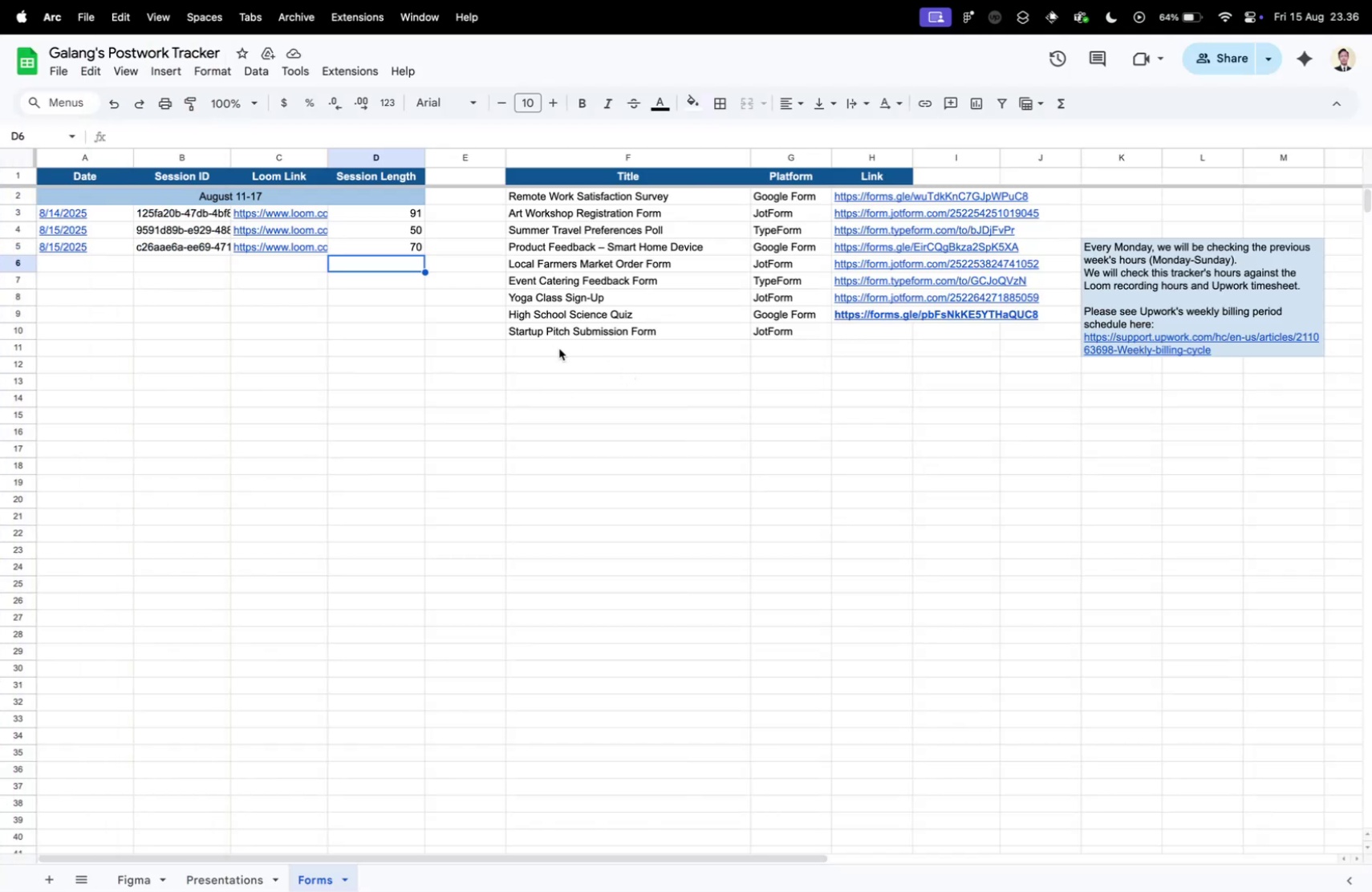 
key(Control+ControlLeft)
 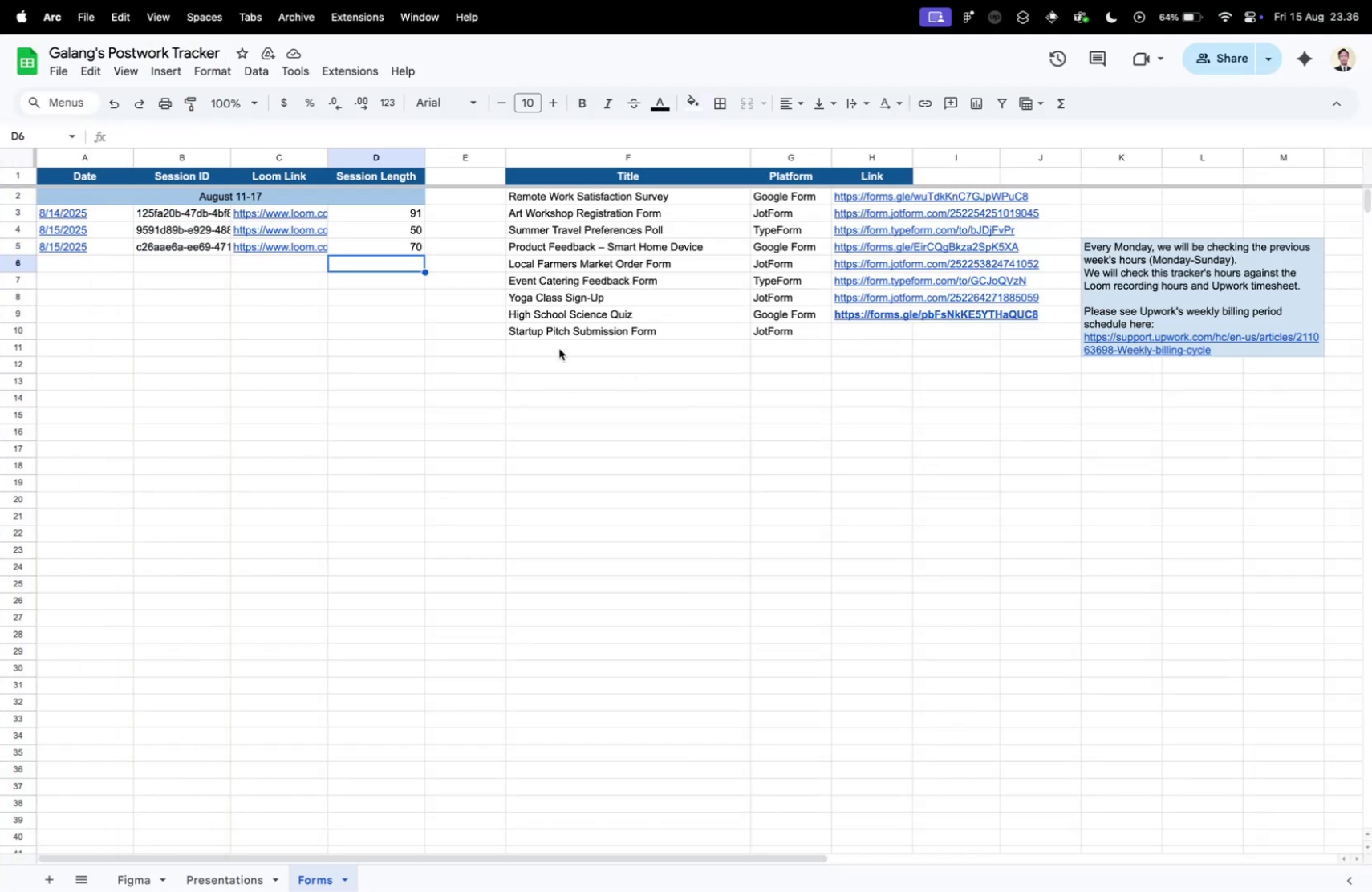 
key(Control+Tab)
 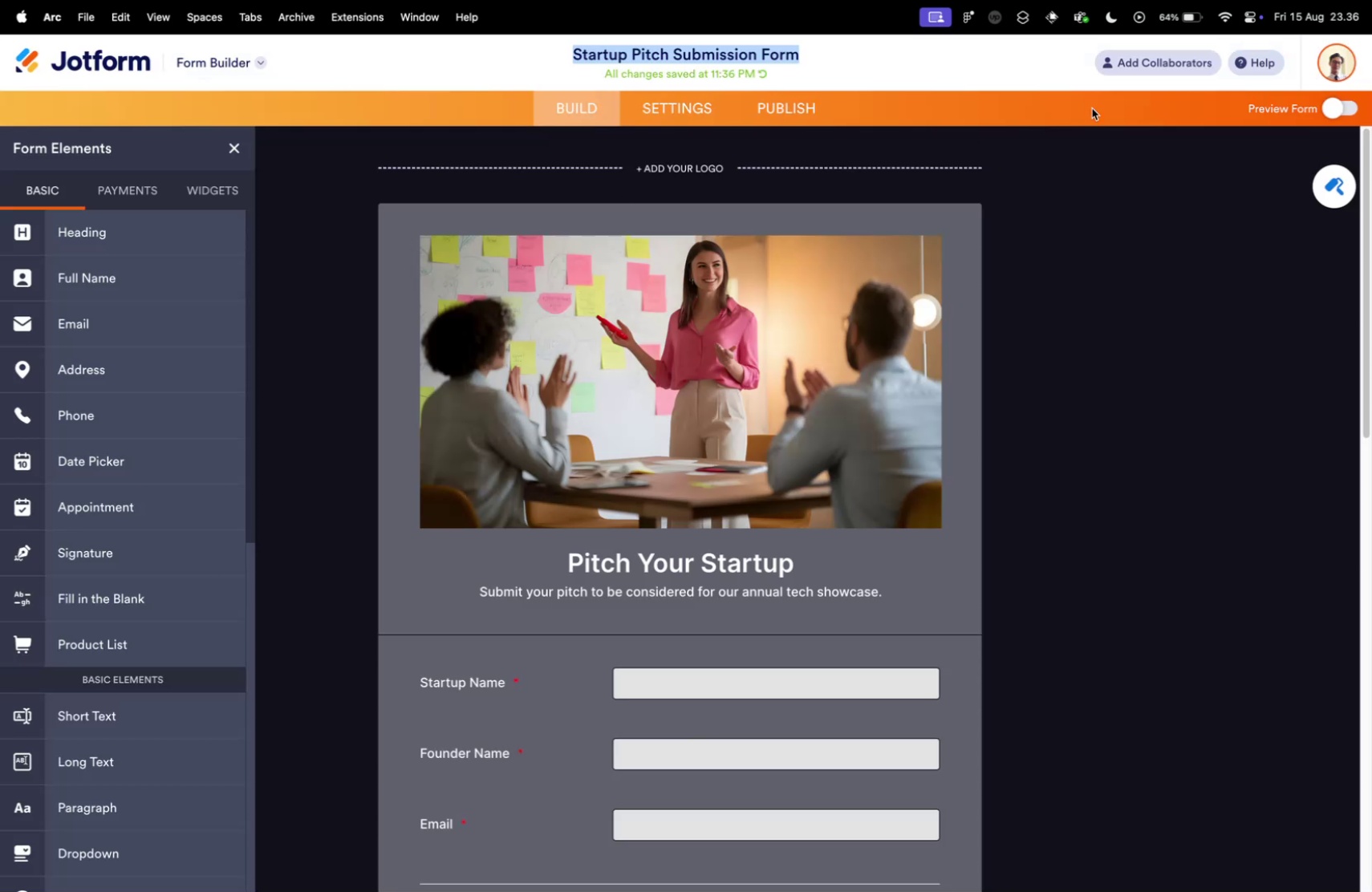 
left_click([1163, 199])
 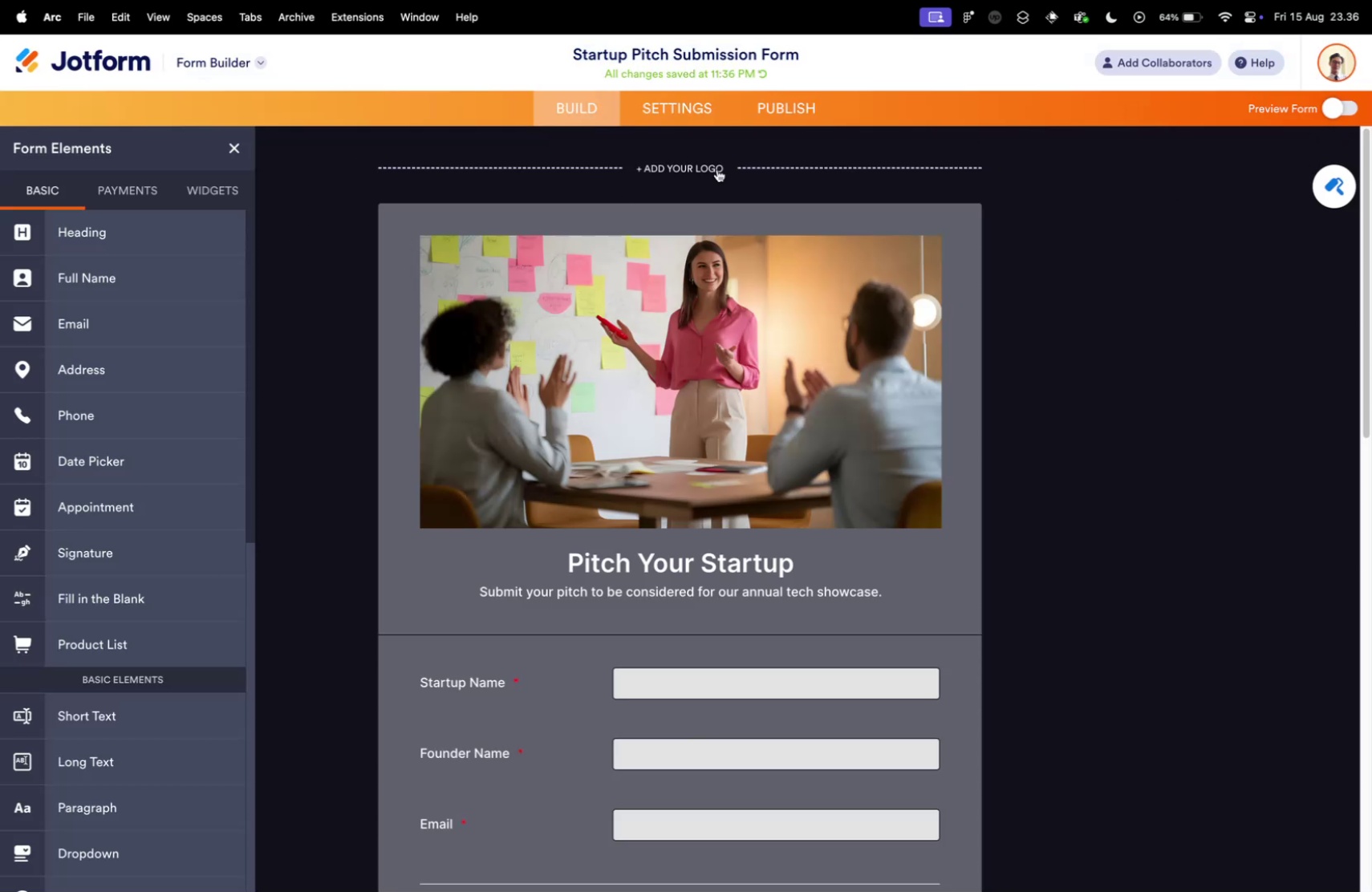 
left_click([814, 114])
 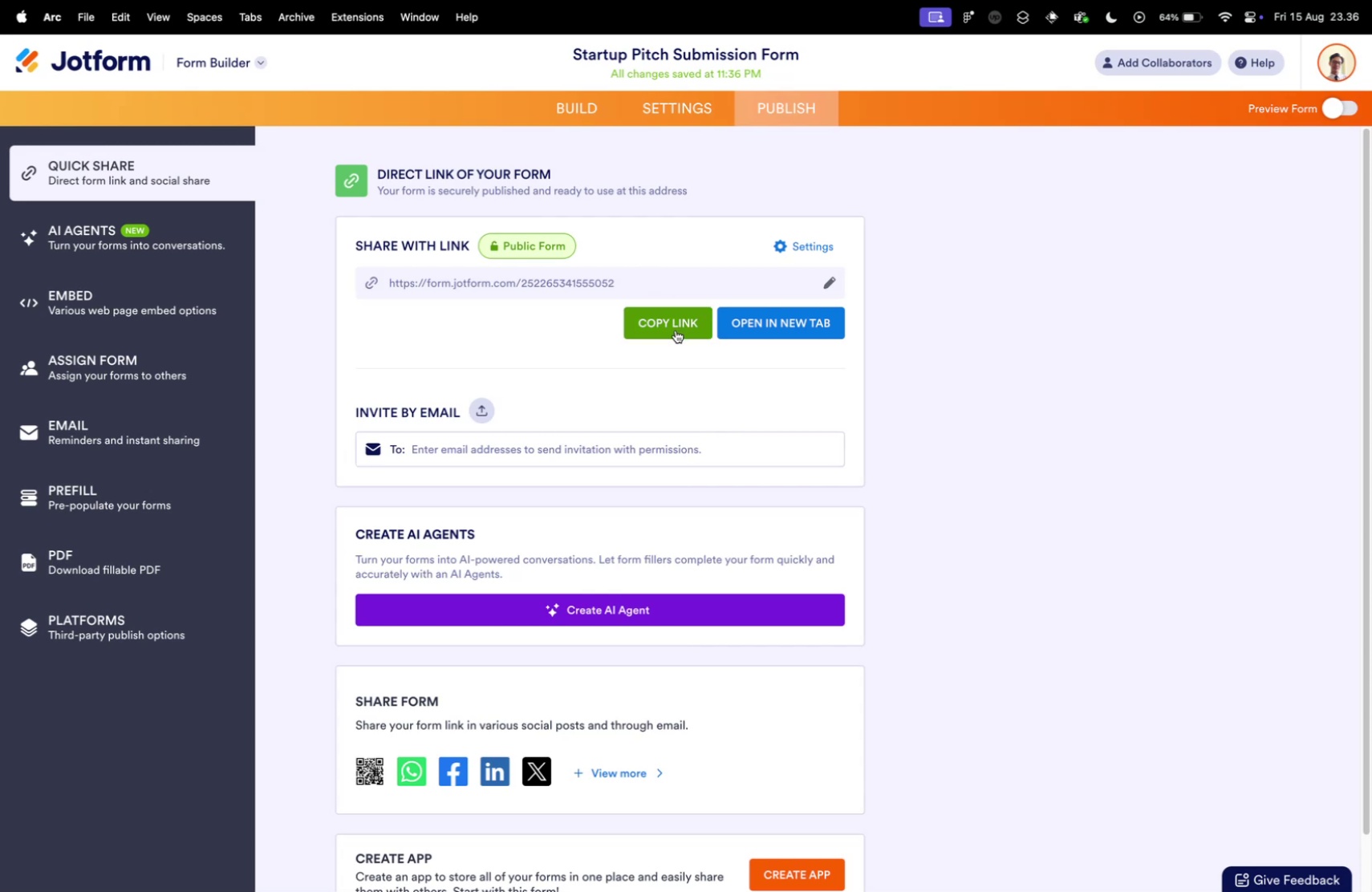 
left_click([673, 330])
 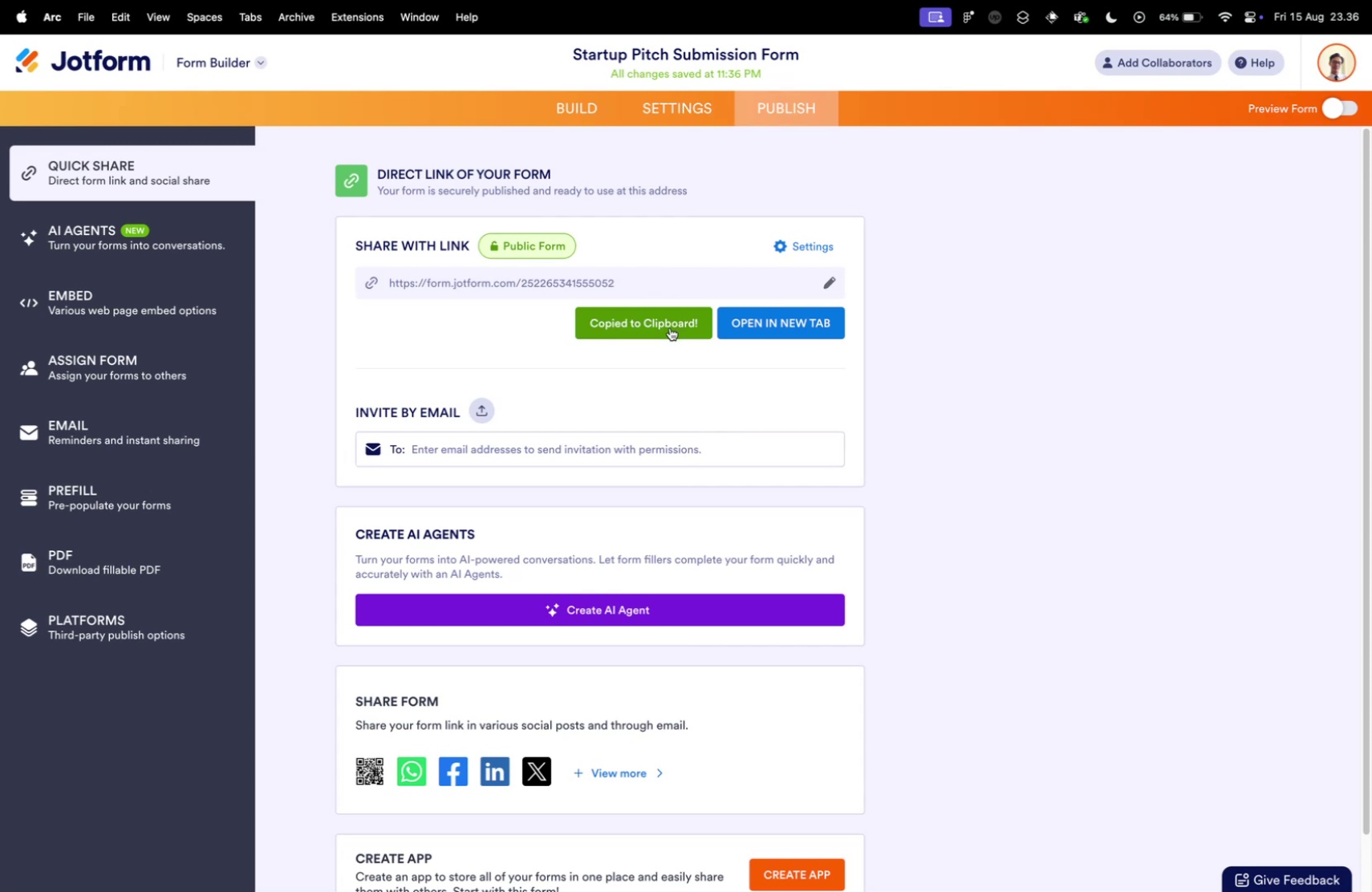 
key(Control+ControlLeft)
 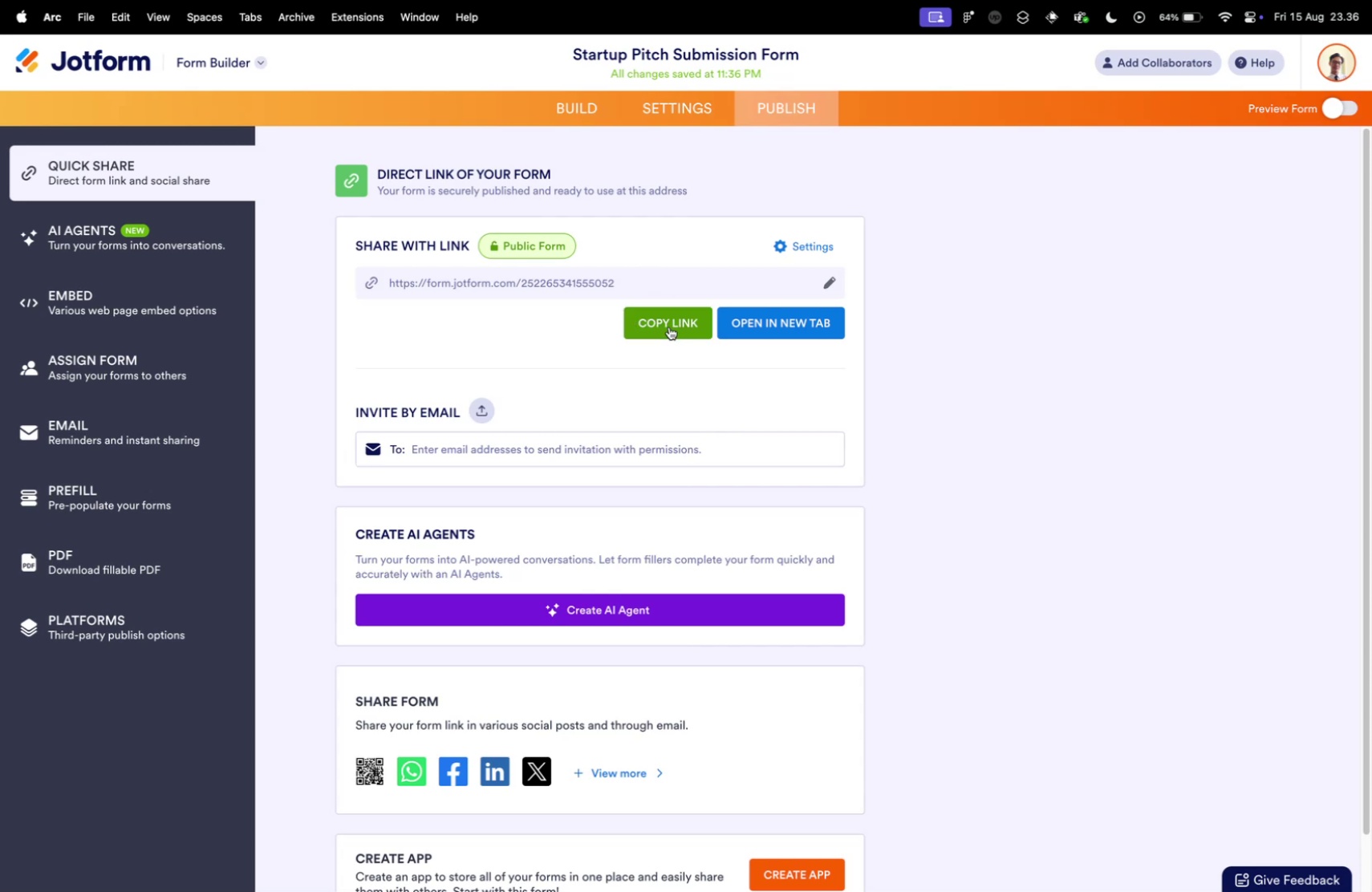 
key(Control+Tab)
 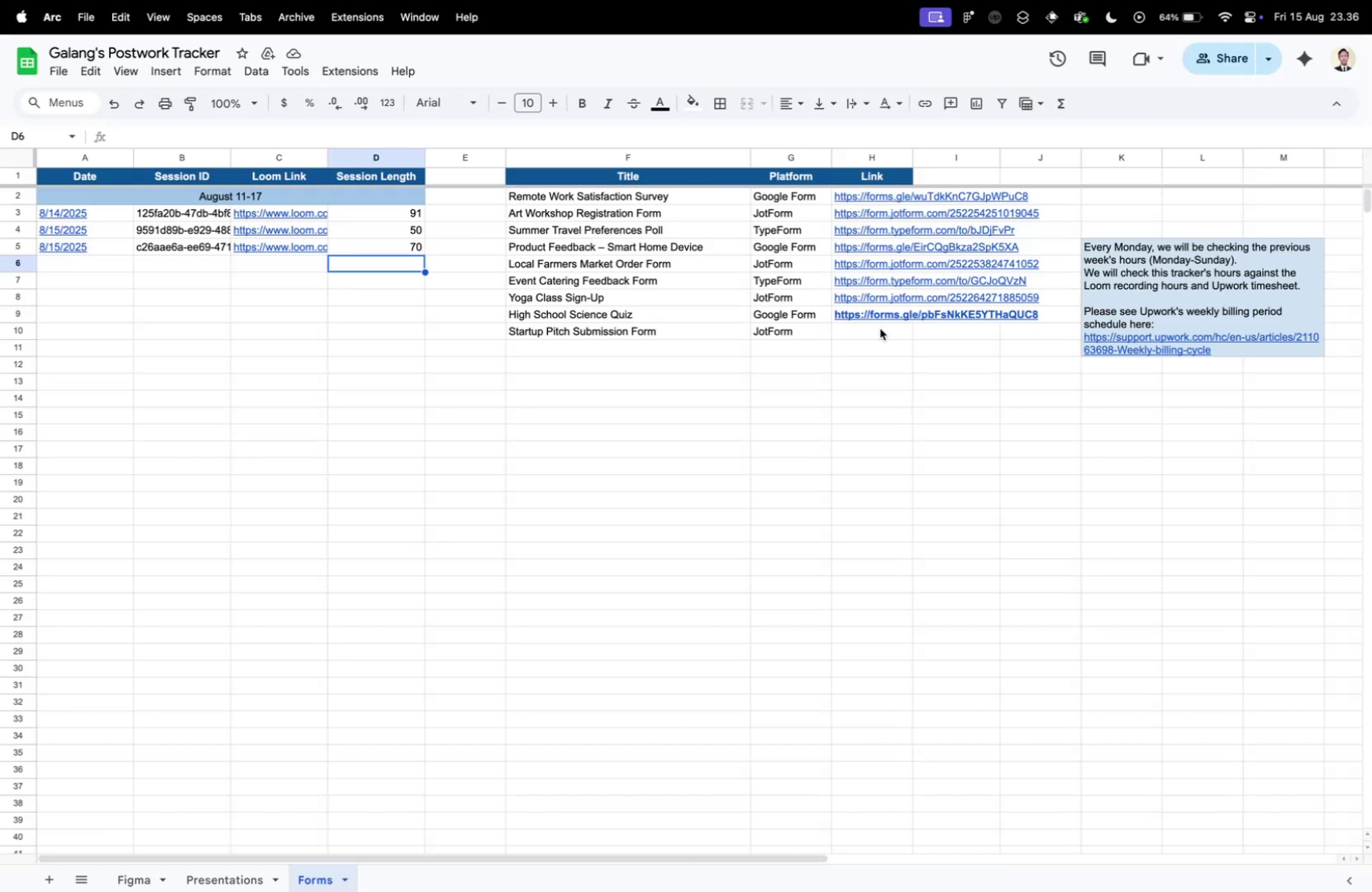 
left_click([863, 334])
 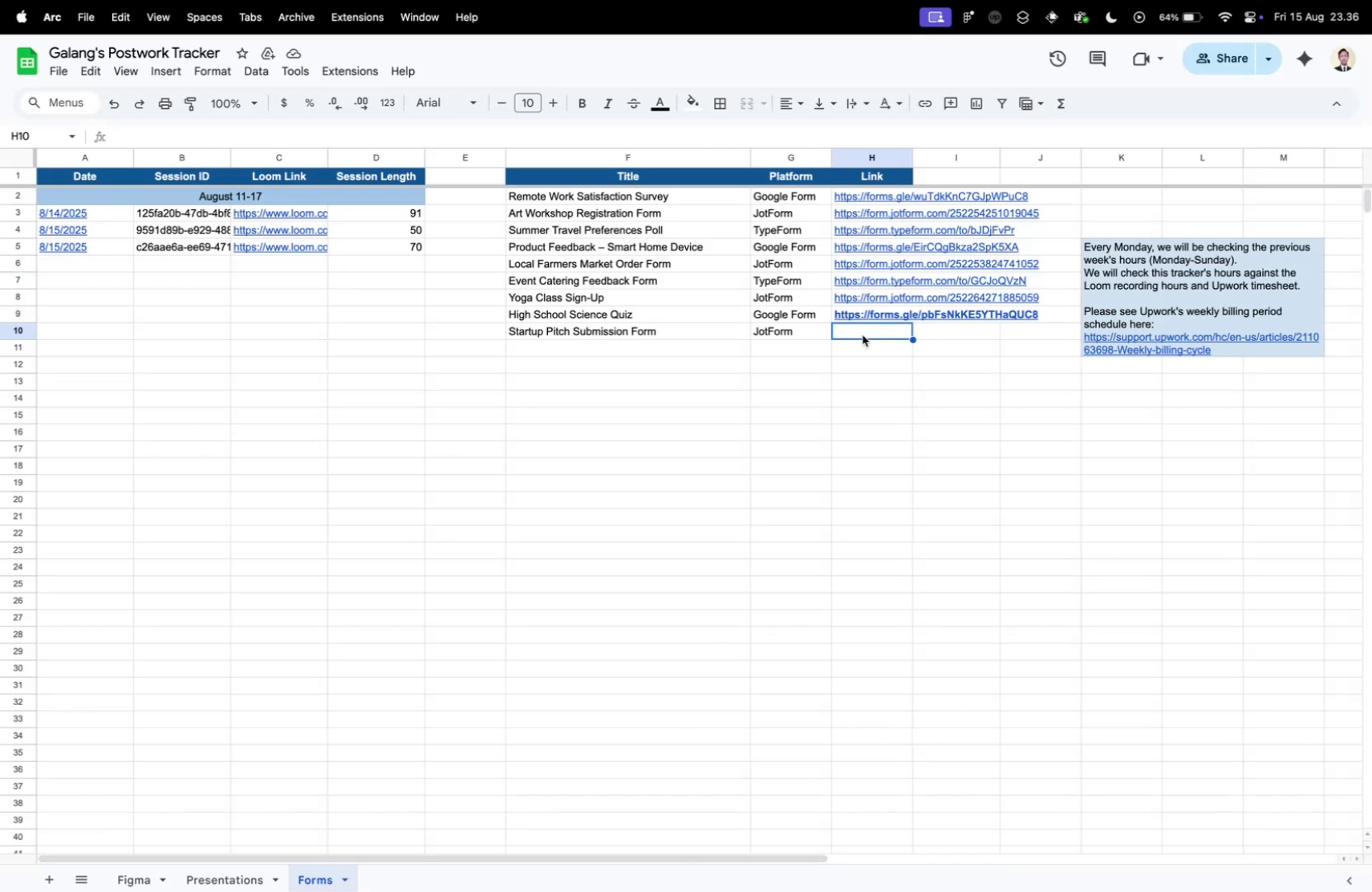 
key(Meta+V)
 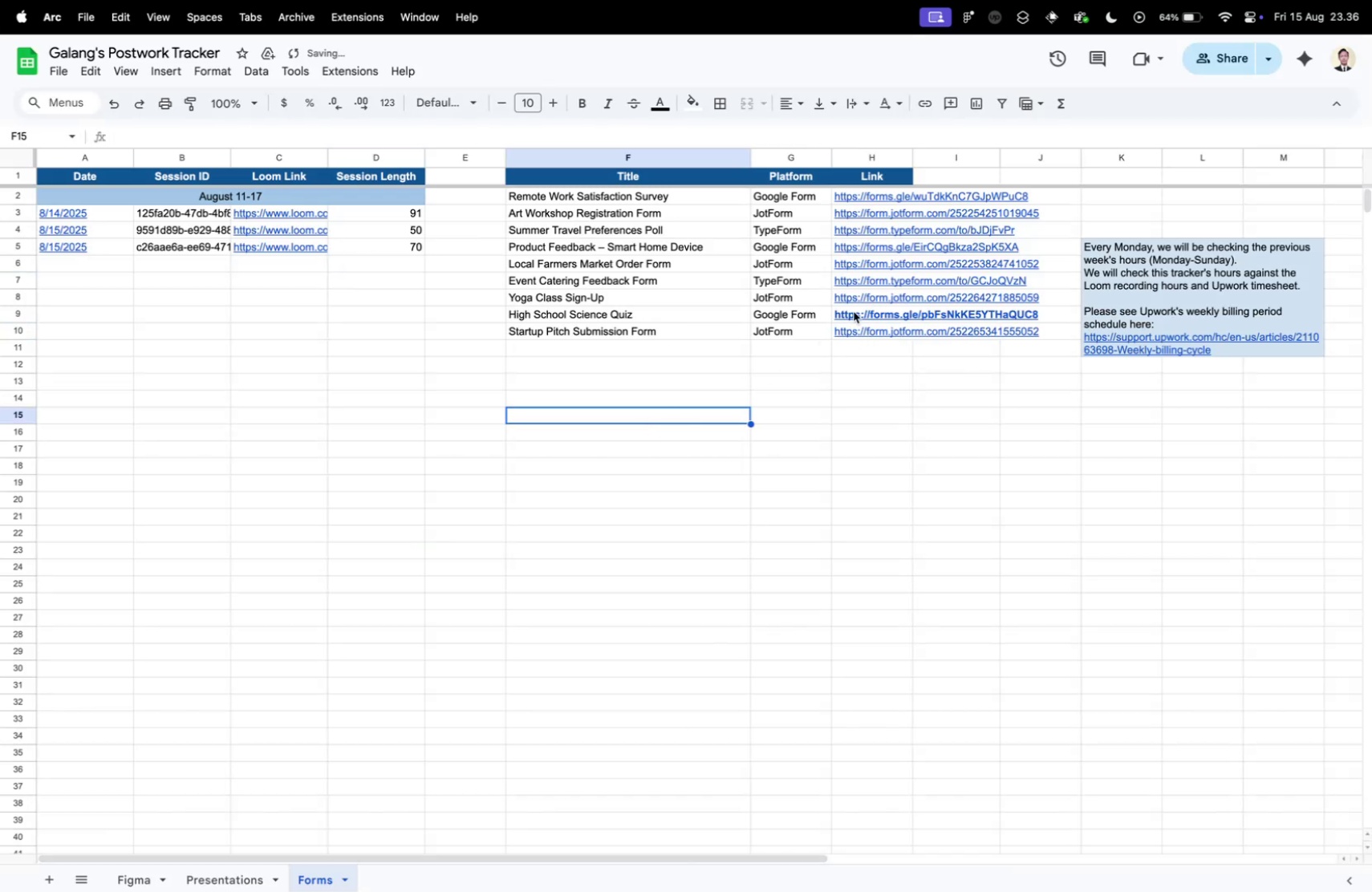 
left_click([838, 310])
 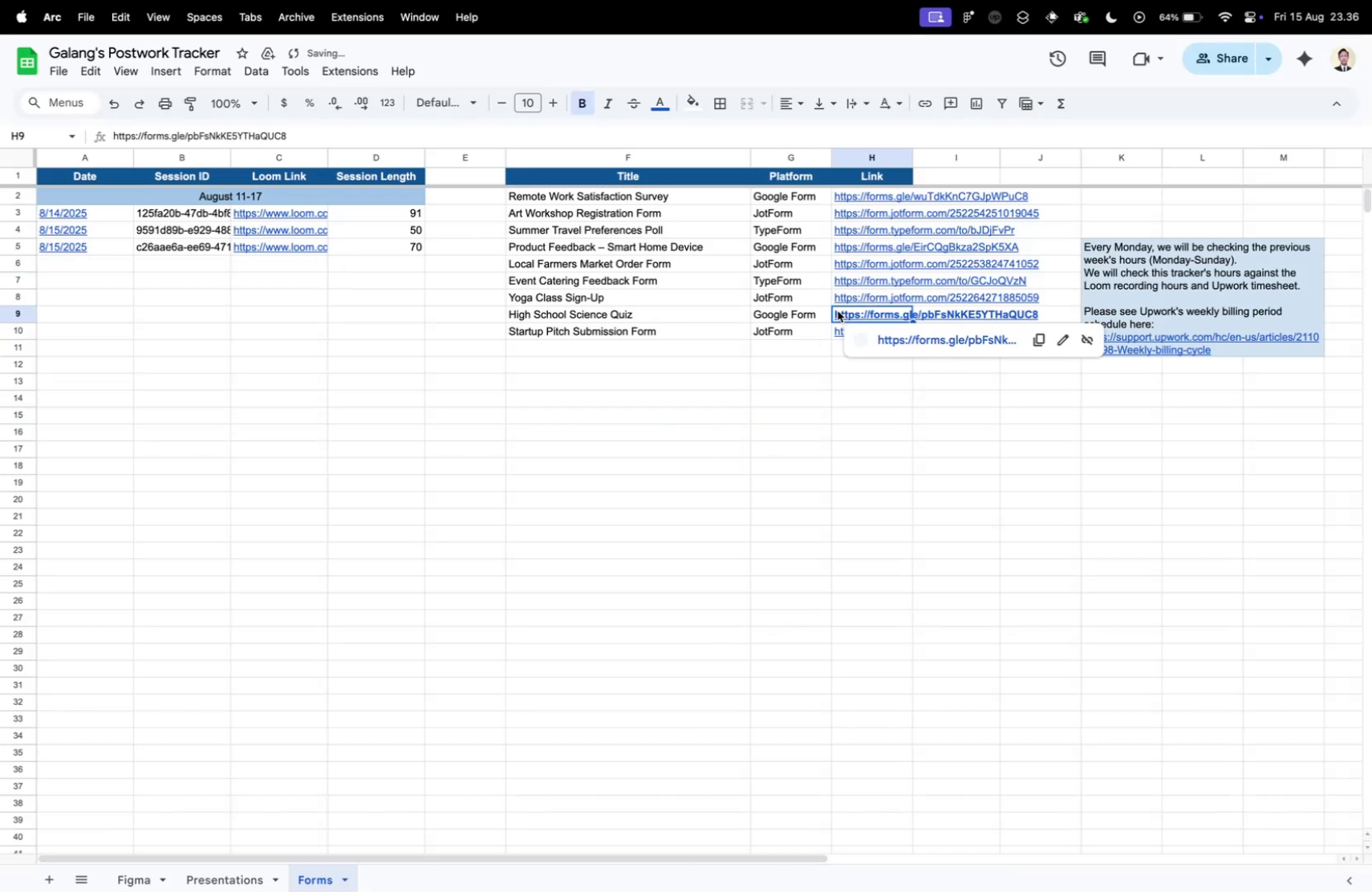 
key(Meta+B)
 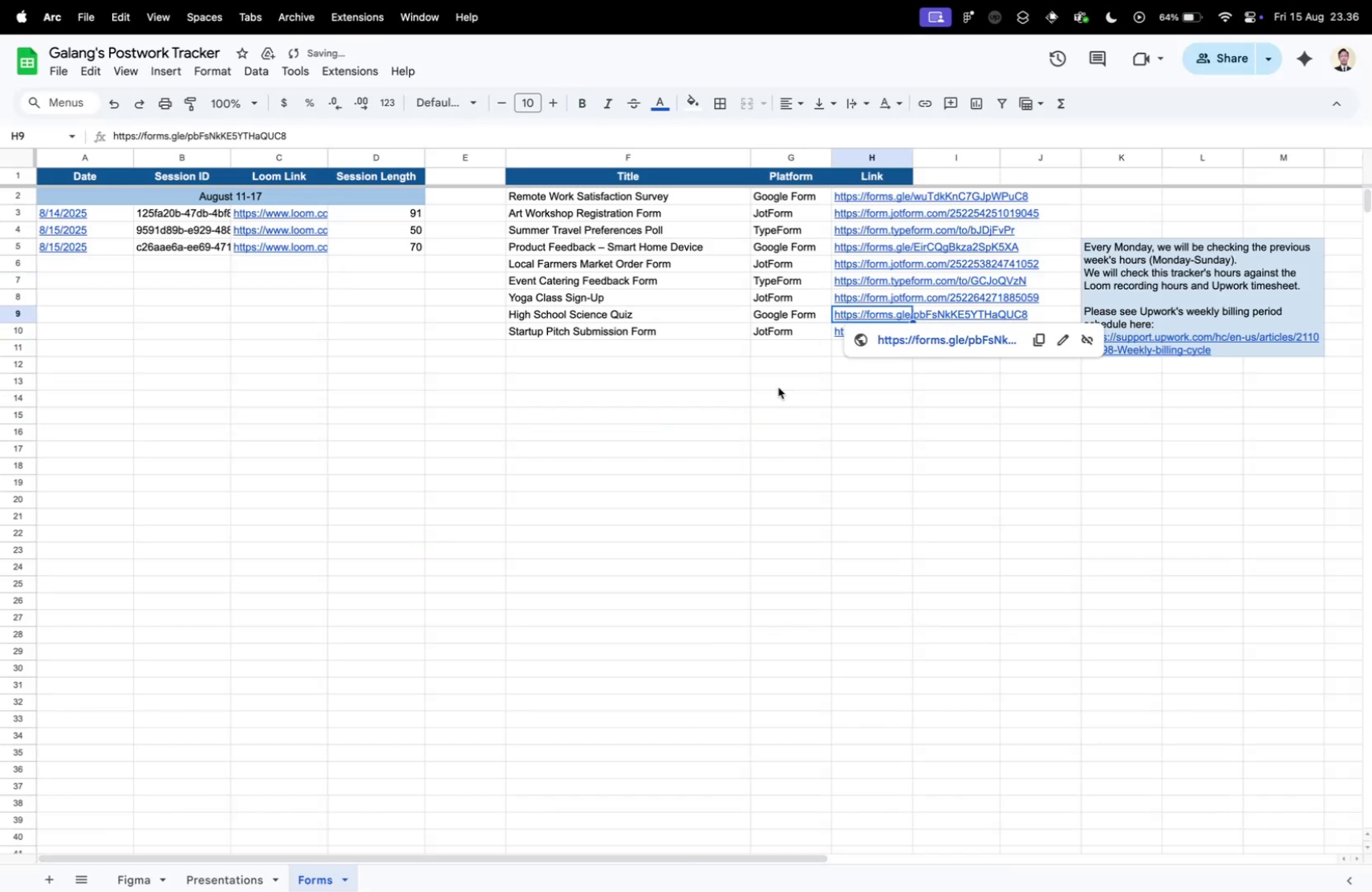 
left_click([767, 409])
 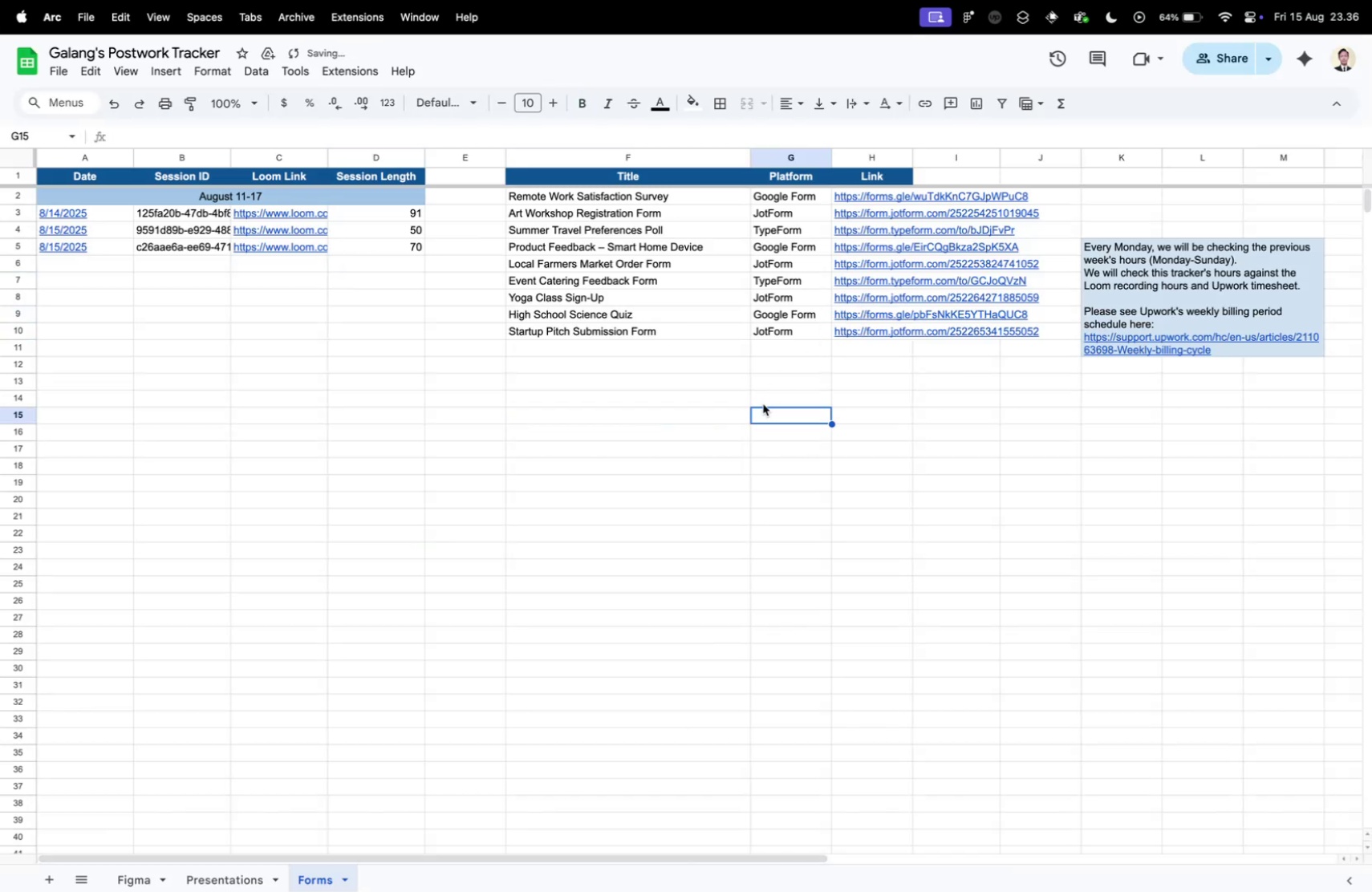 
key(Control+ControlLeft)
 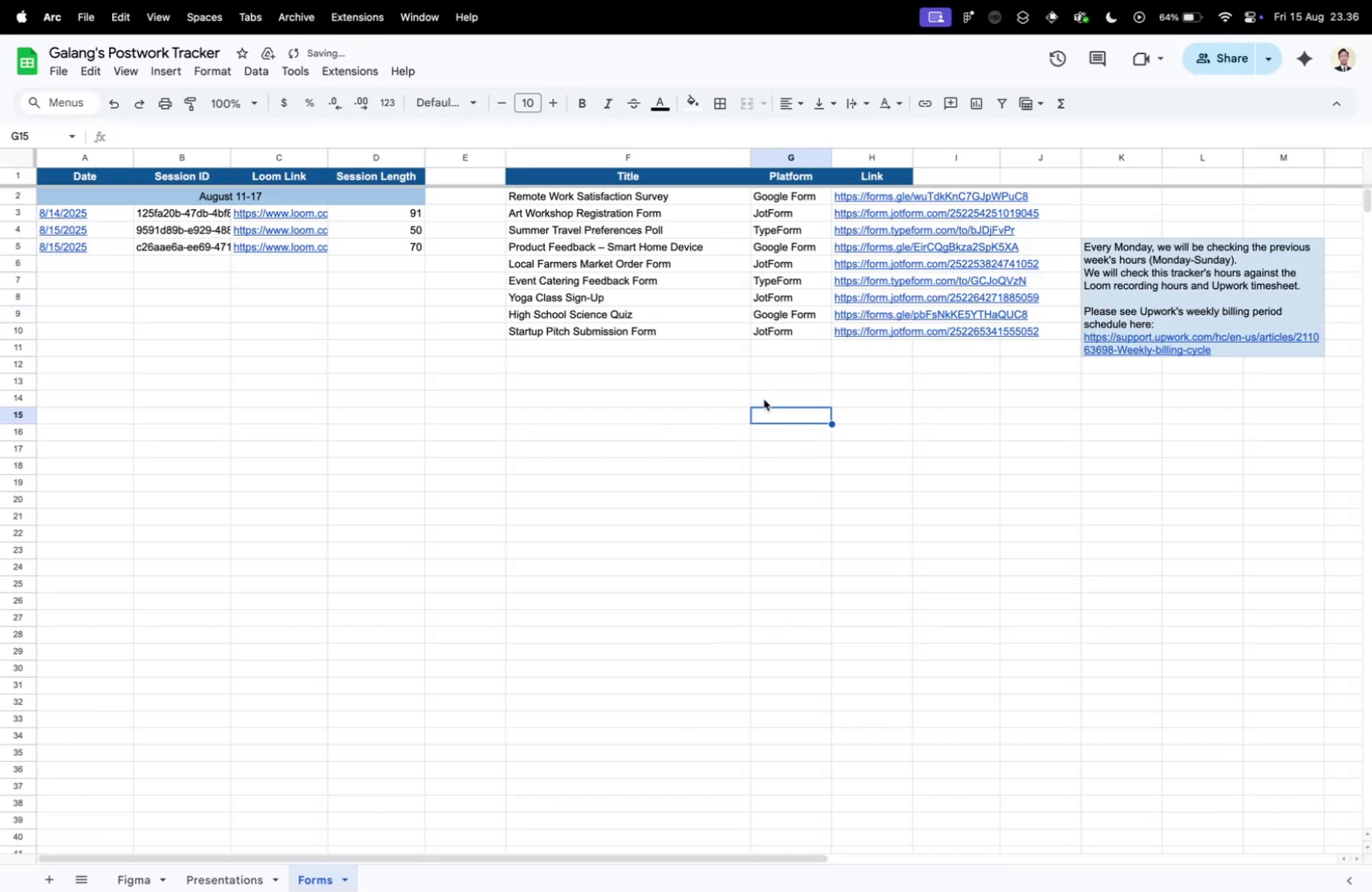 
key(Control+Tab)
 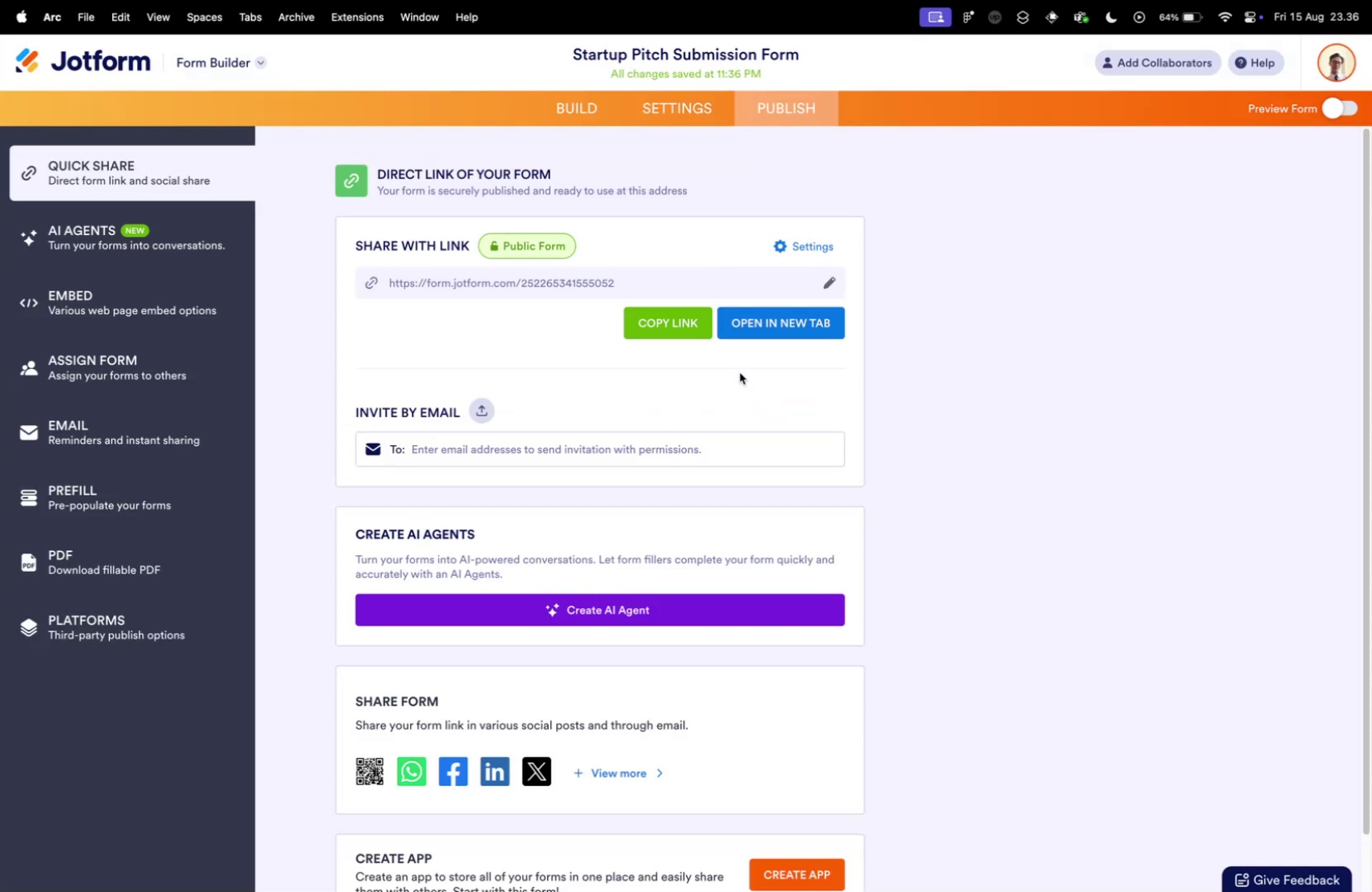 
scroll: coordinate [973, 379], scroll_direction: down, amount: 36.0
 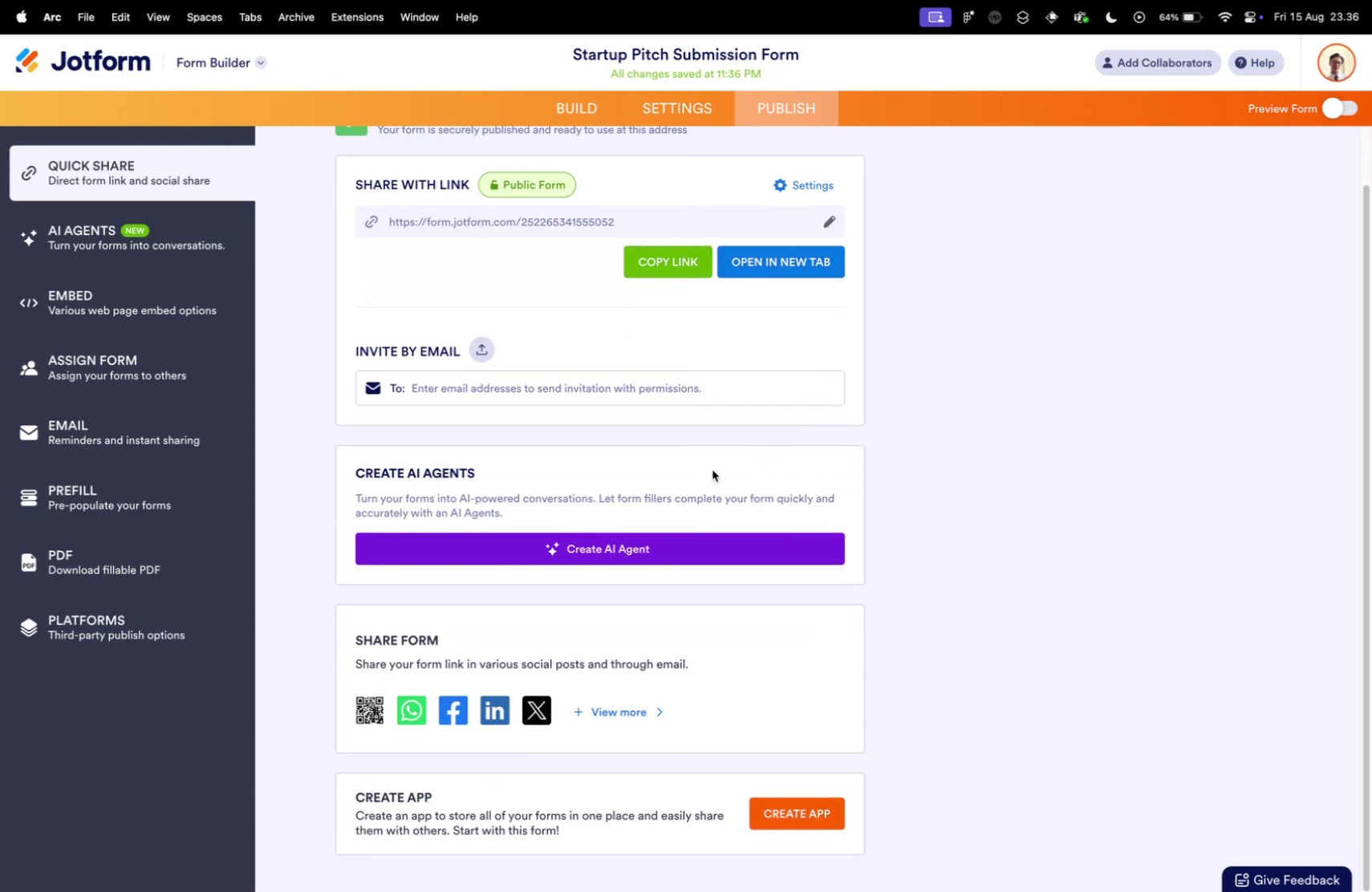 
scroll: coordinate [327, 587], scroll_direction: up, amount: 1.0
 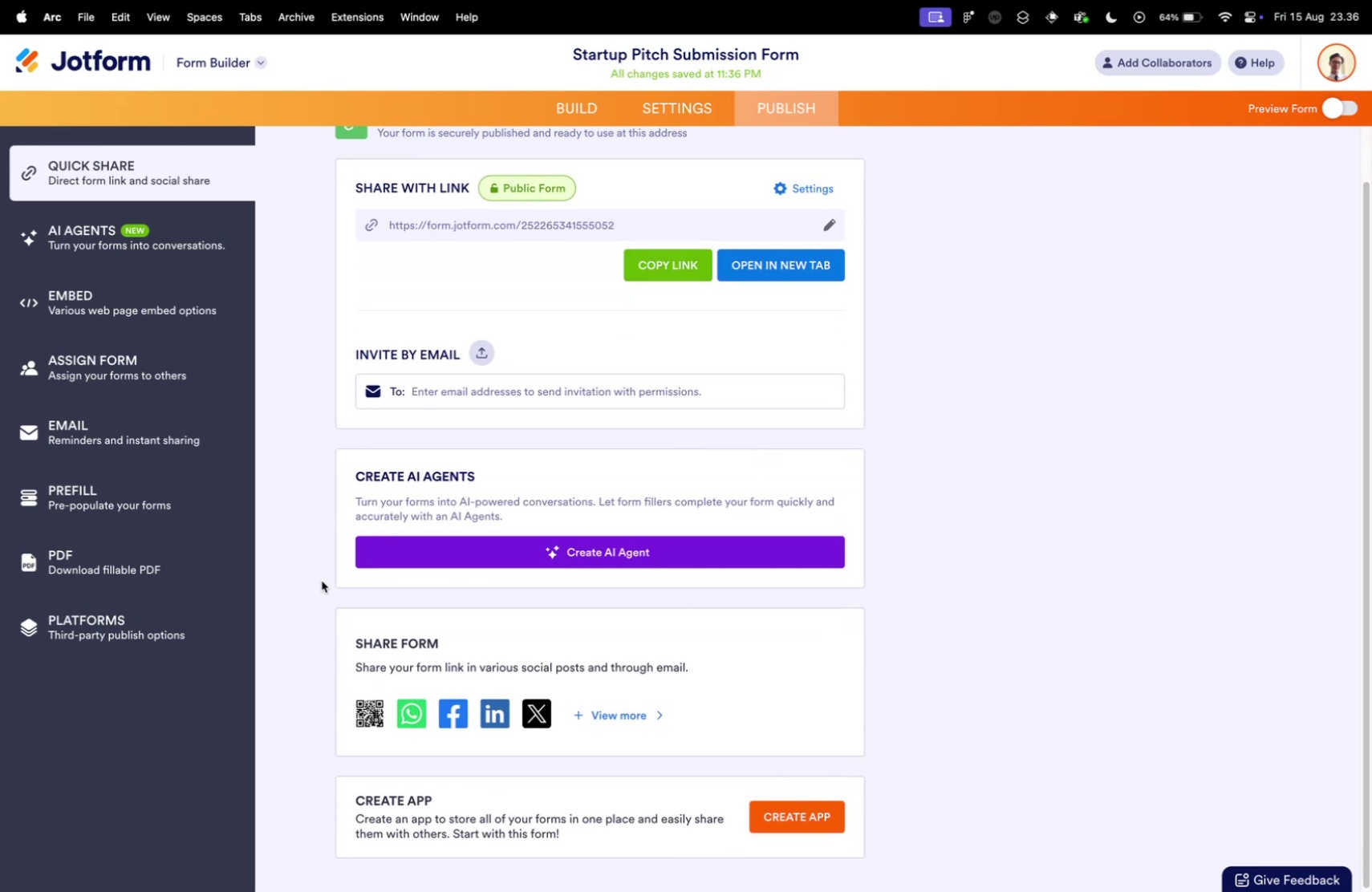 
scroll: coordinate [321, 579], scroll_direction: down, amount: 23.0
 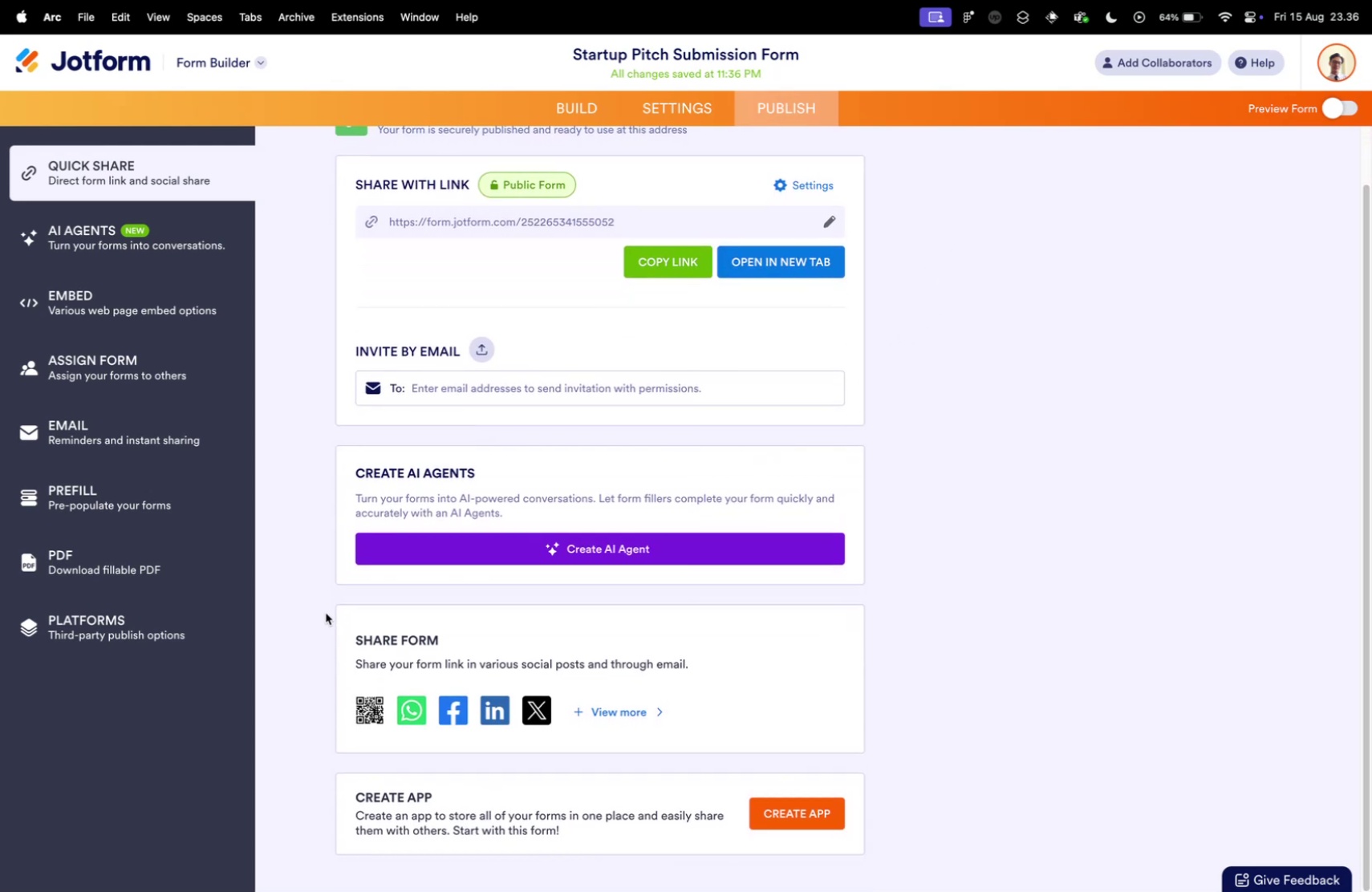 
scroll: coordinate [427, 607], scroll_direction: up, amount: 4.0
 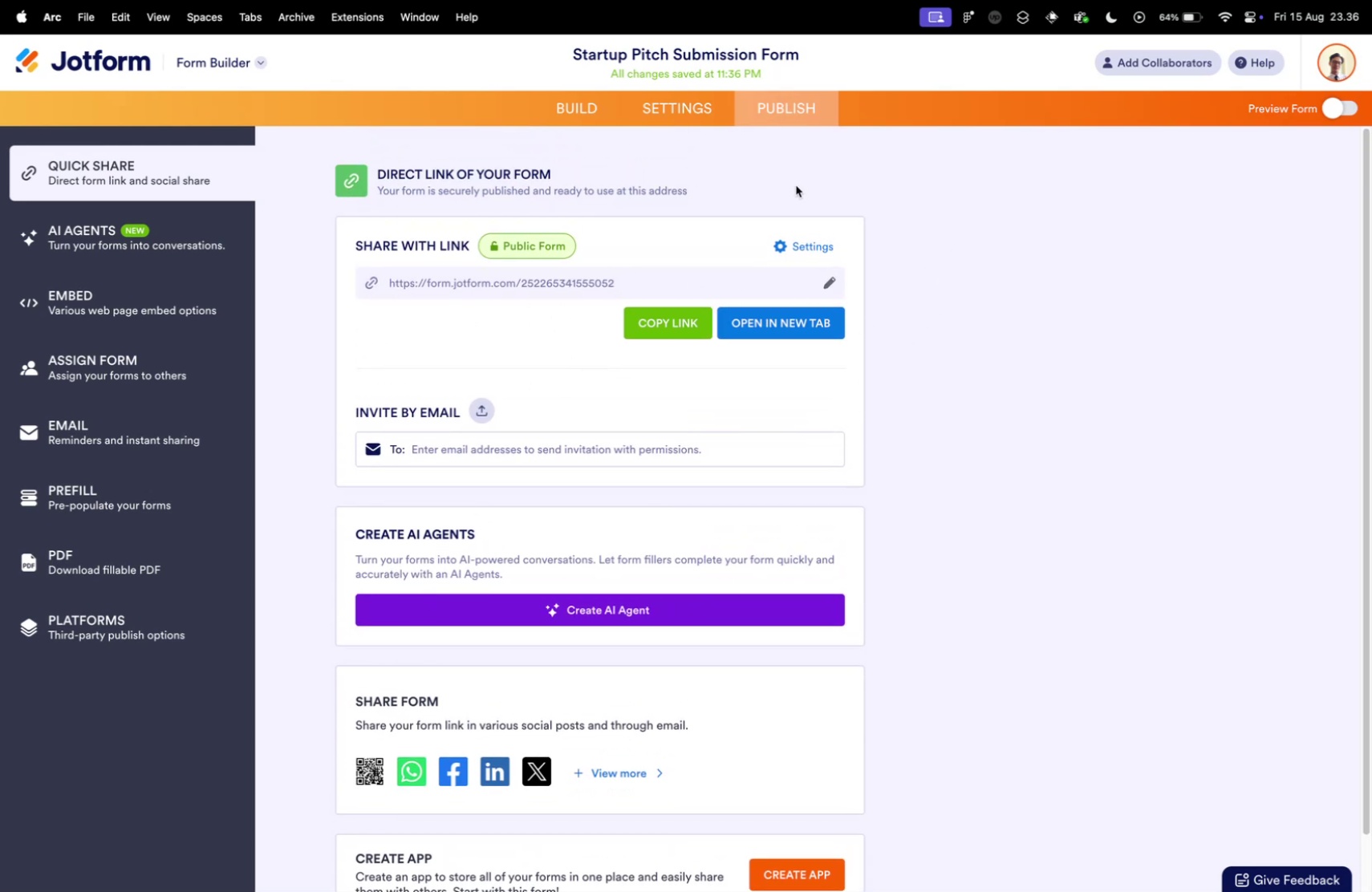 
scroll: coordinate [378, 379], scroll_direction: down, amount: 38.0
 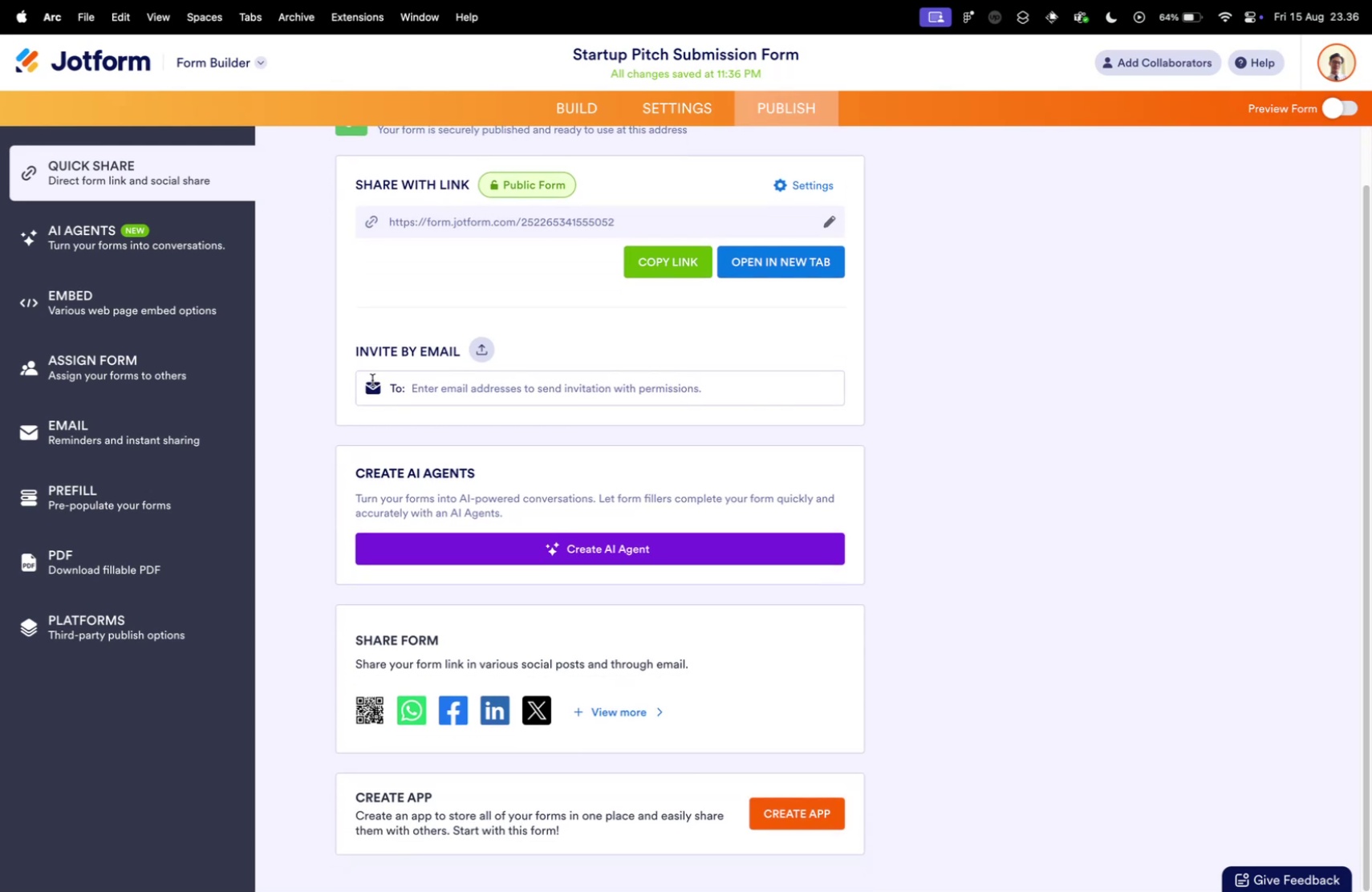 
key(Control+ControlLeft)
 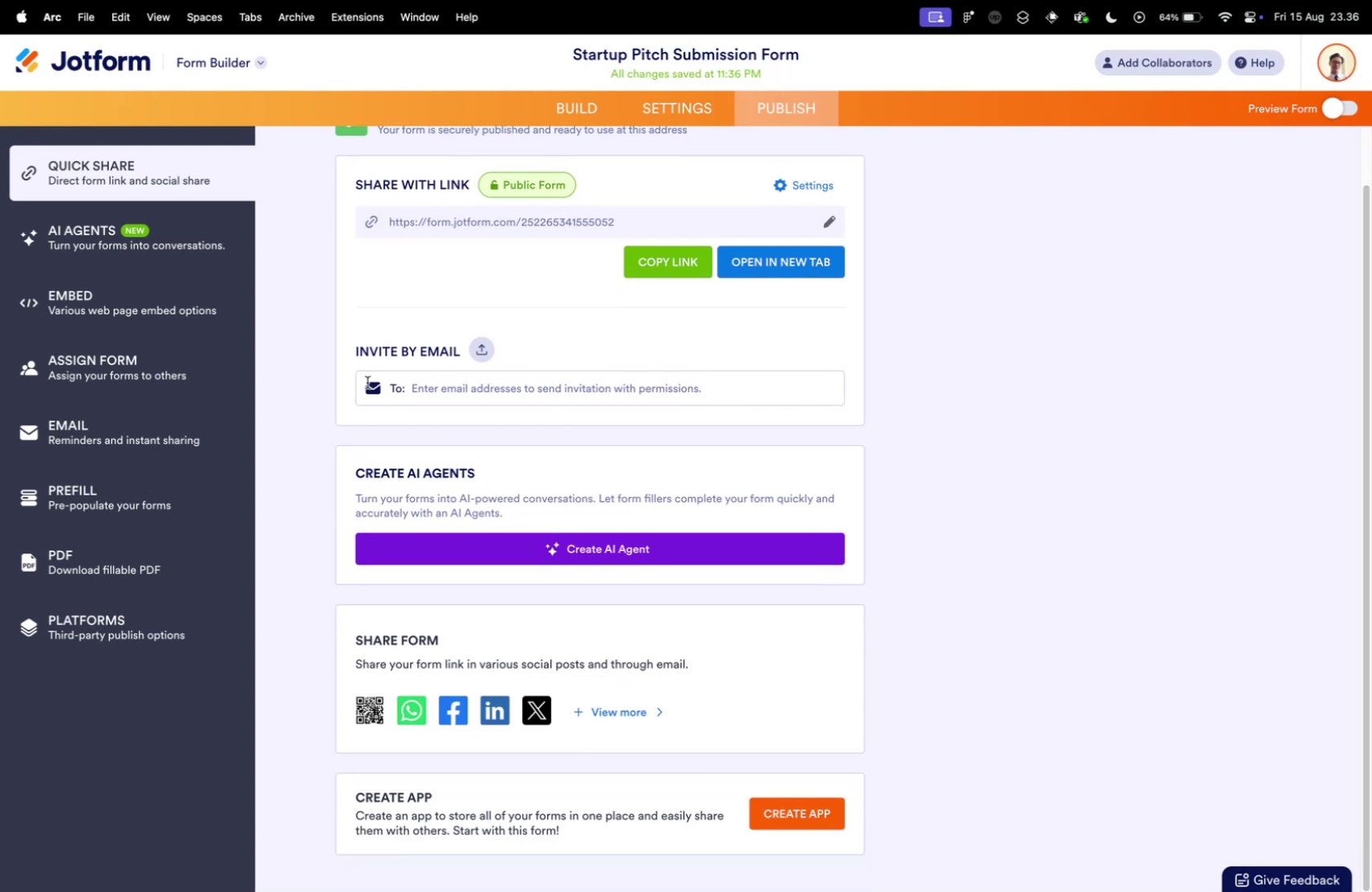 
key(Control+Tab)
 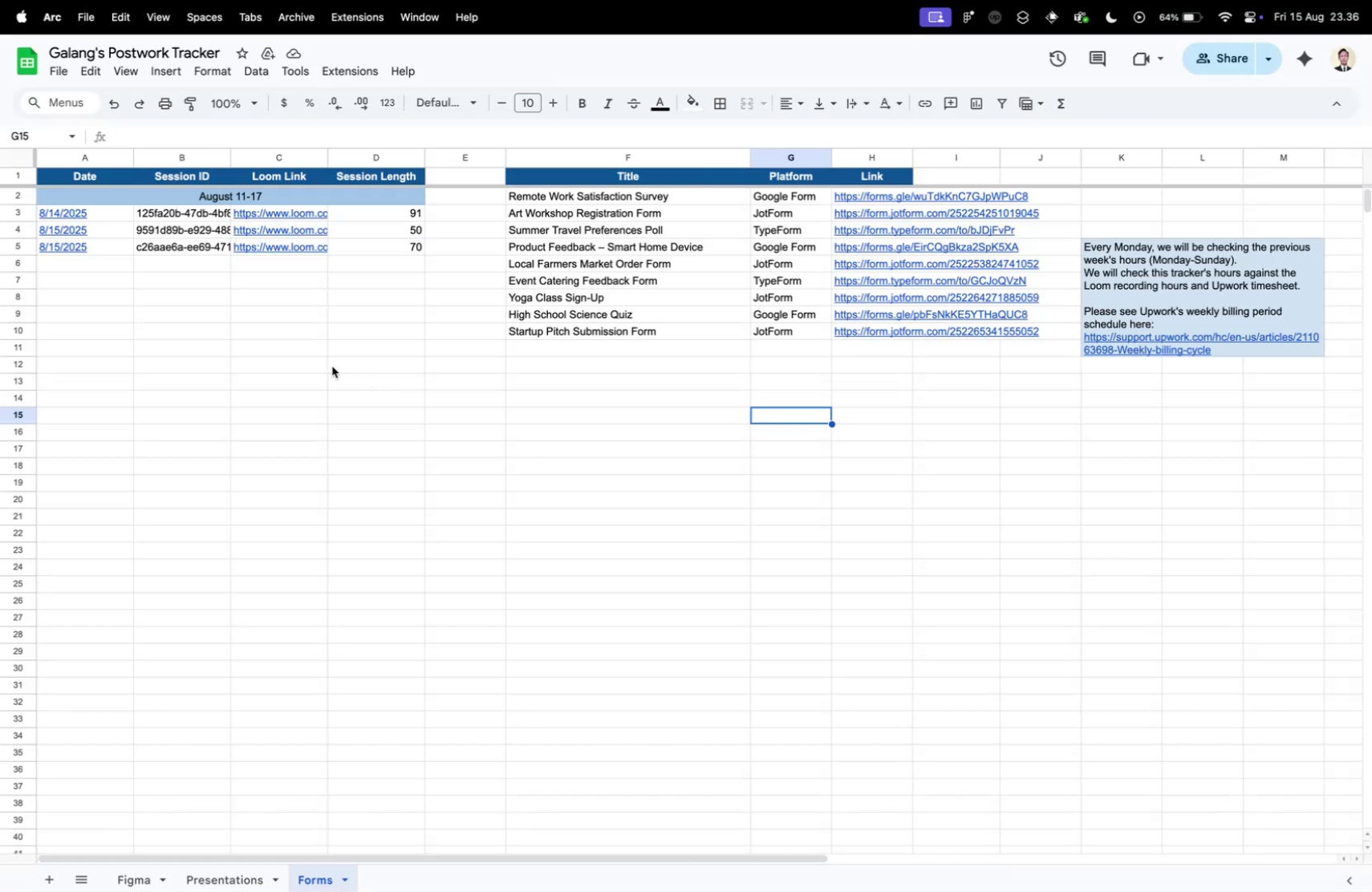 
key(Control+ControlLeft)
 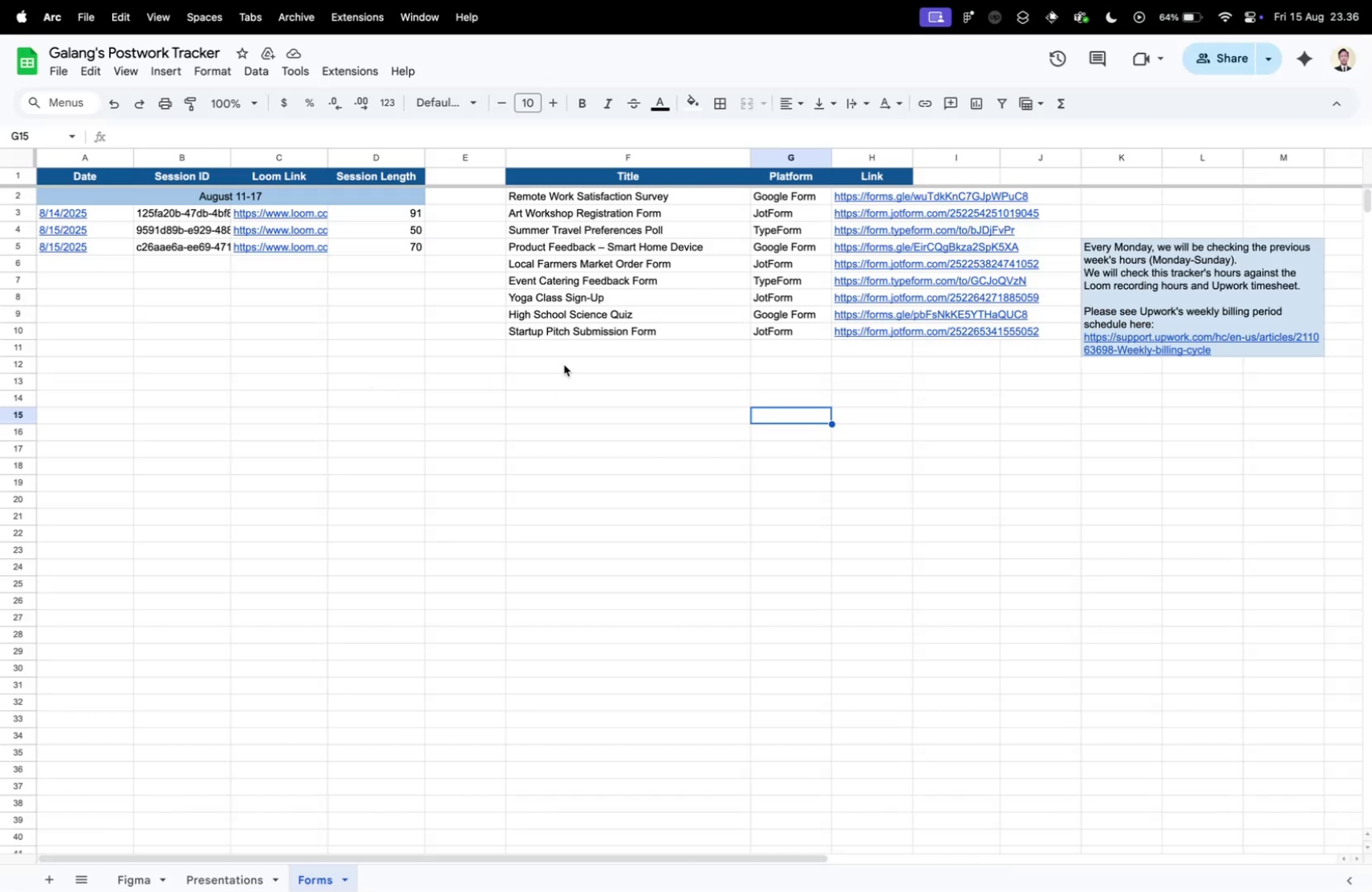 
key(Control+Tab)
 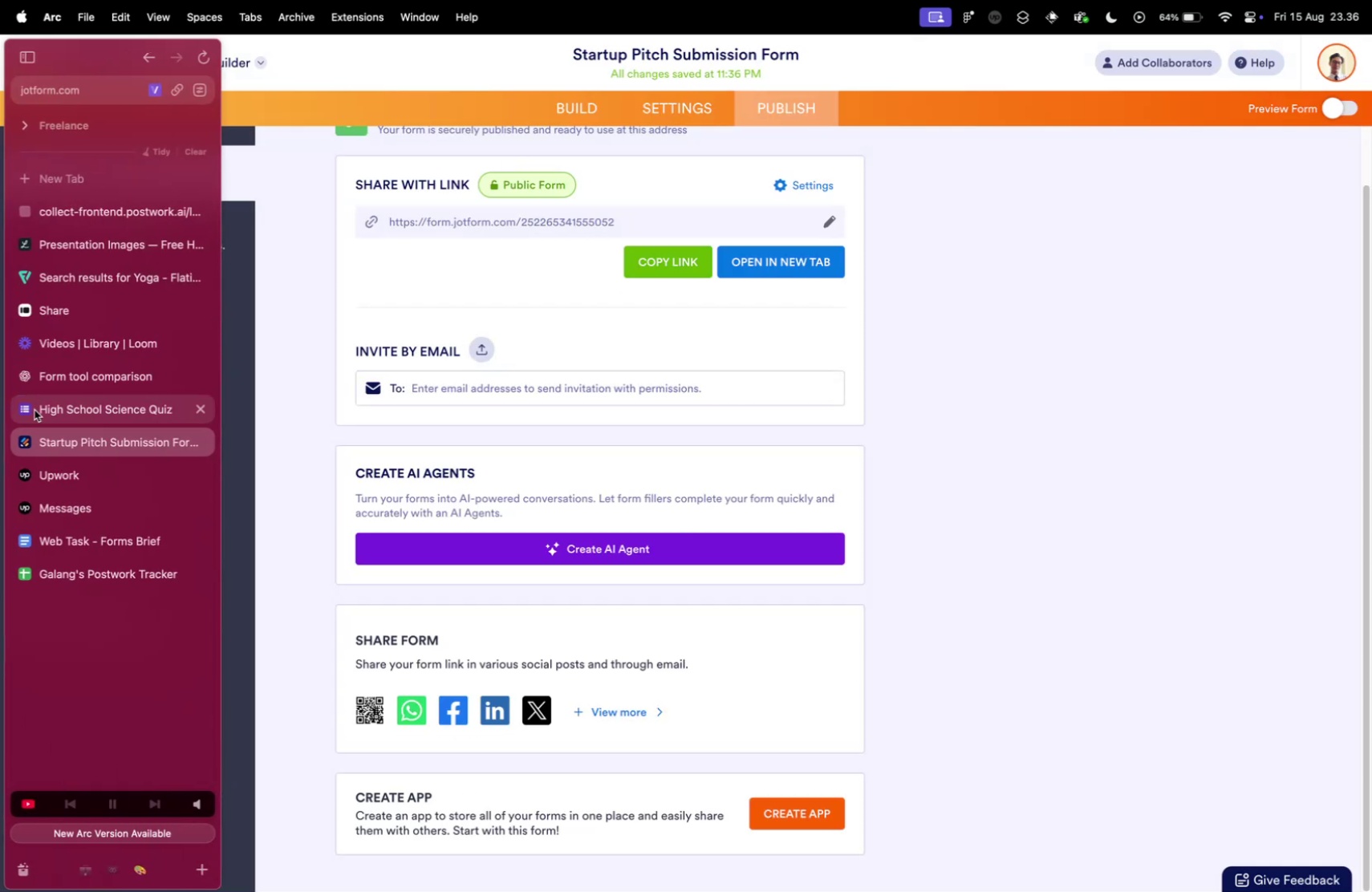 
left_click([48, 407])
 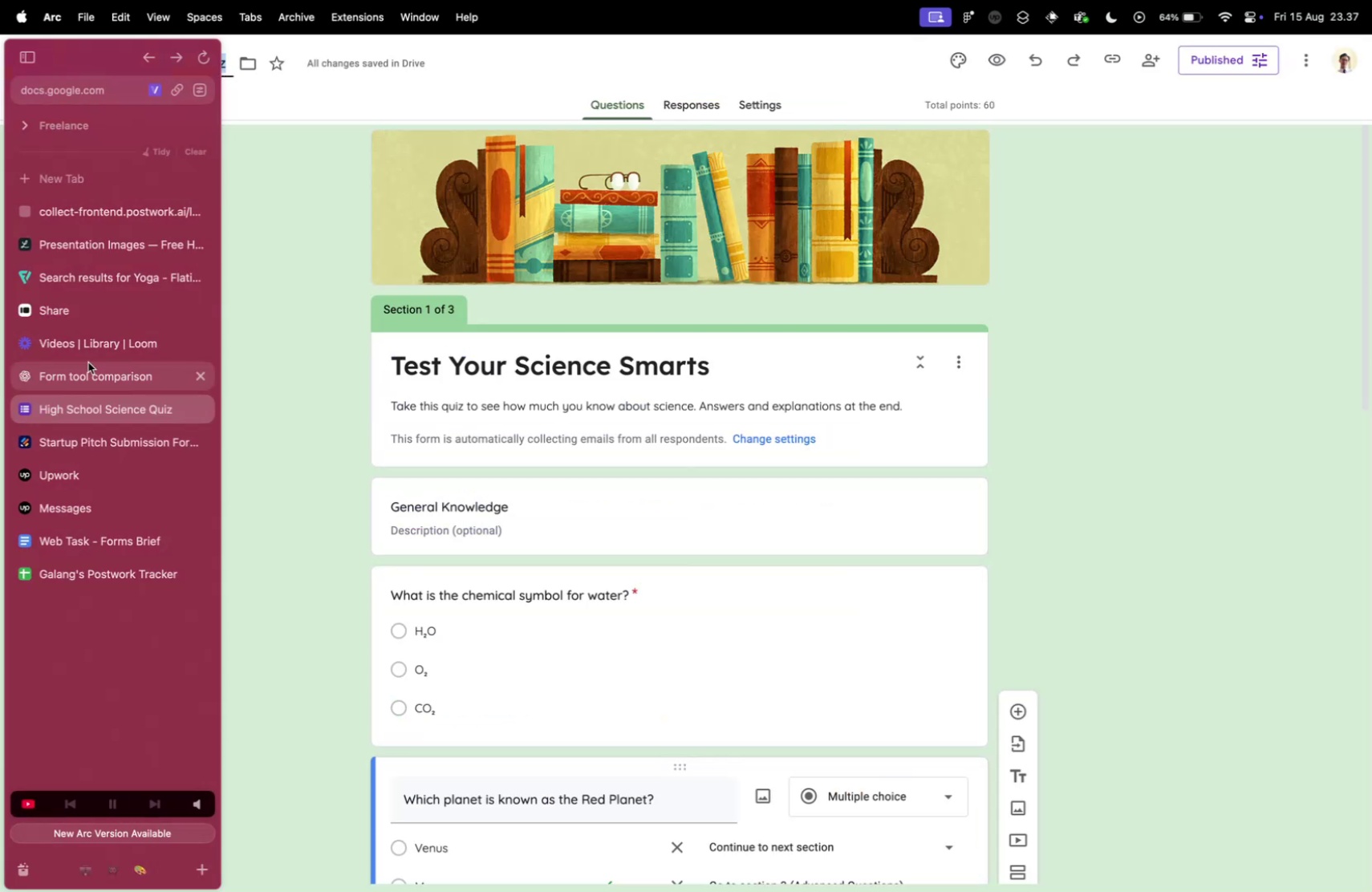 
left_click([88, 362])
 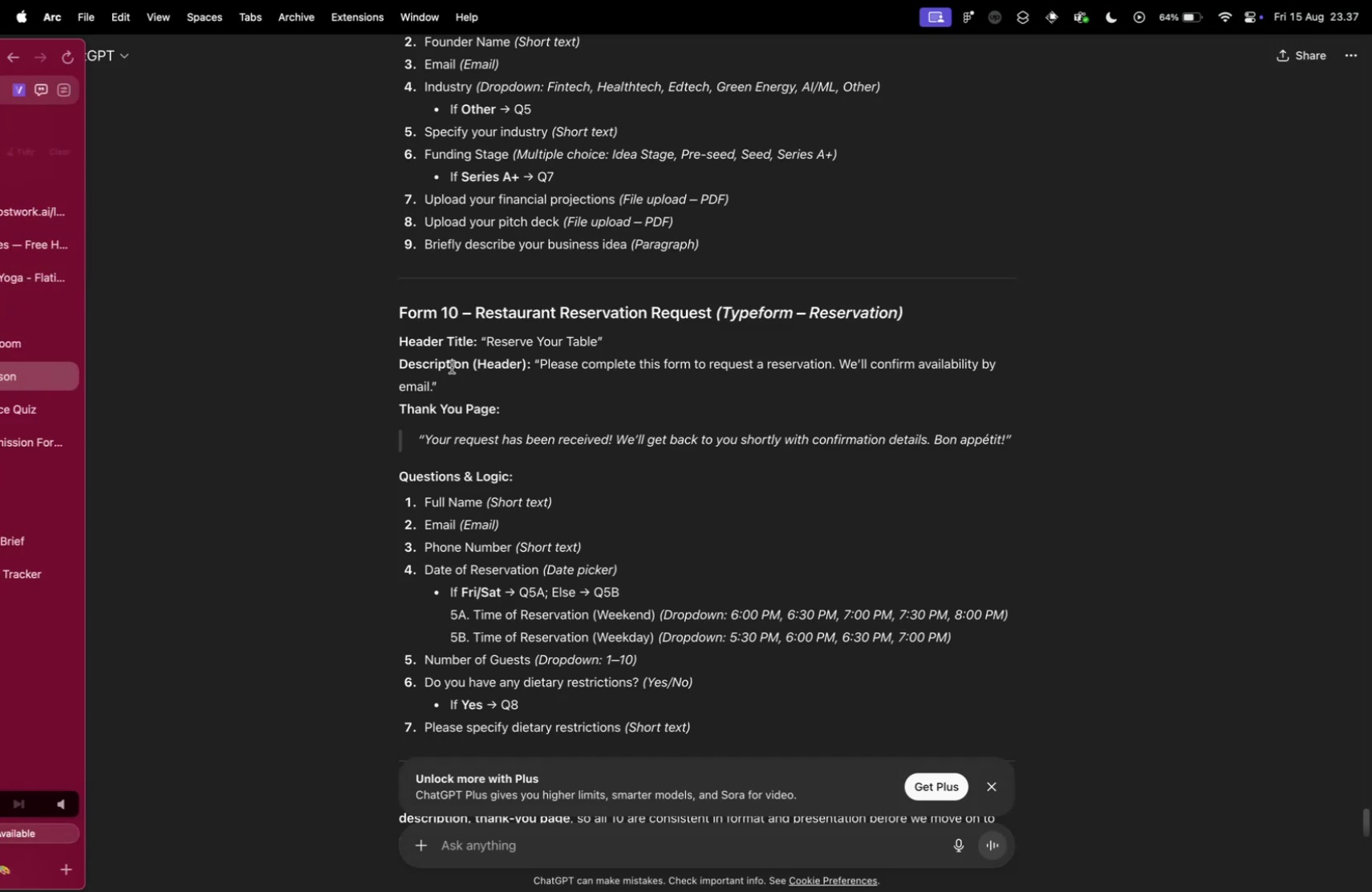 
scroll: coordinate [548, 367], scroll_direction: down, amount: 6.0
 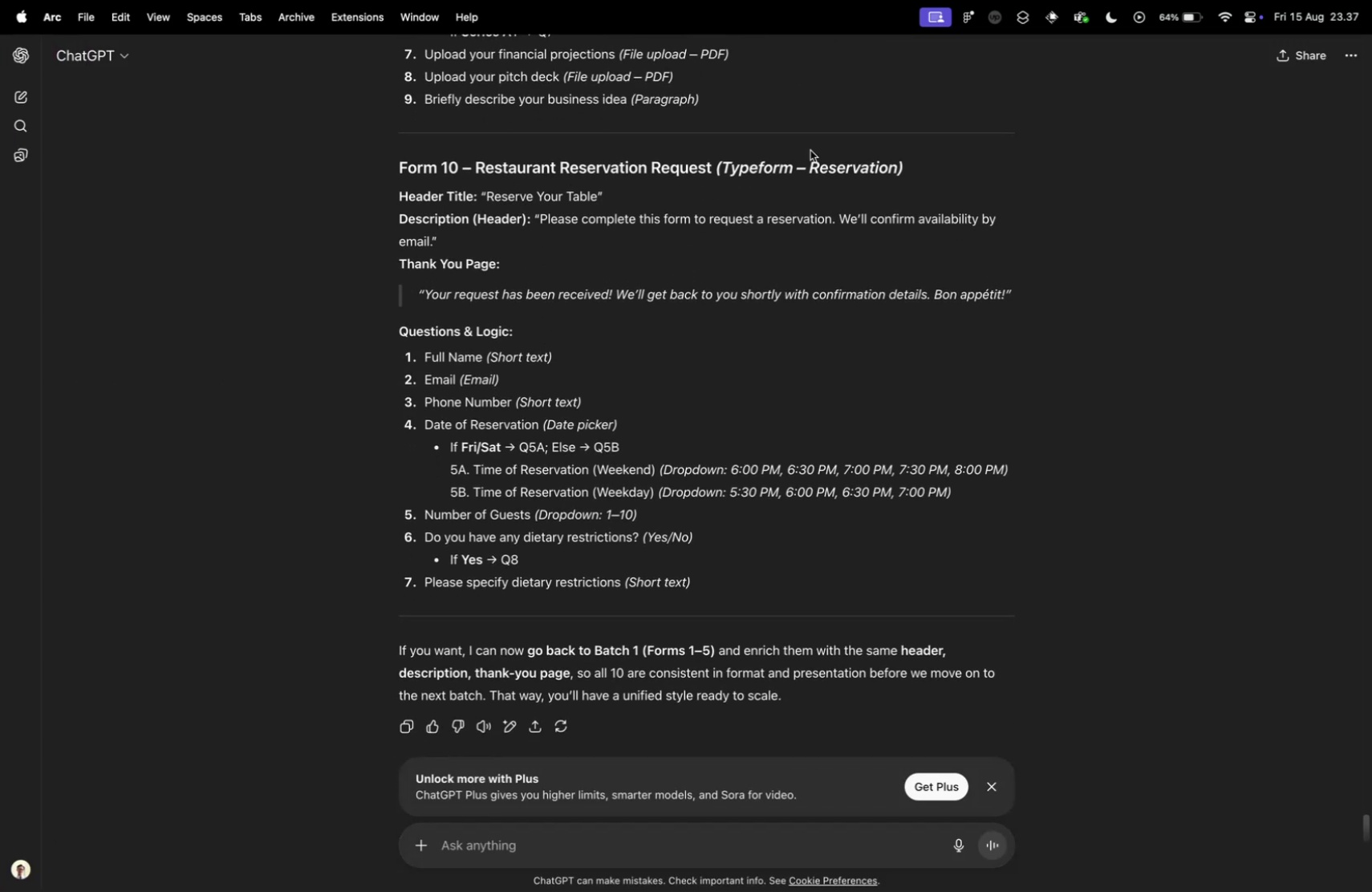 
key(Control+ControlLeft)
 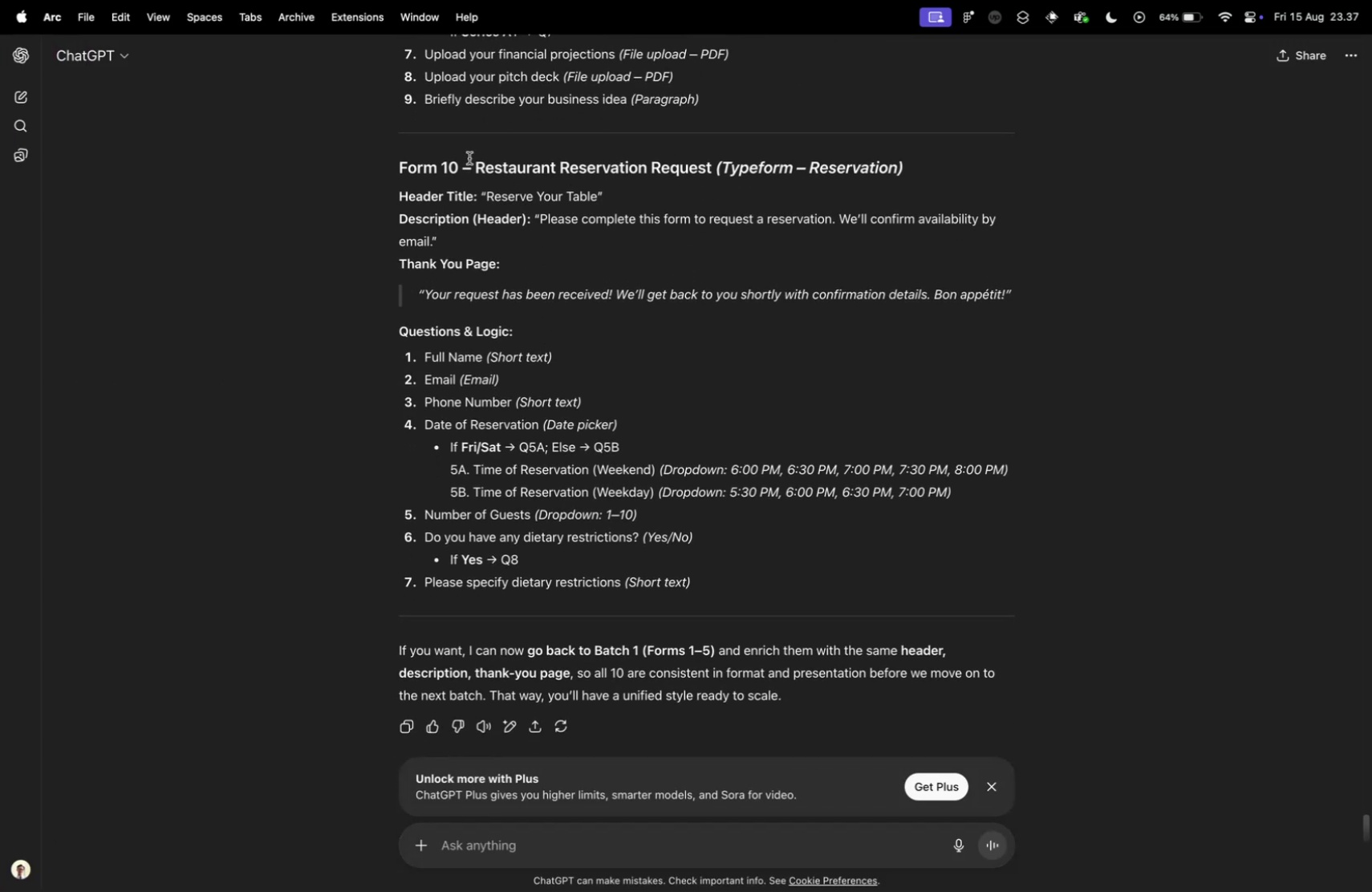 
key(Control+Tab)
 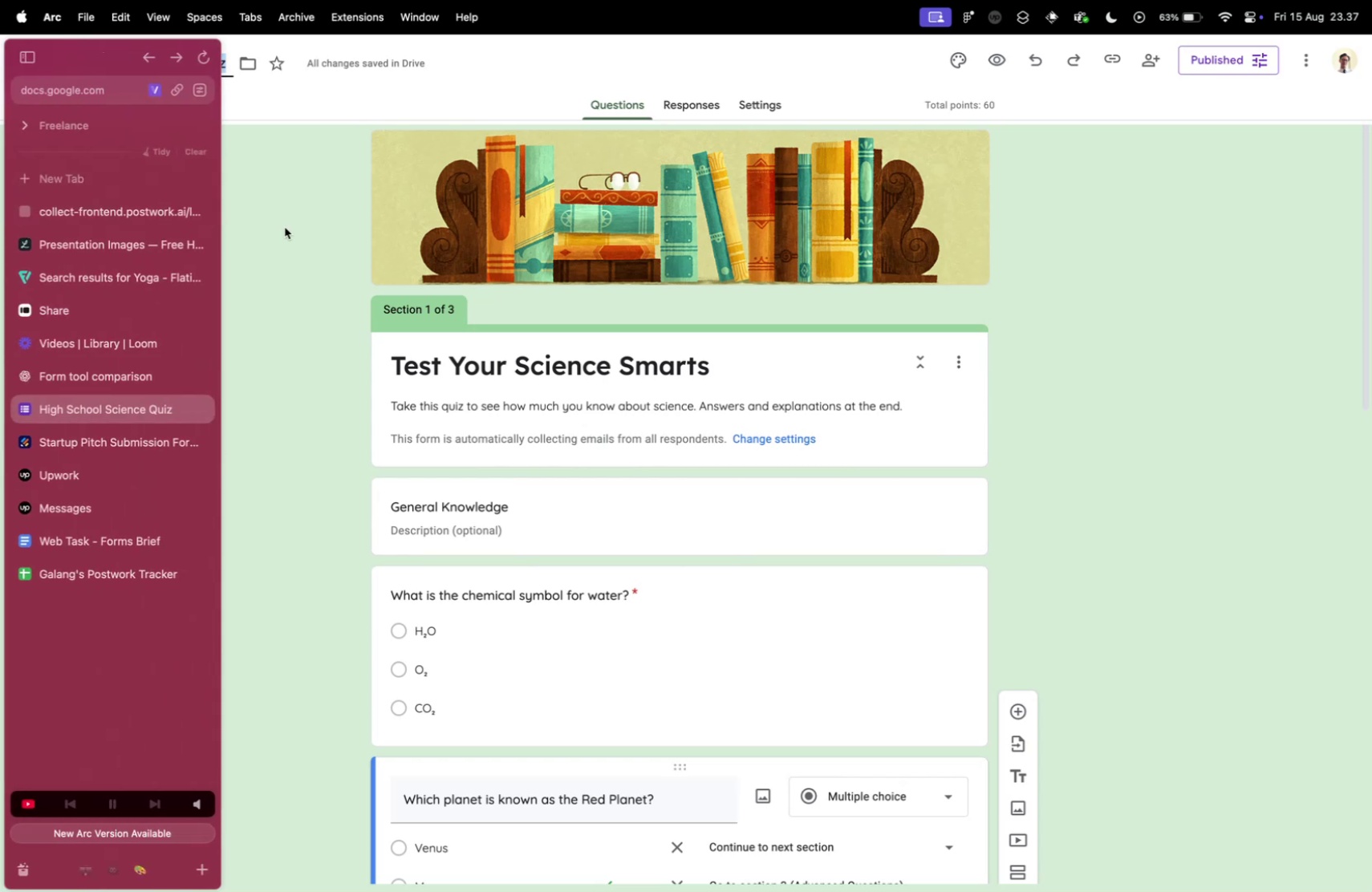 
key(Control+Tab)
 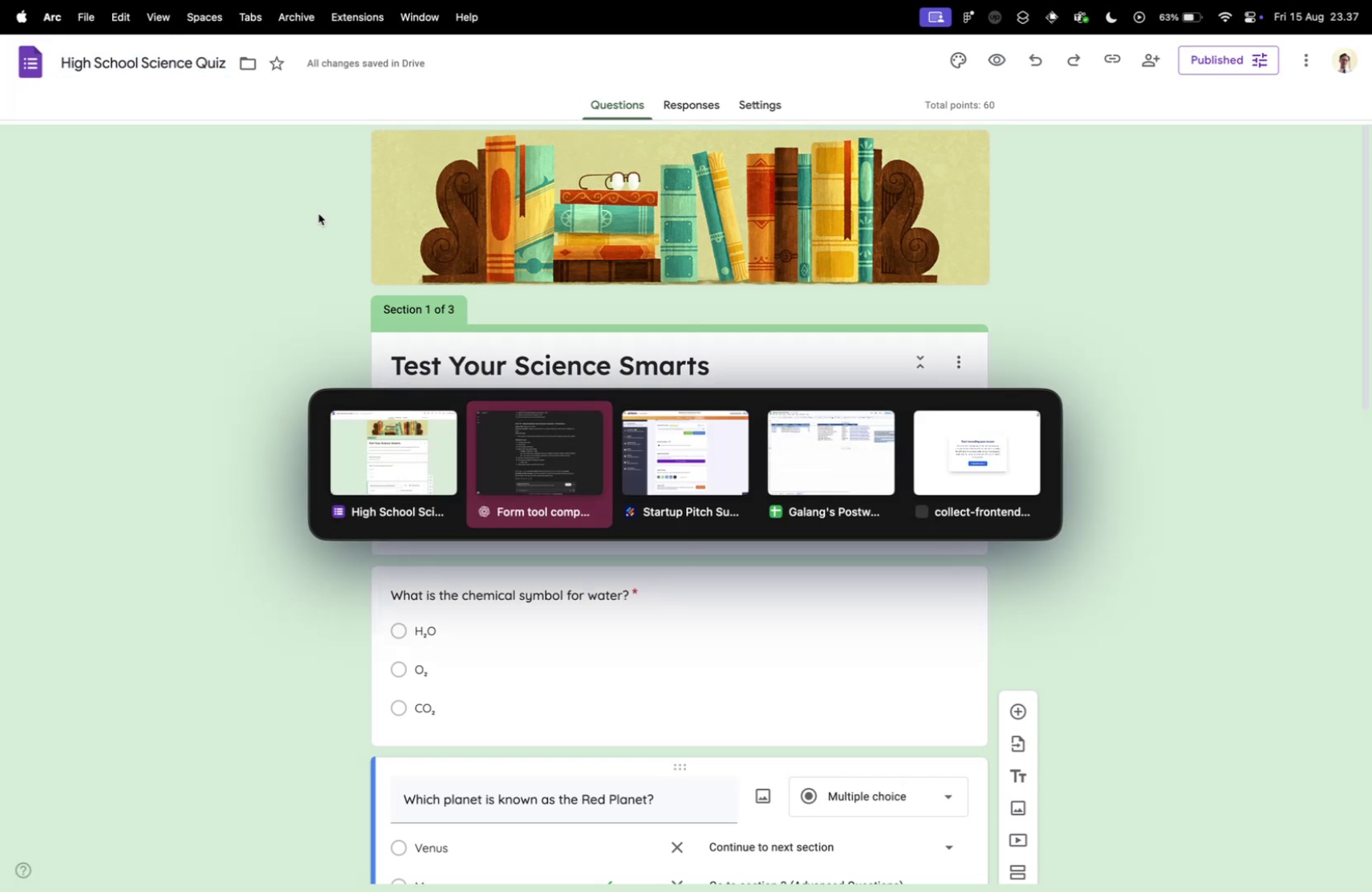 
key(Control+Tab)
 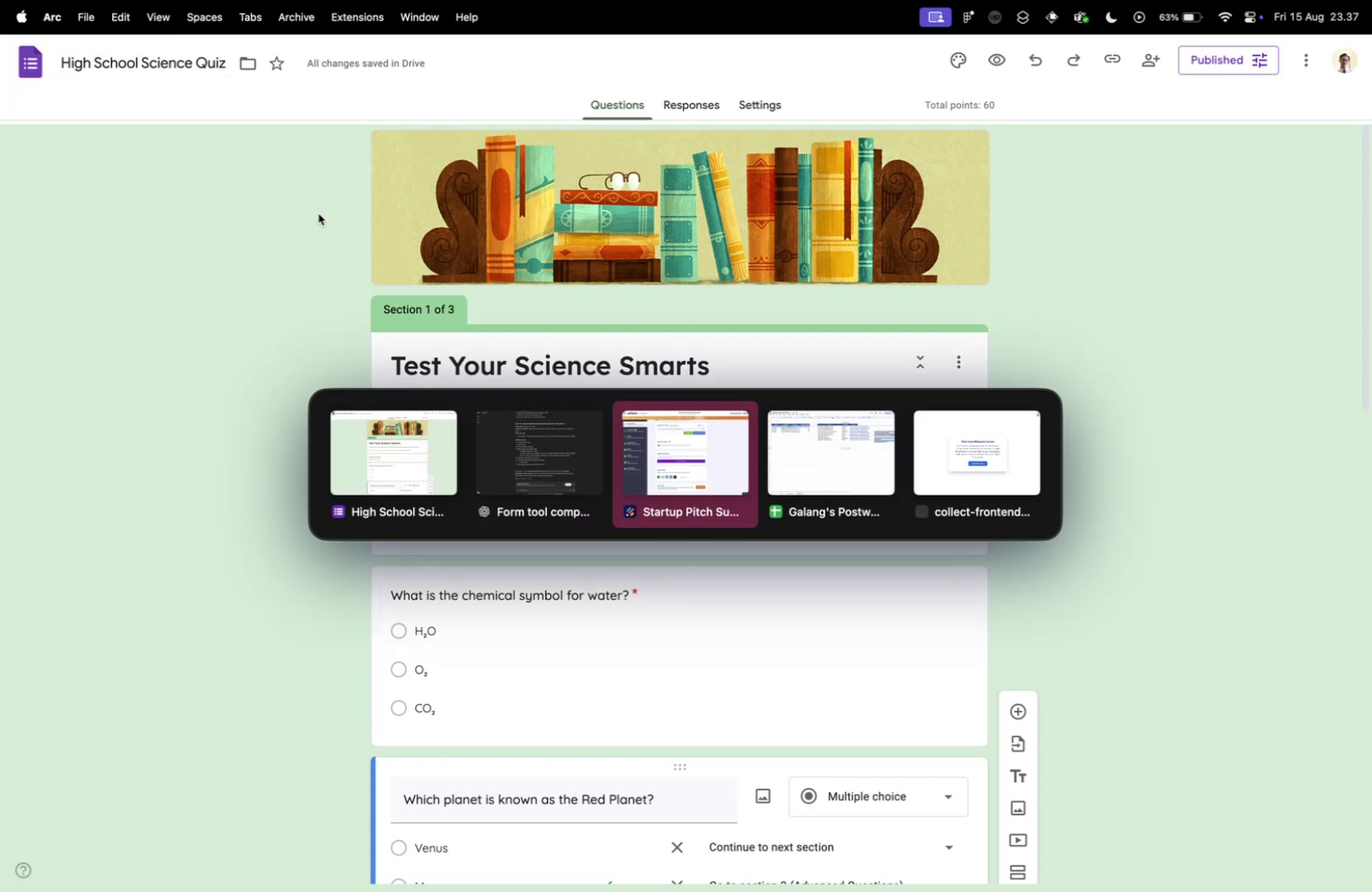 
key(Control+Tab)
 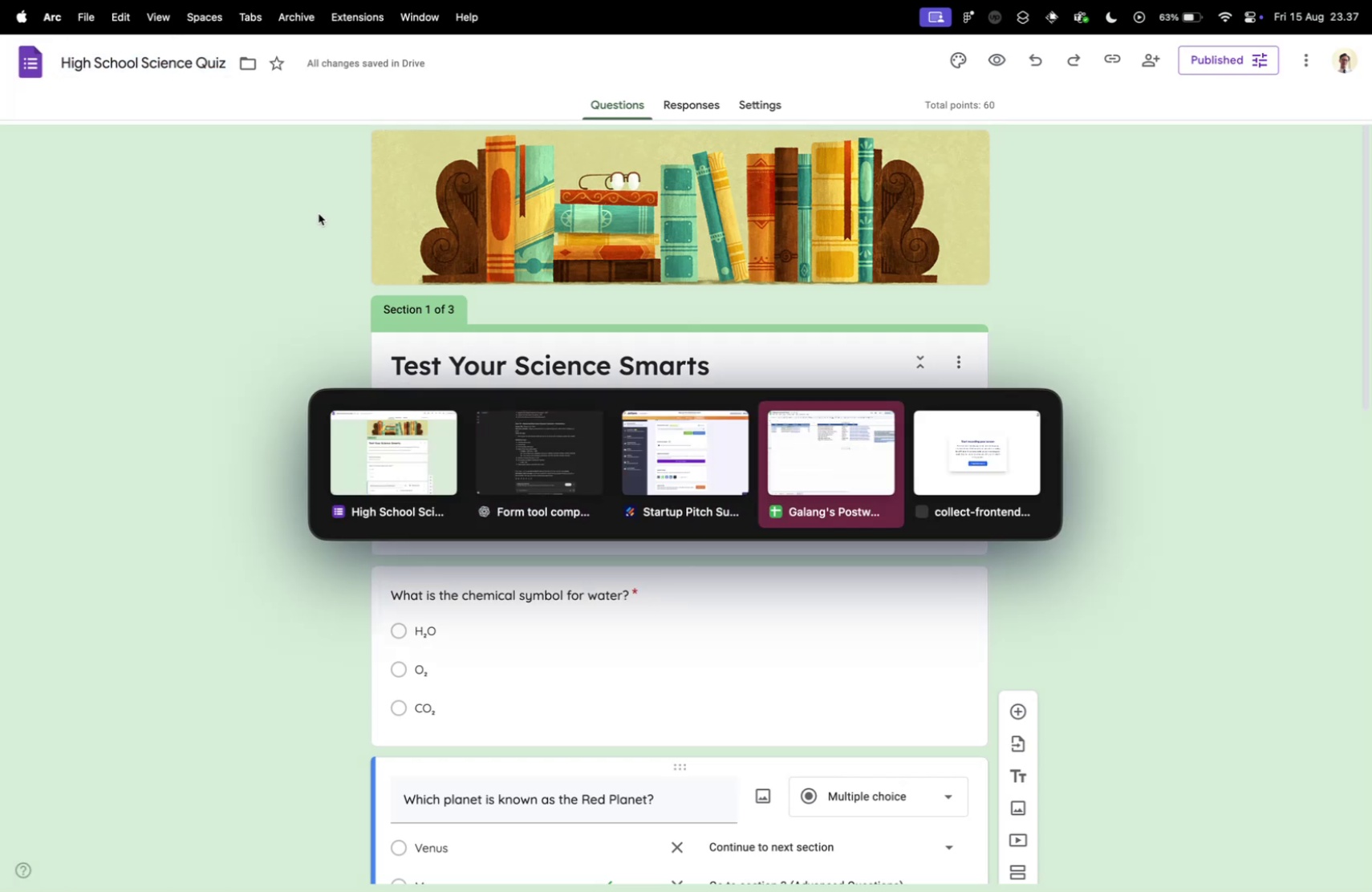 
key(Control+Shift+Tab)
 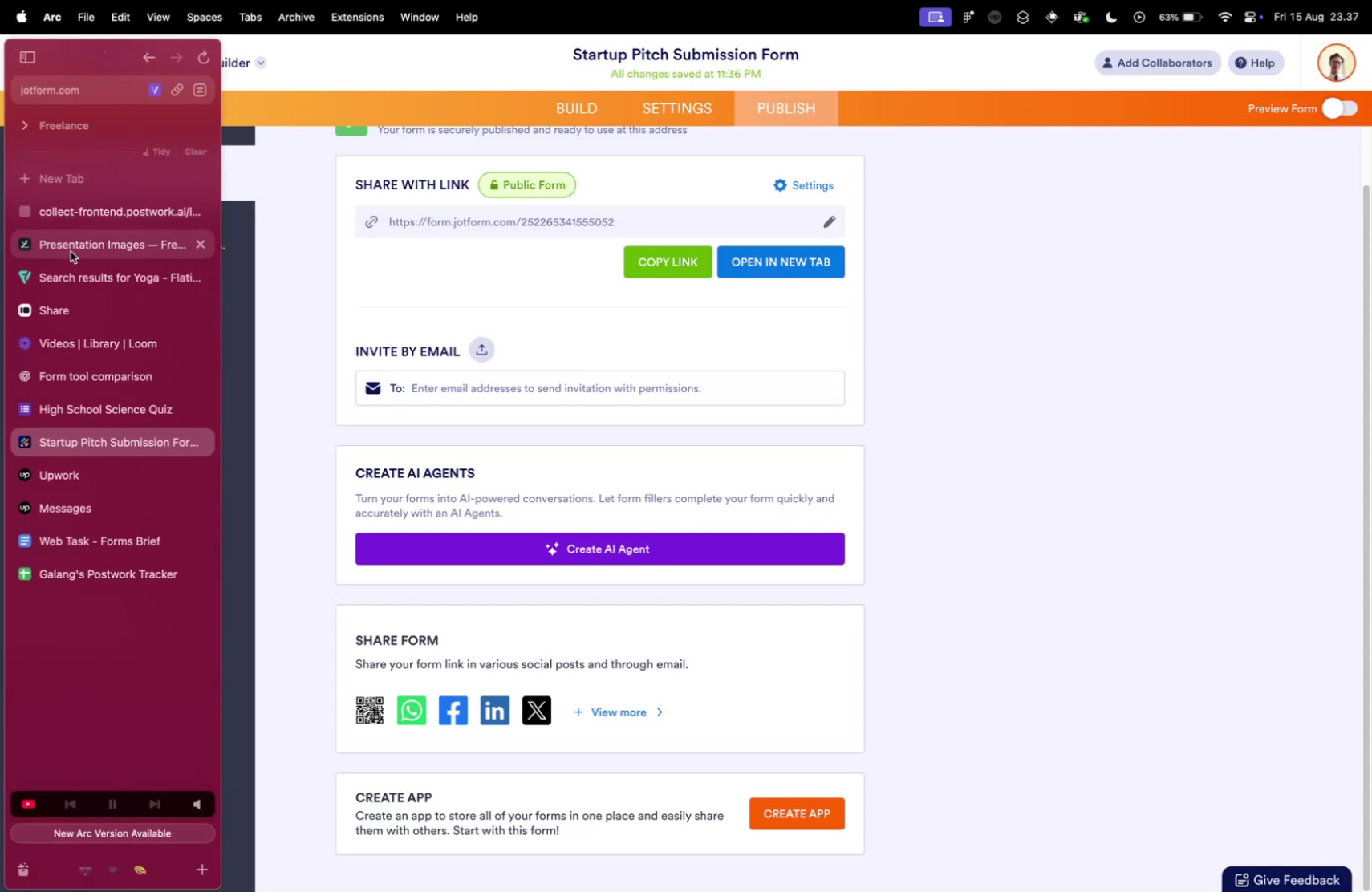 
left_click([59, 302])
 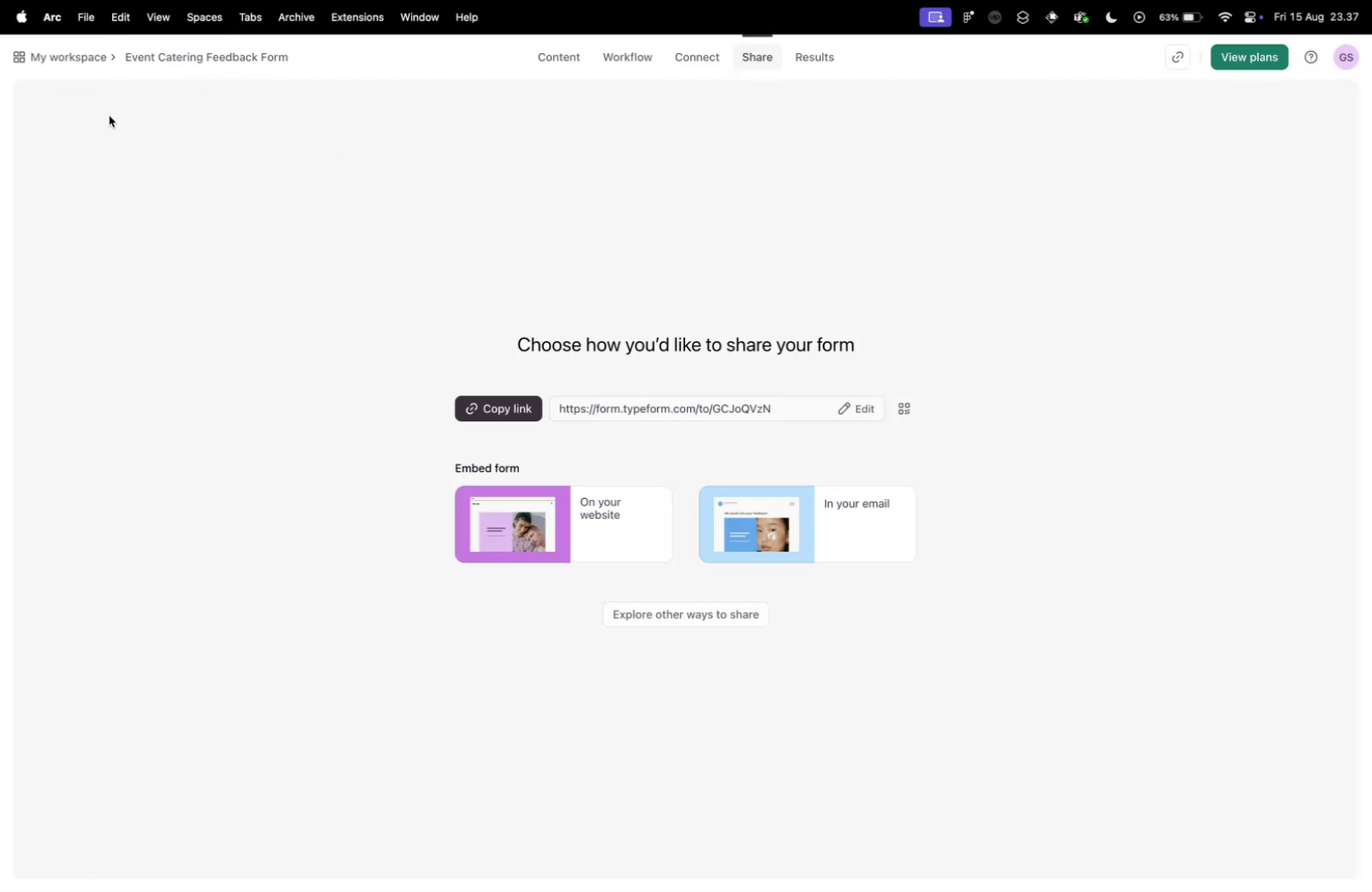 
double_click([82, 63])
 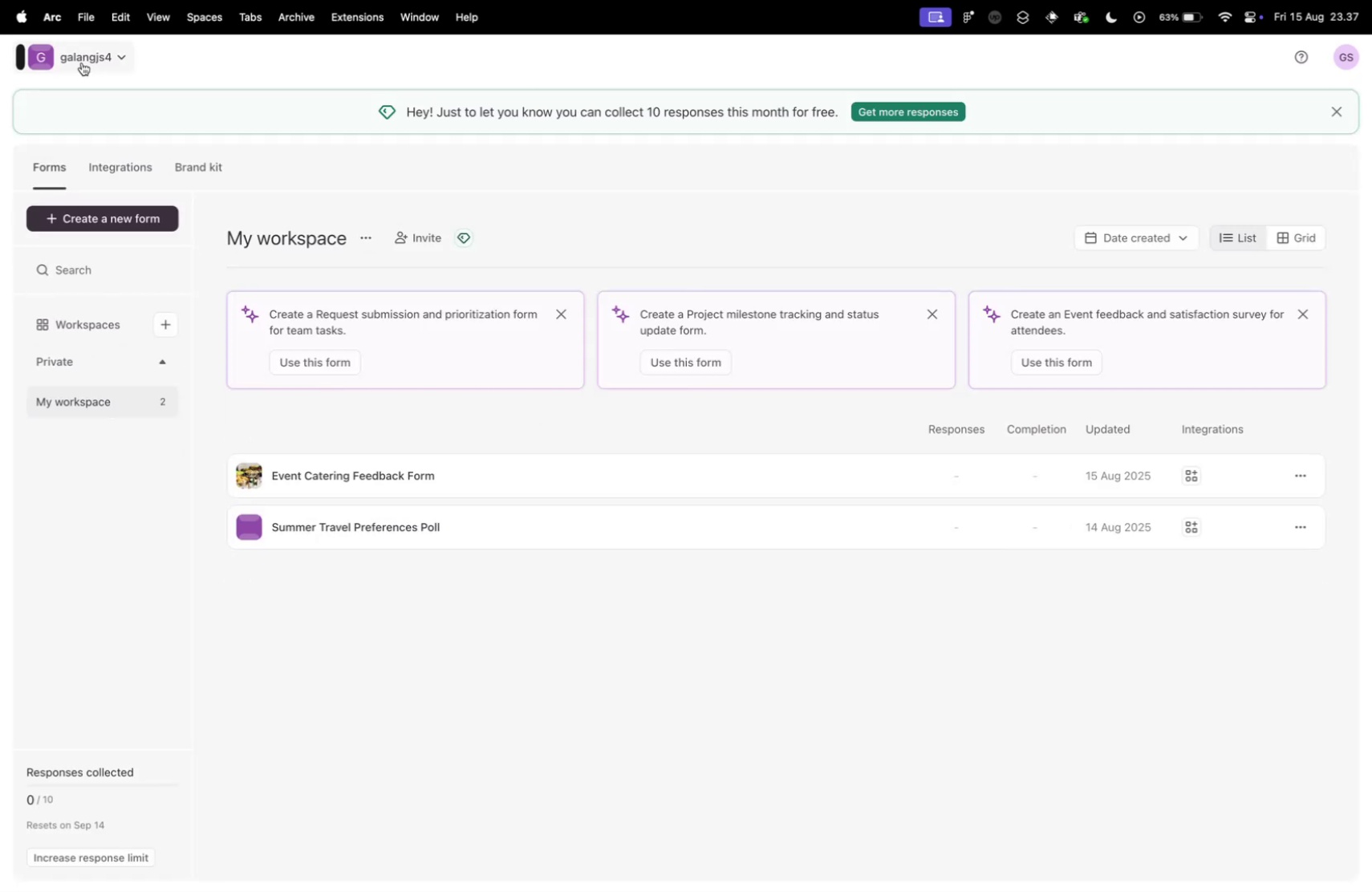 
wait(11.84)
 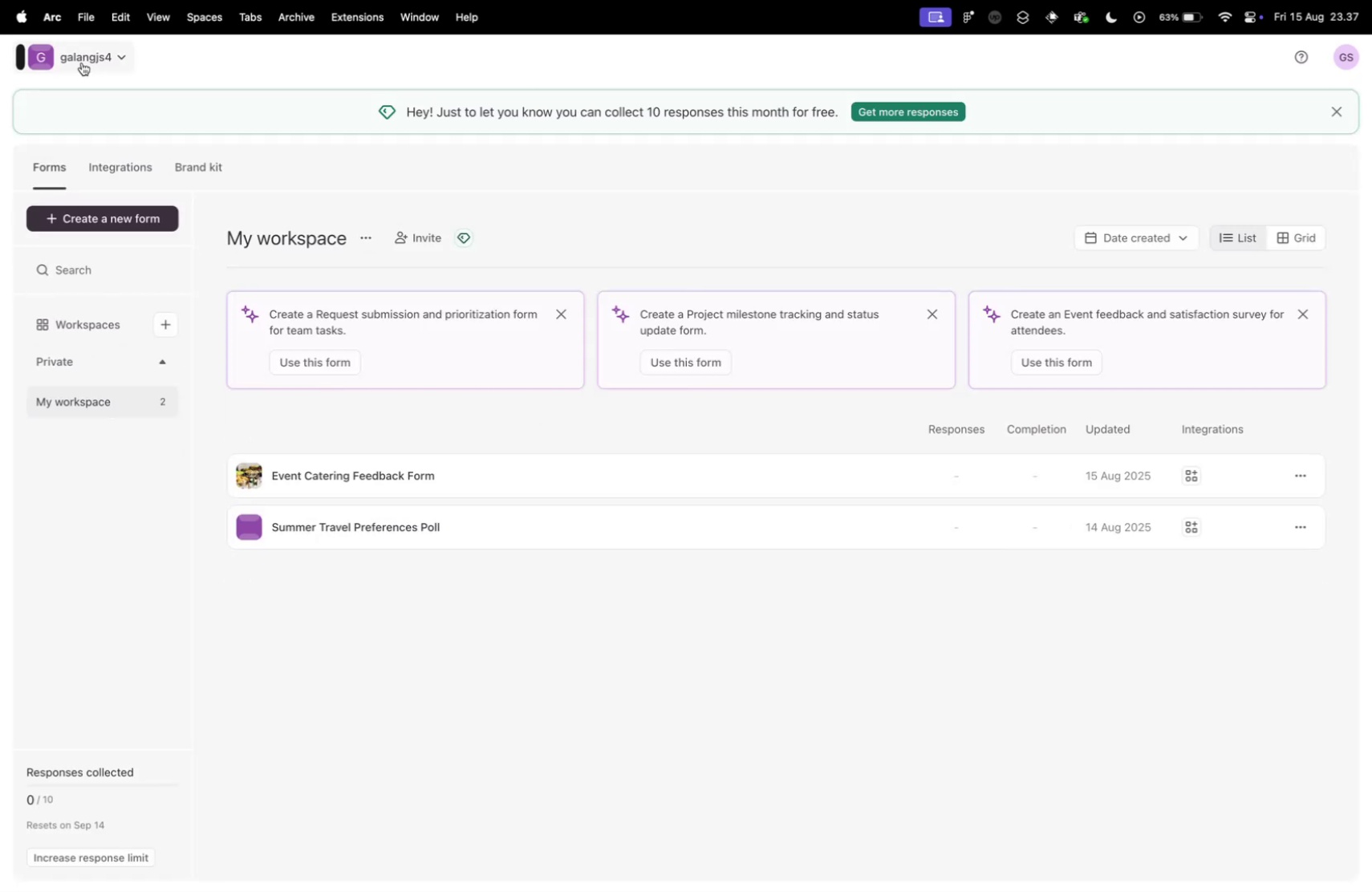 
left_click([128, 225])
 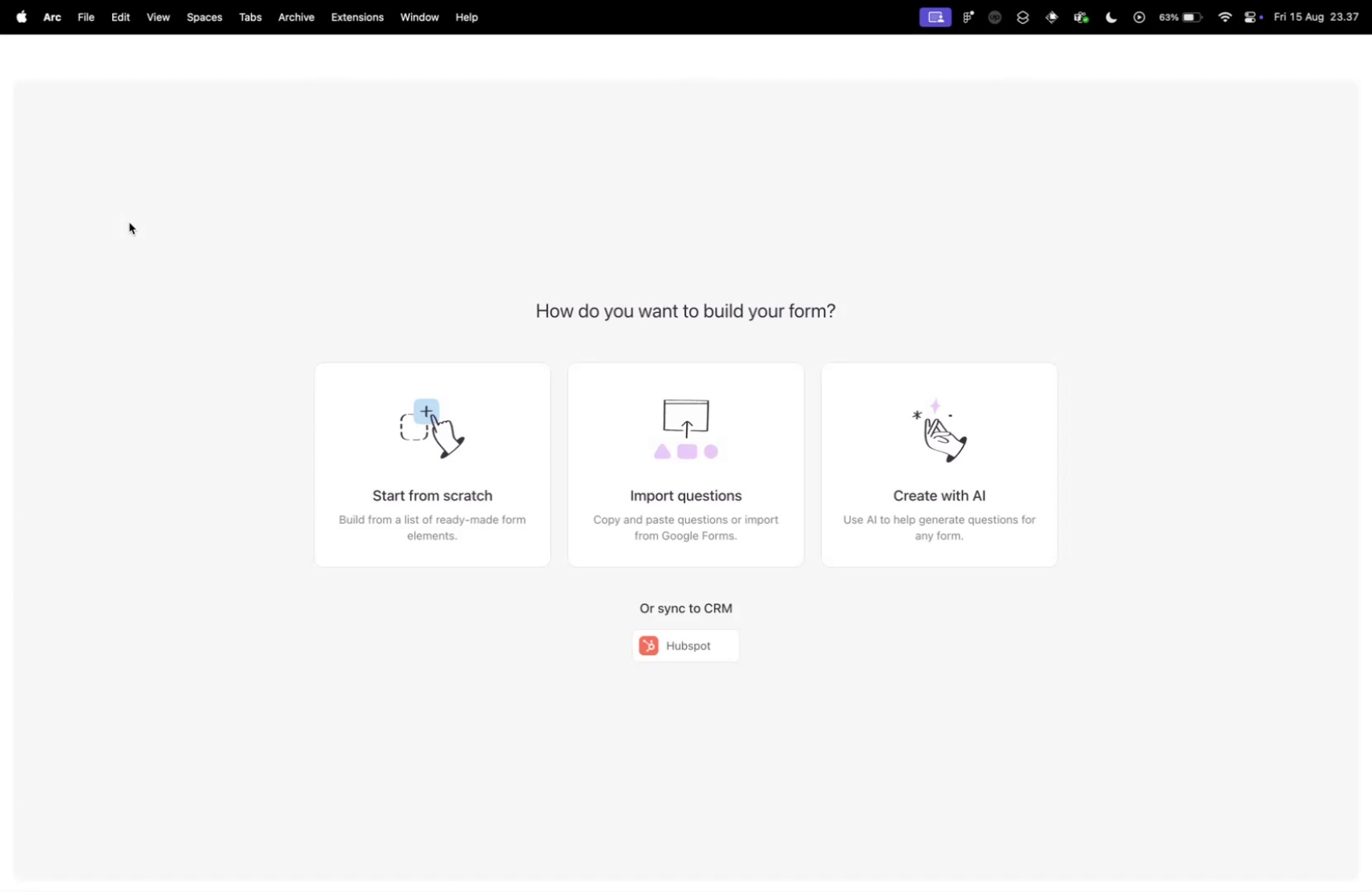 
left_click([439, 450])
 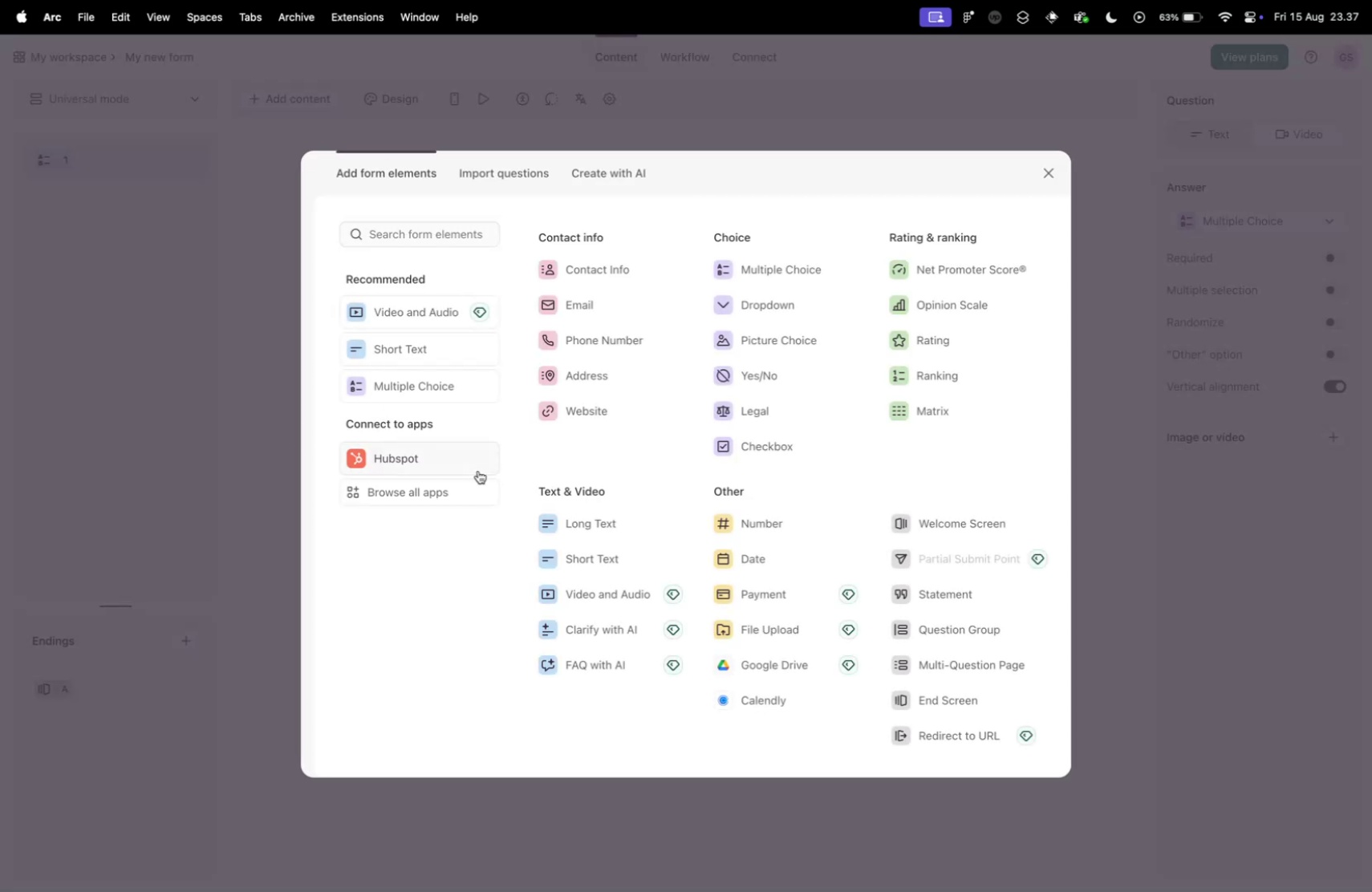 
key(Control+ControlLeft)
 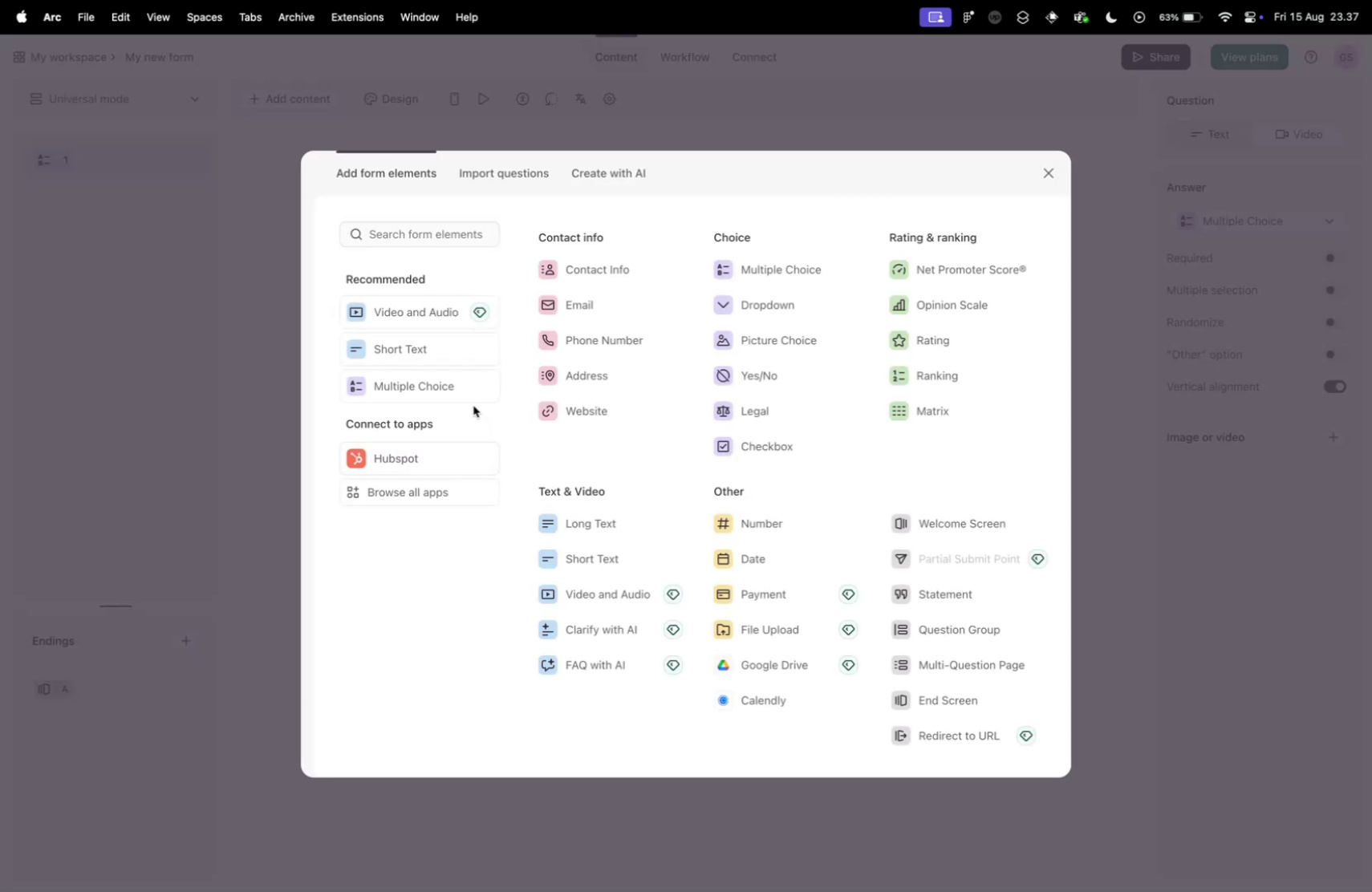 
key(Control+Tab)
 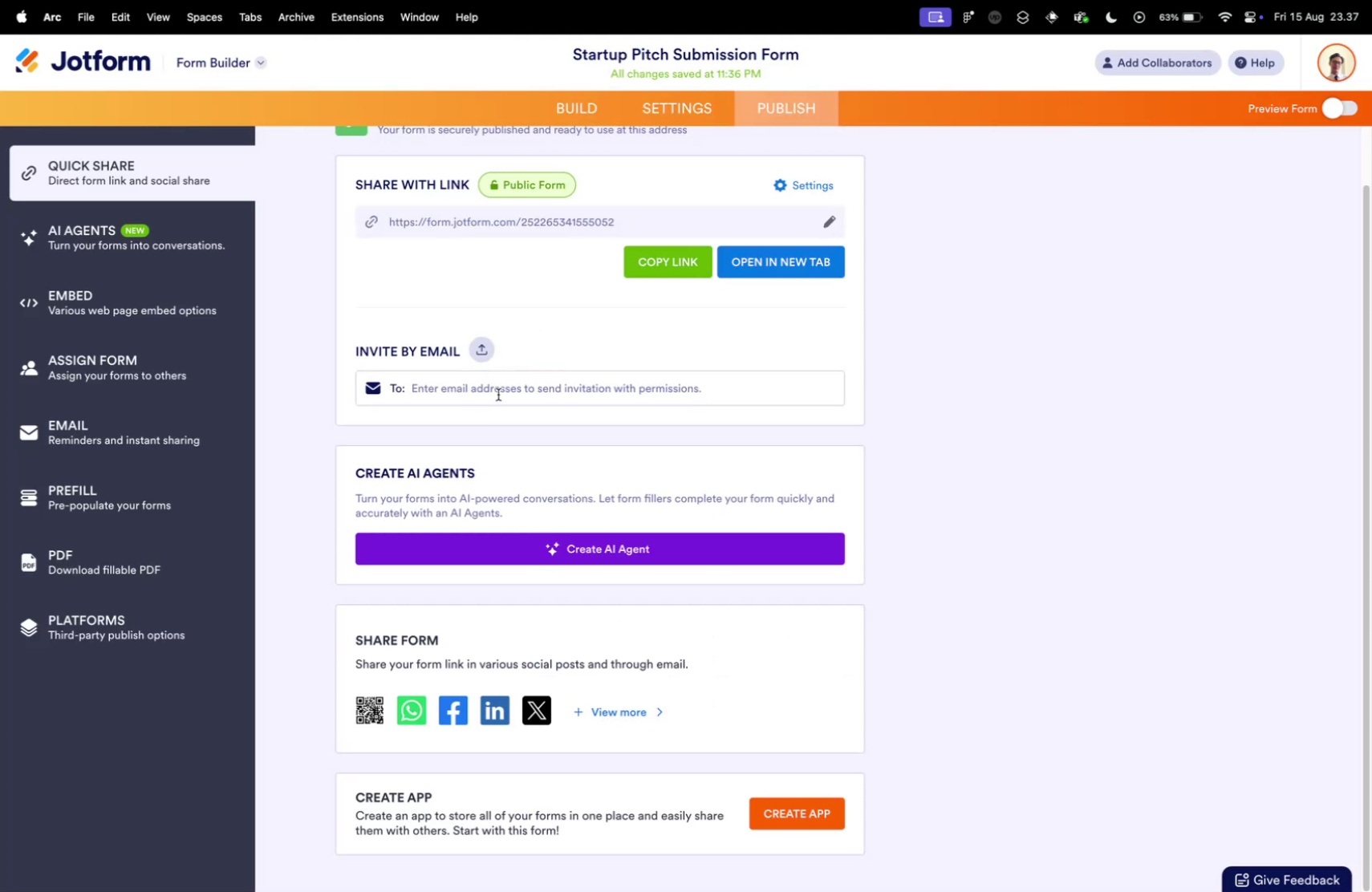 
key(Control+ControlLeft)
 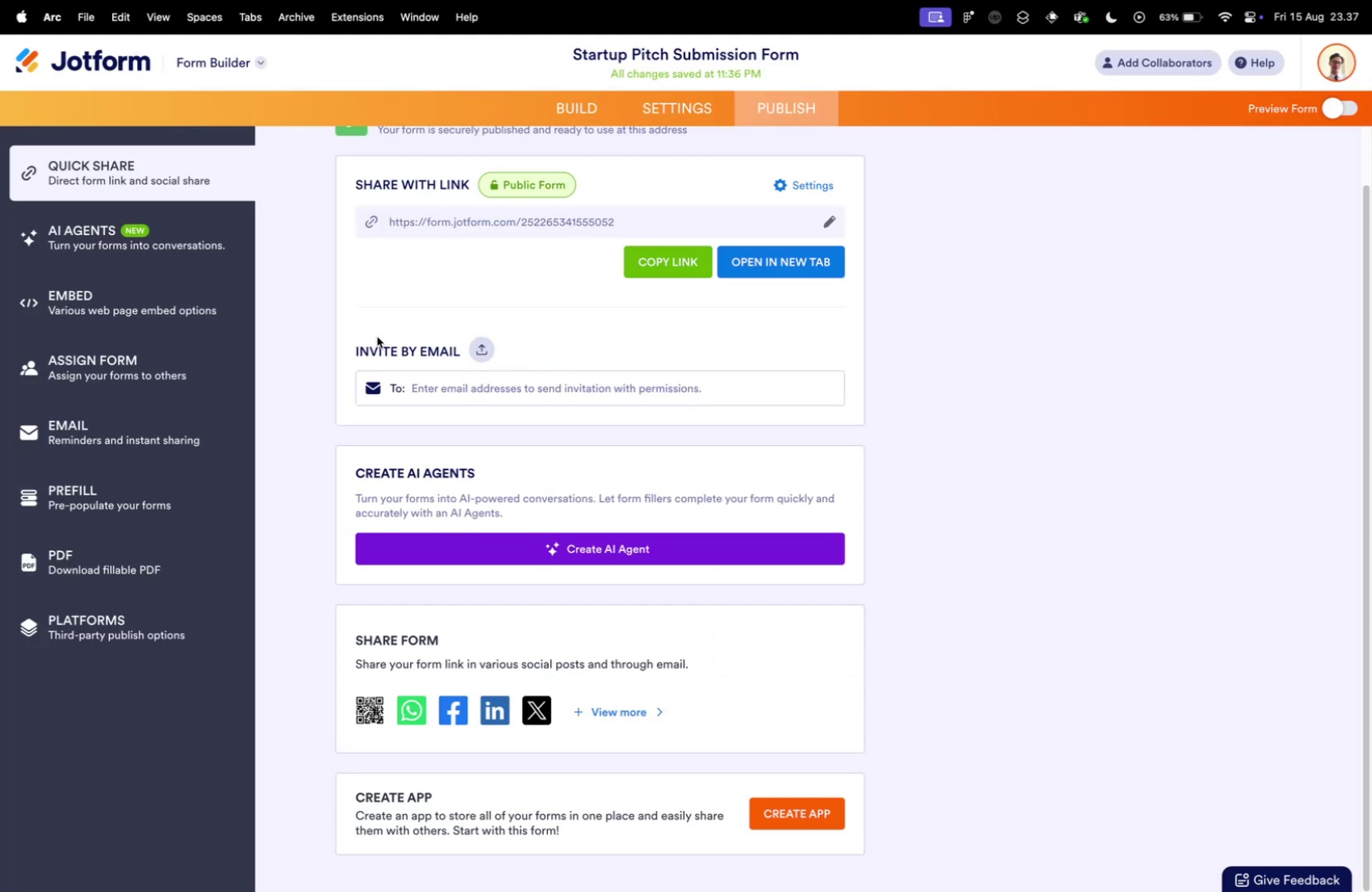 
key(Control+Tab)
 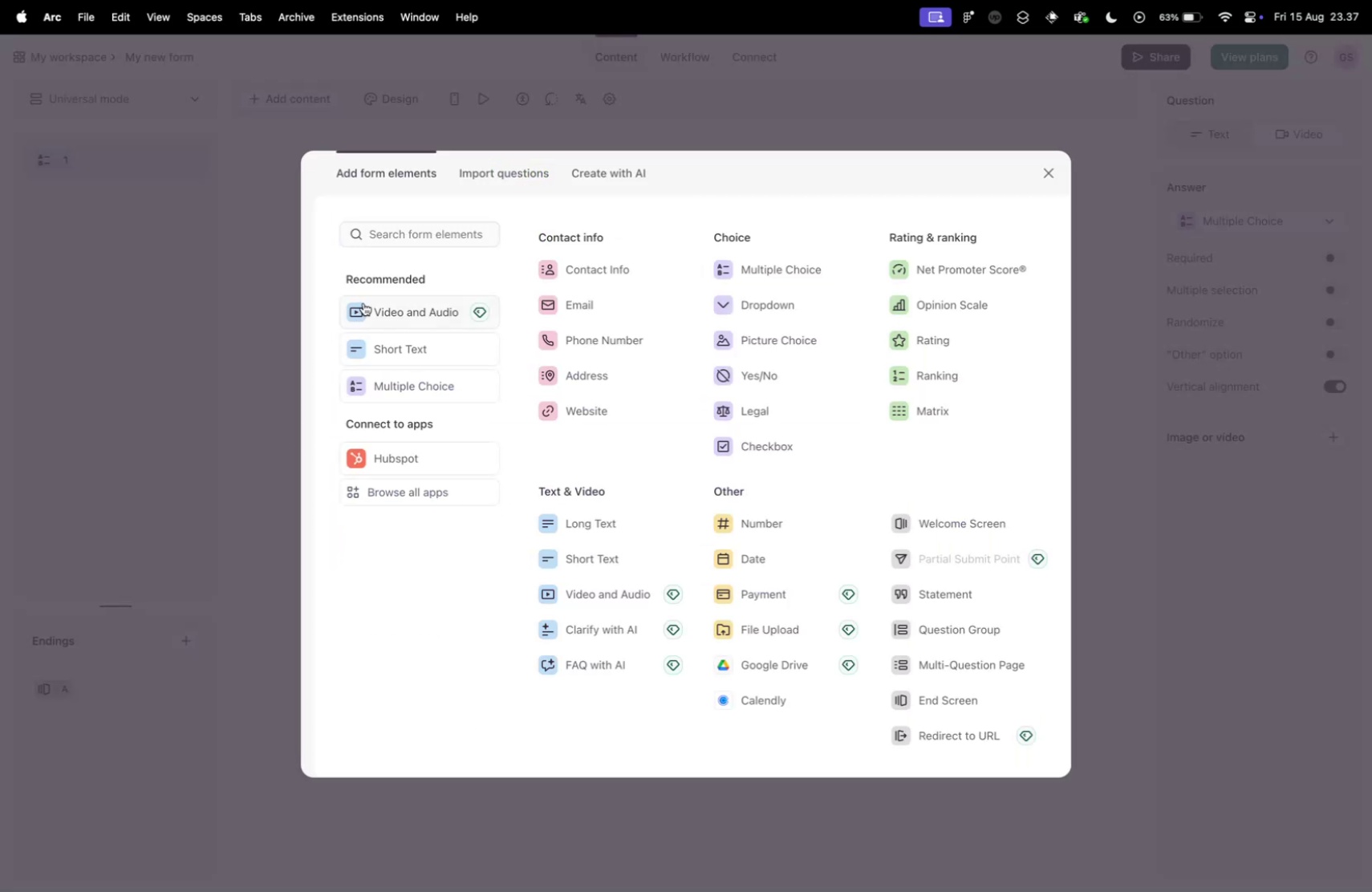 
key(Control+Tab)
 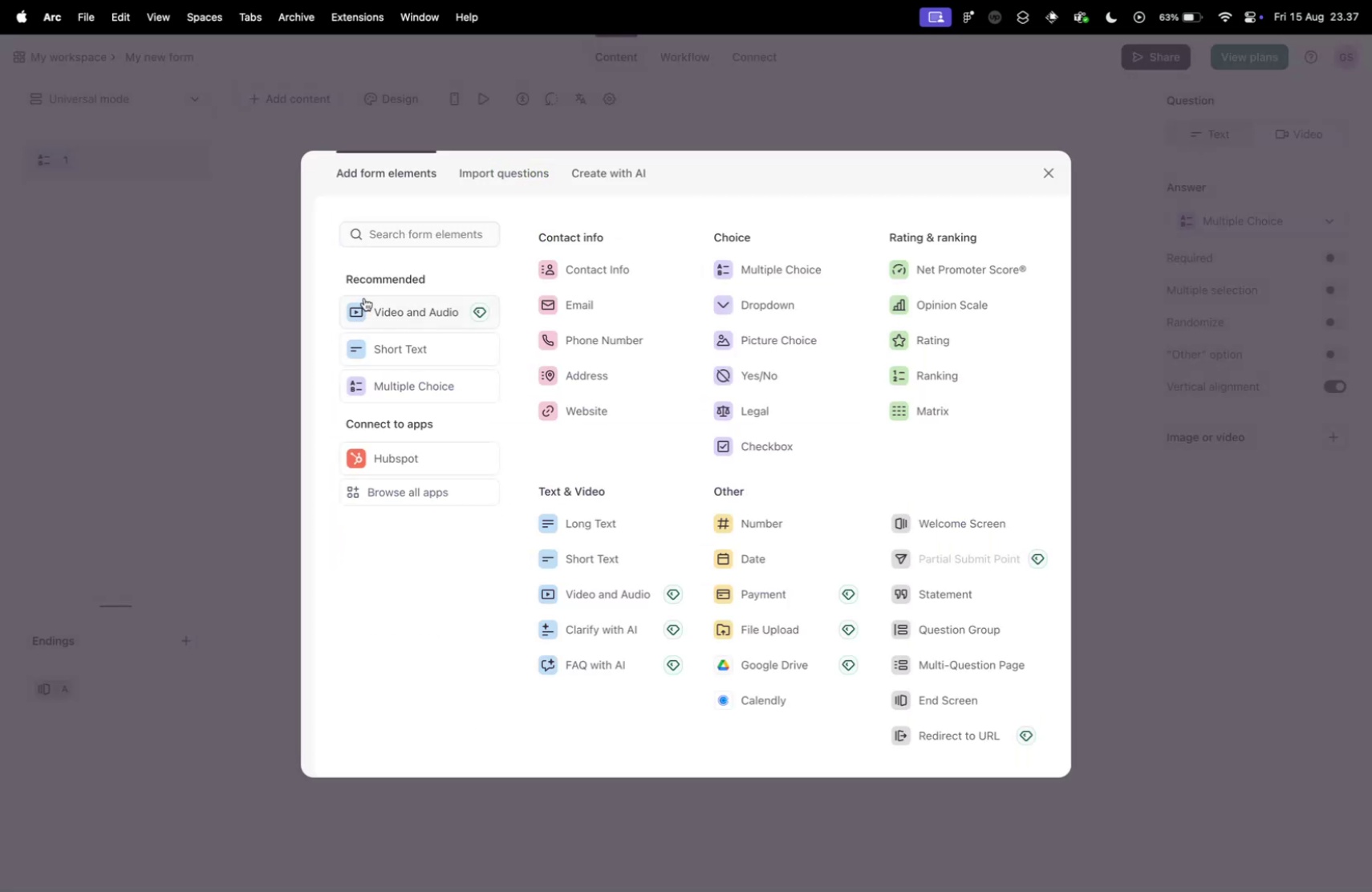 
key(Control+Tab)
 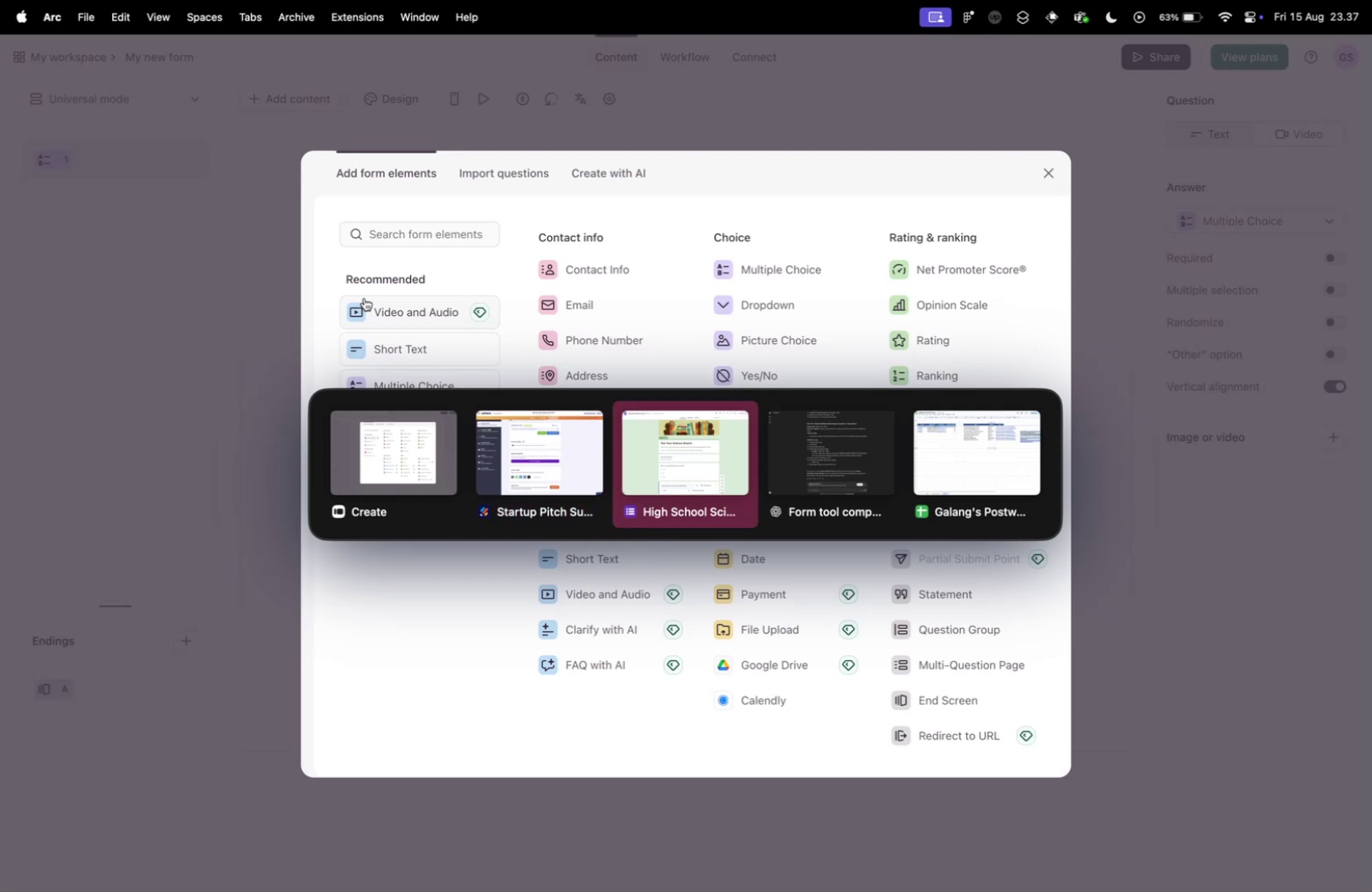 
key(Control+Tab)
 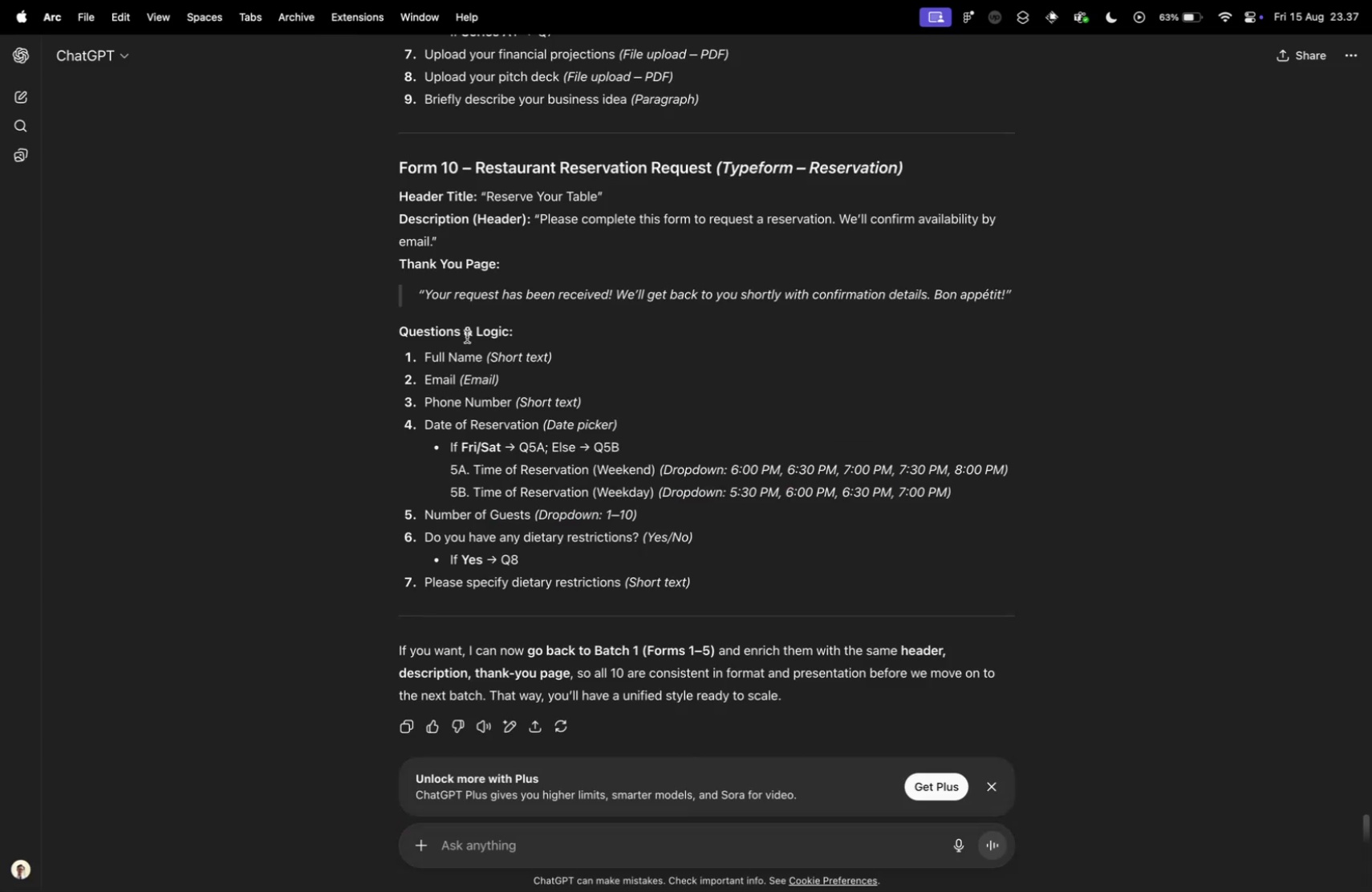 
scroll: coordinate [473, 177], scroll_direction: up, amount: 2.0
 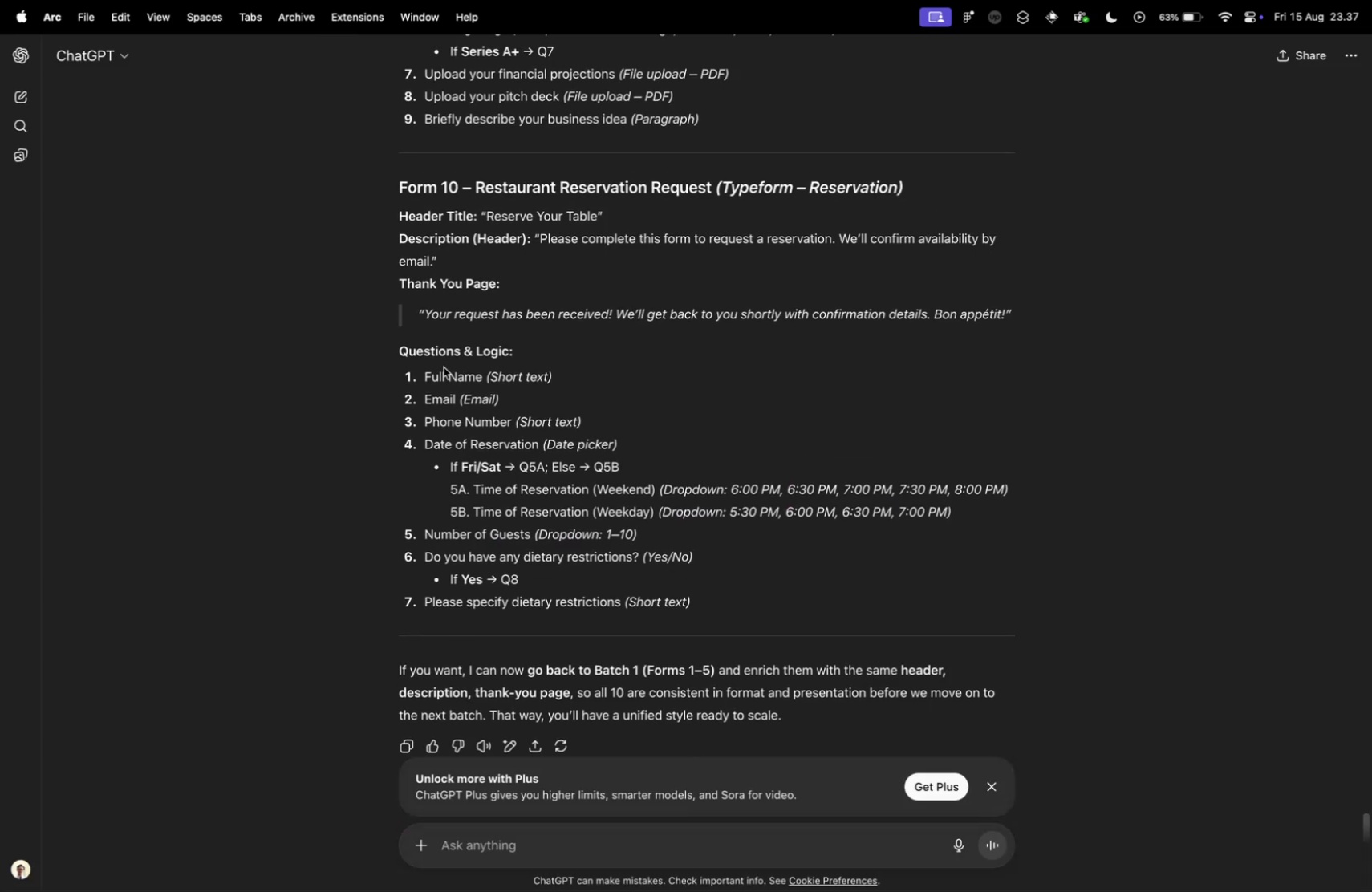 
key(Control+ControlLeft)
 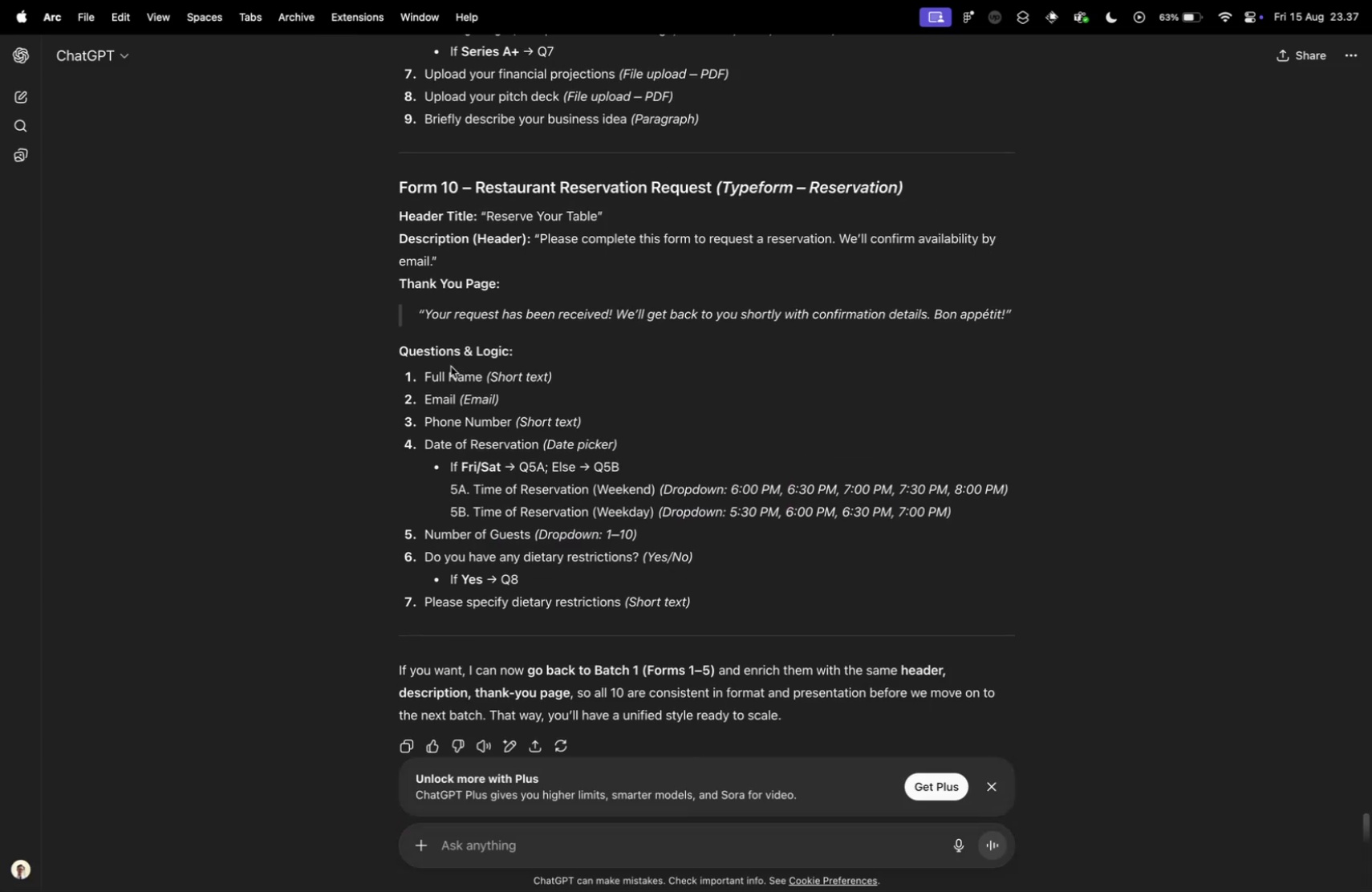 
key(Control+Tab)
 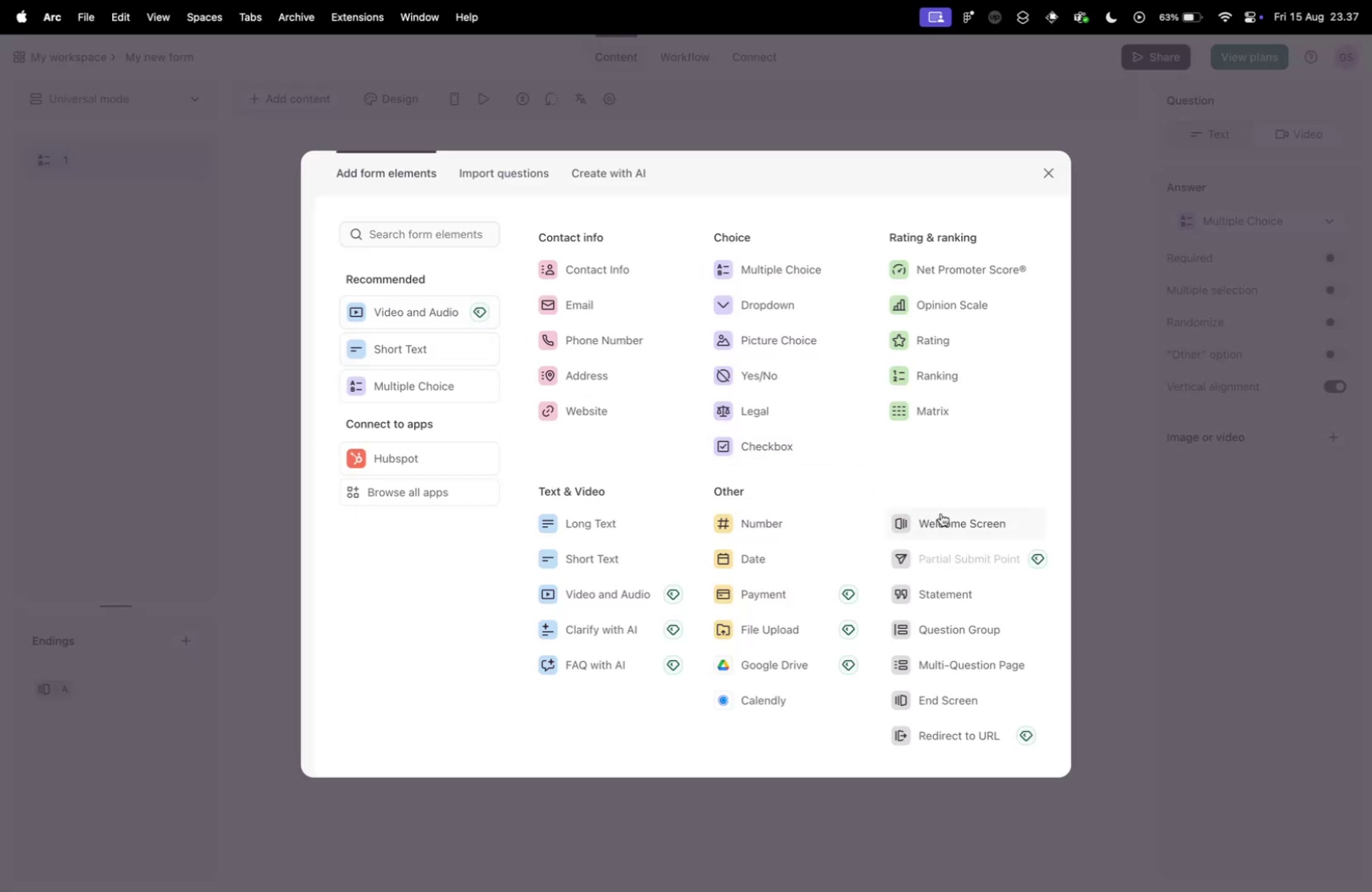 
left_click([948, 521])
 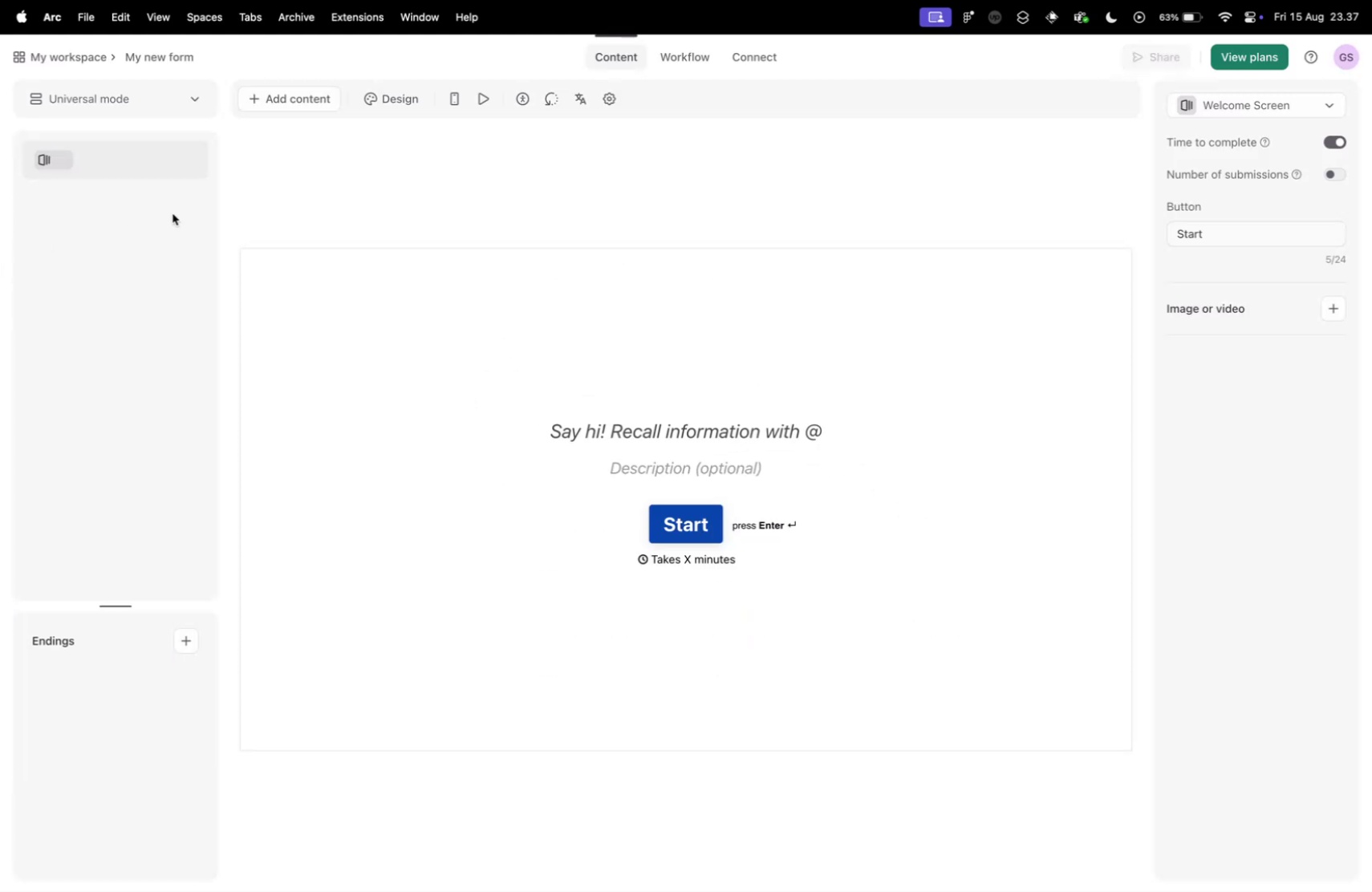 
key(Control+ControlLeft)
 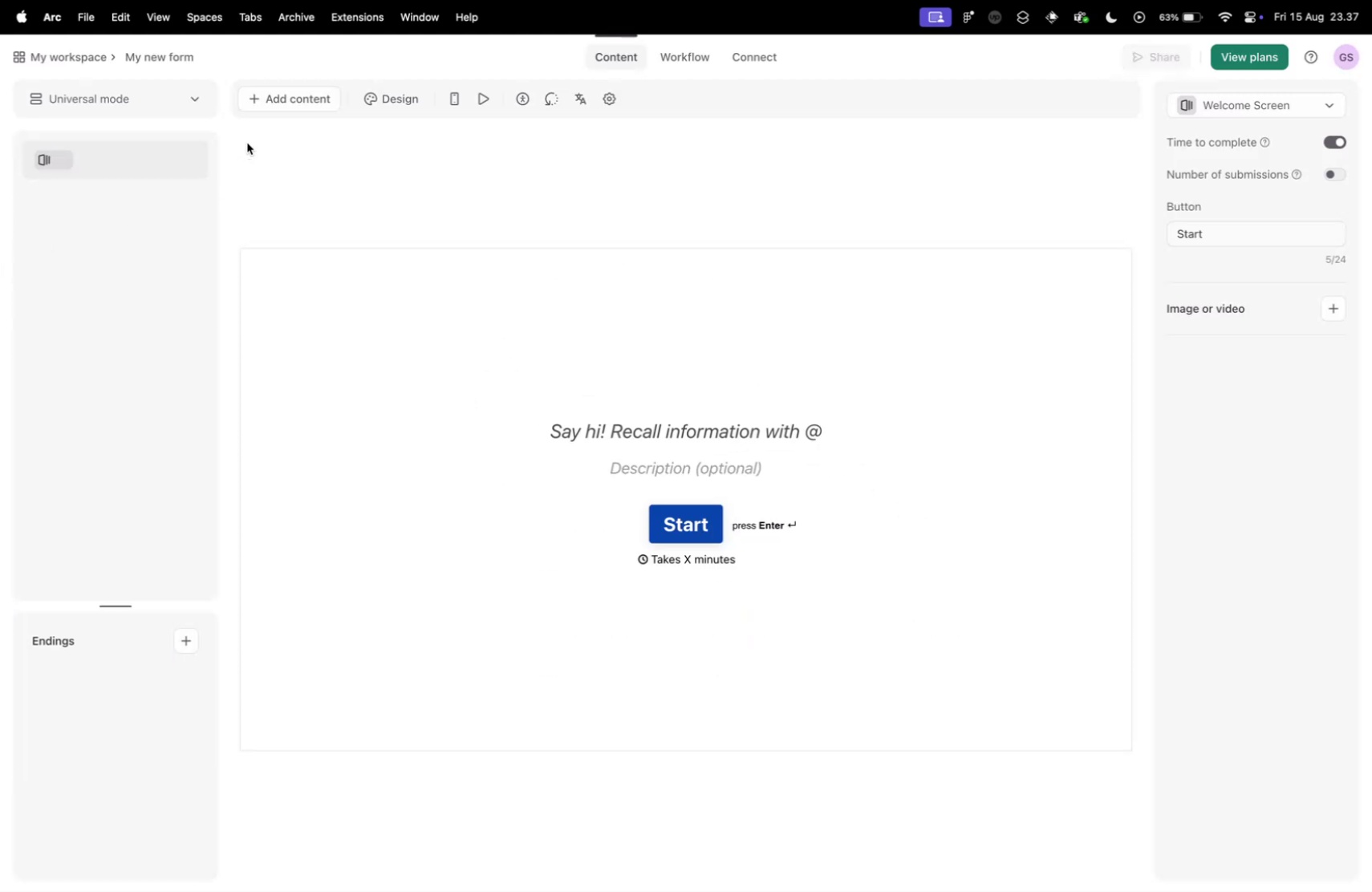 
key(Control+Tab)
 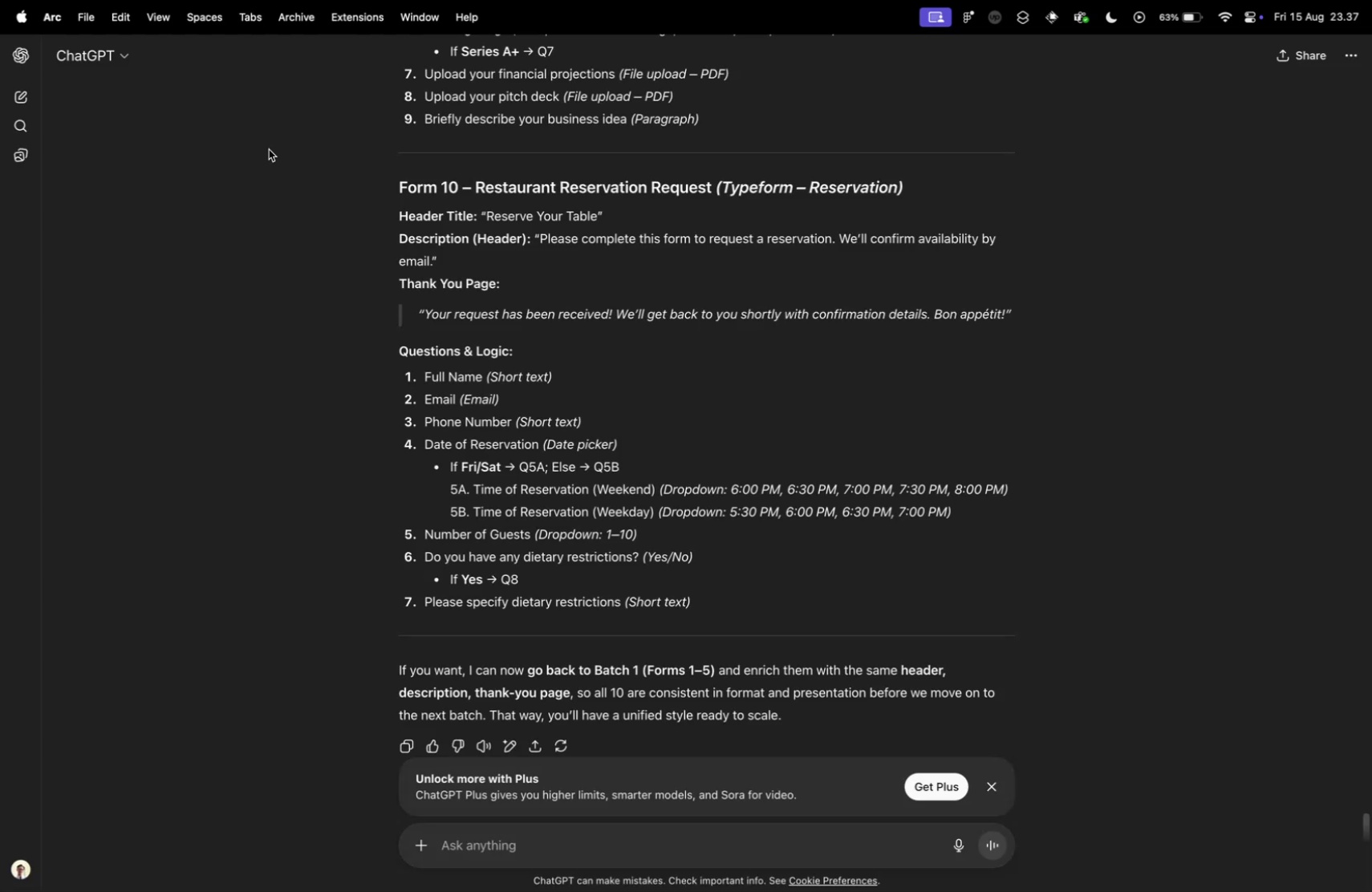 
key(Control+ControlLeft)
 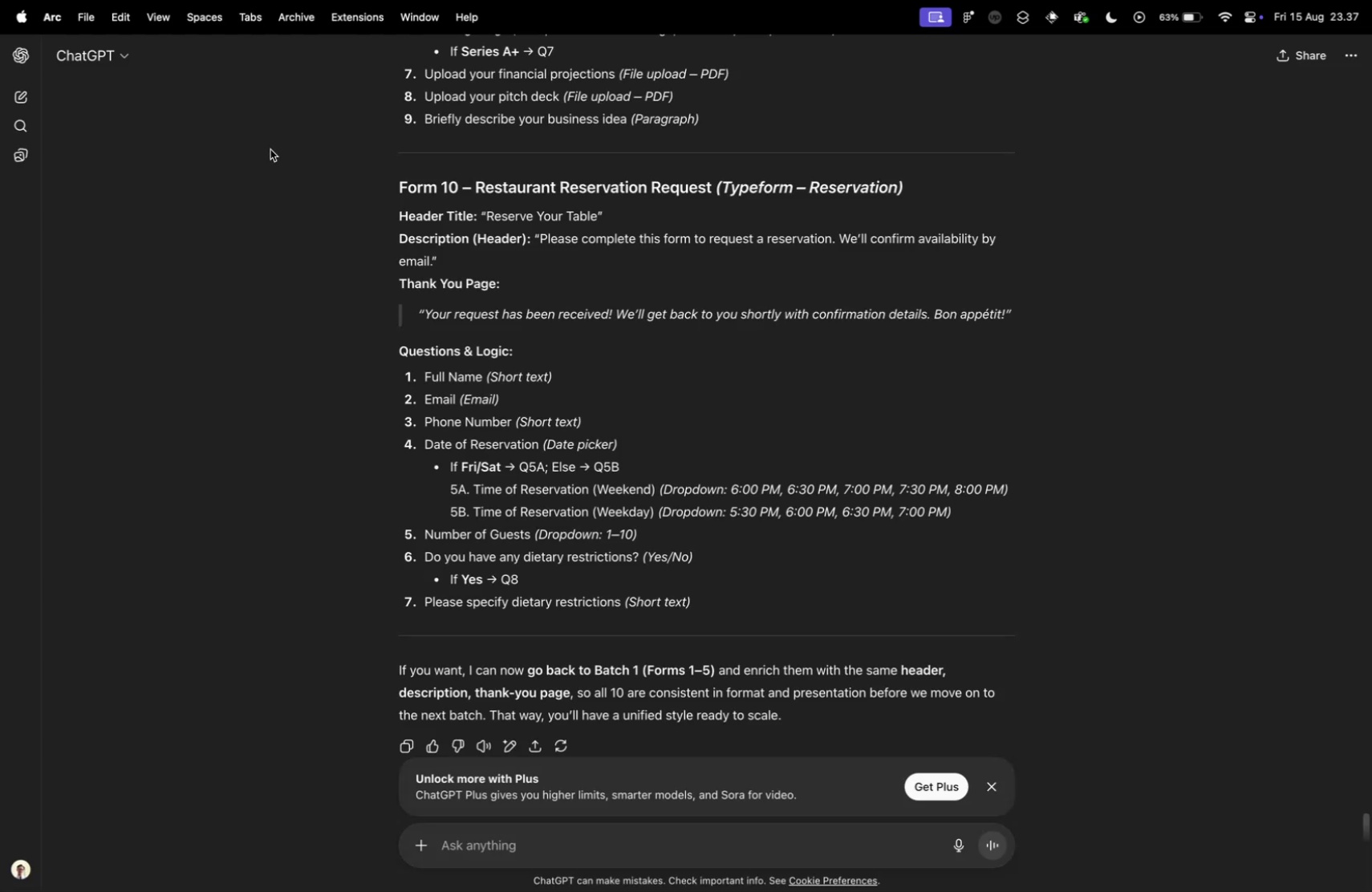 
key(Control+Tab)
 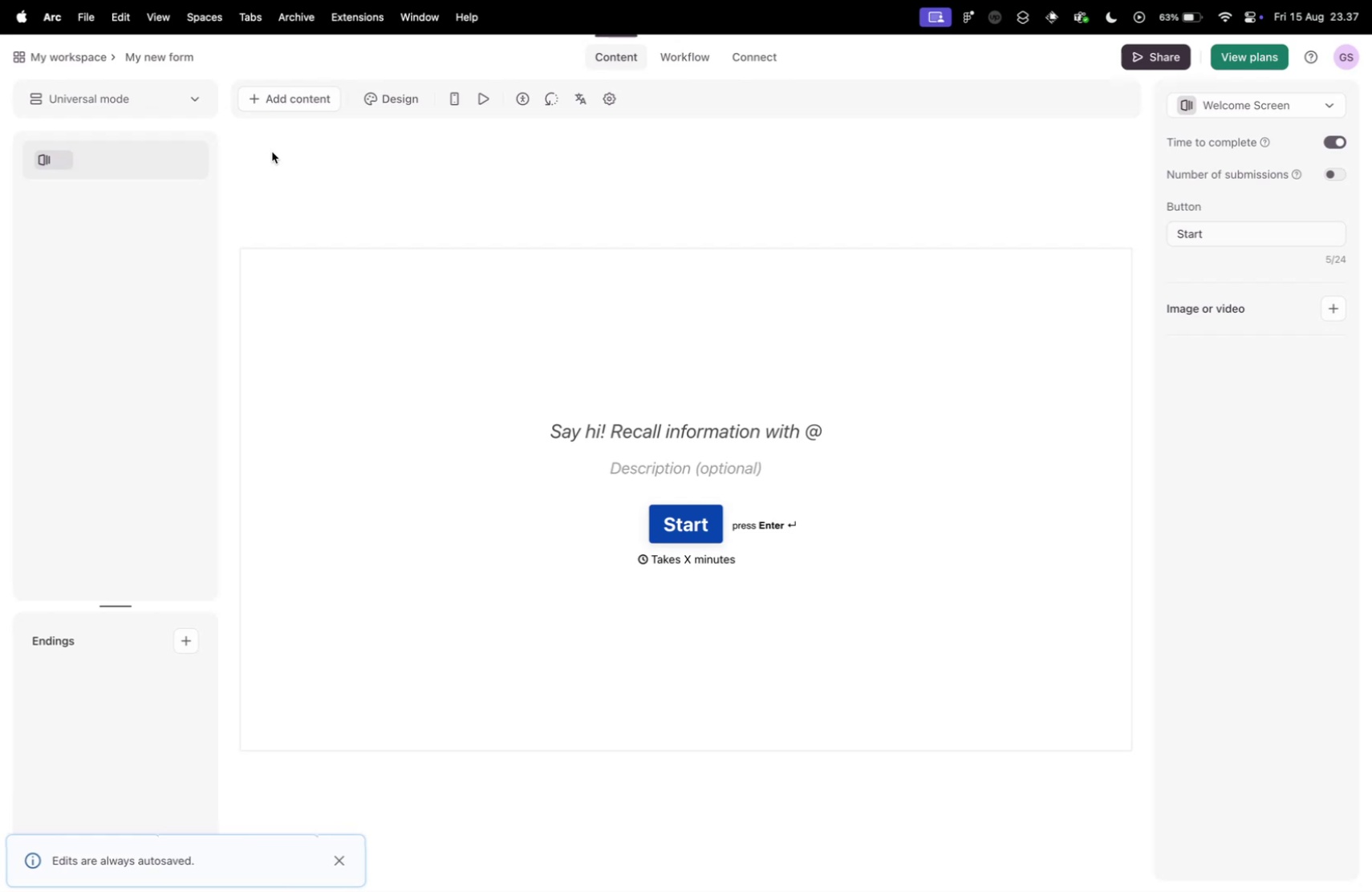 
key(Control+ControlLeft)
 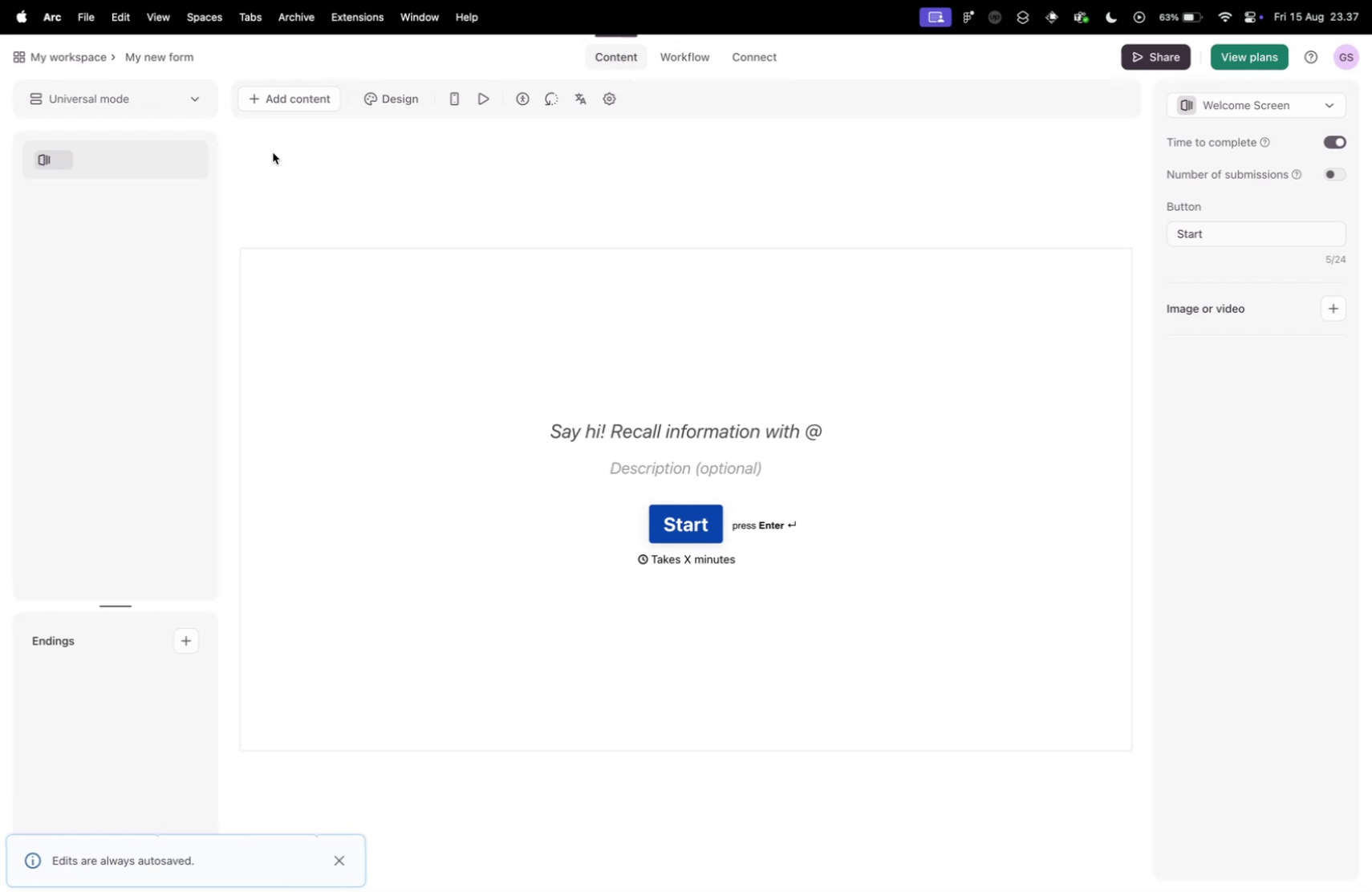 
key(Control+Tab)
 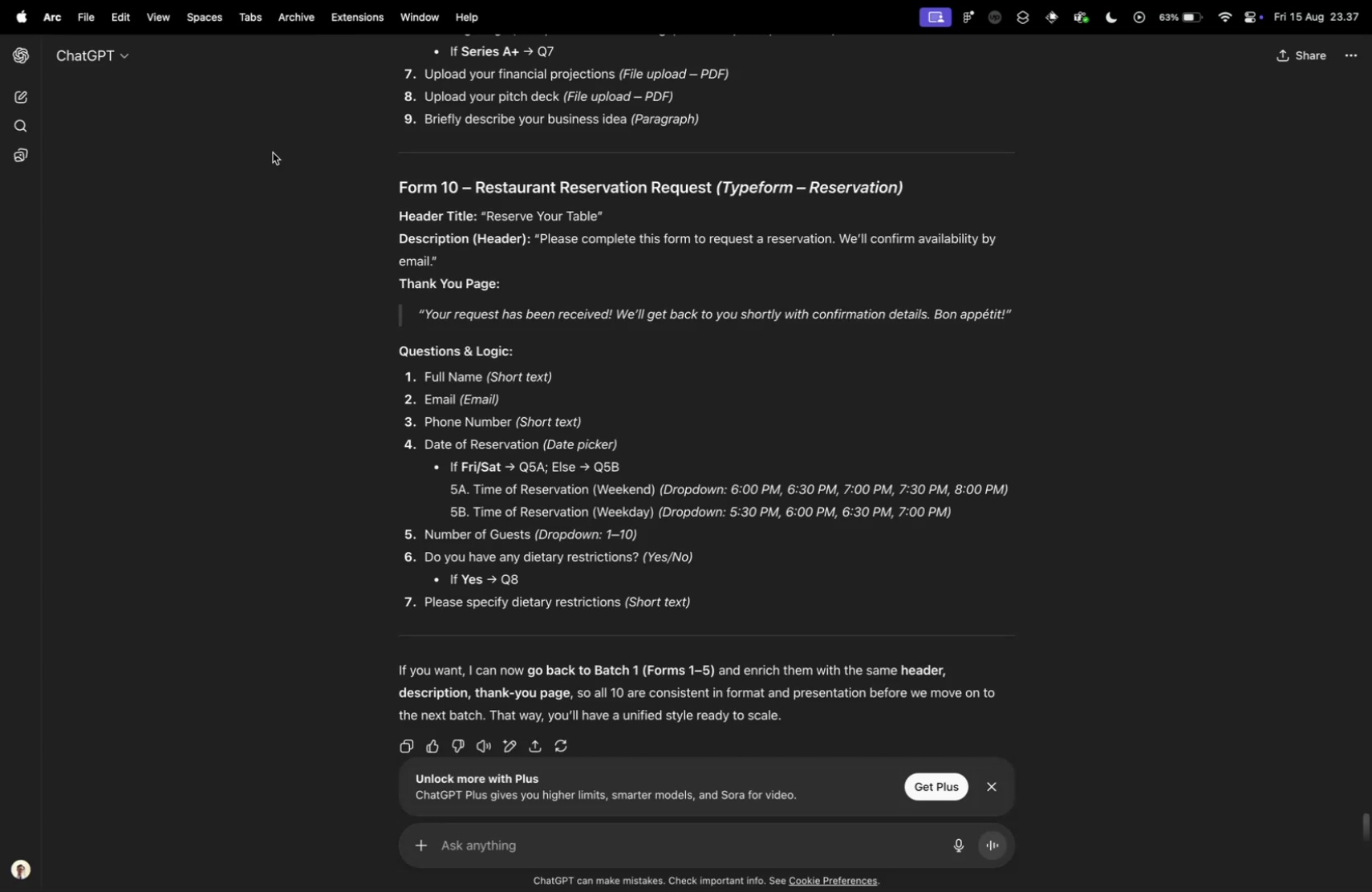 
key(Control+ControlLeft)
 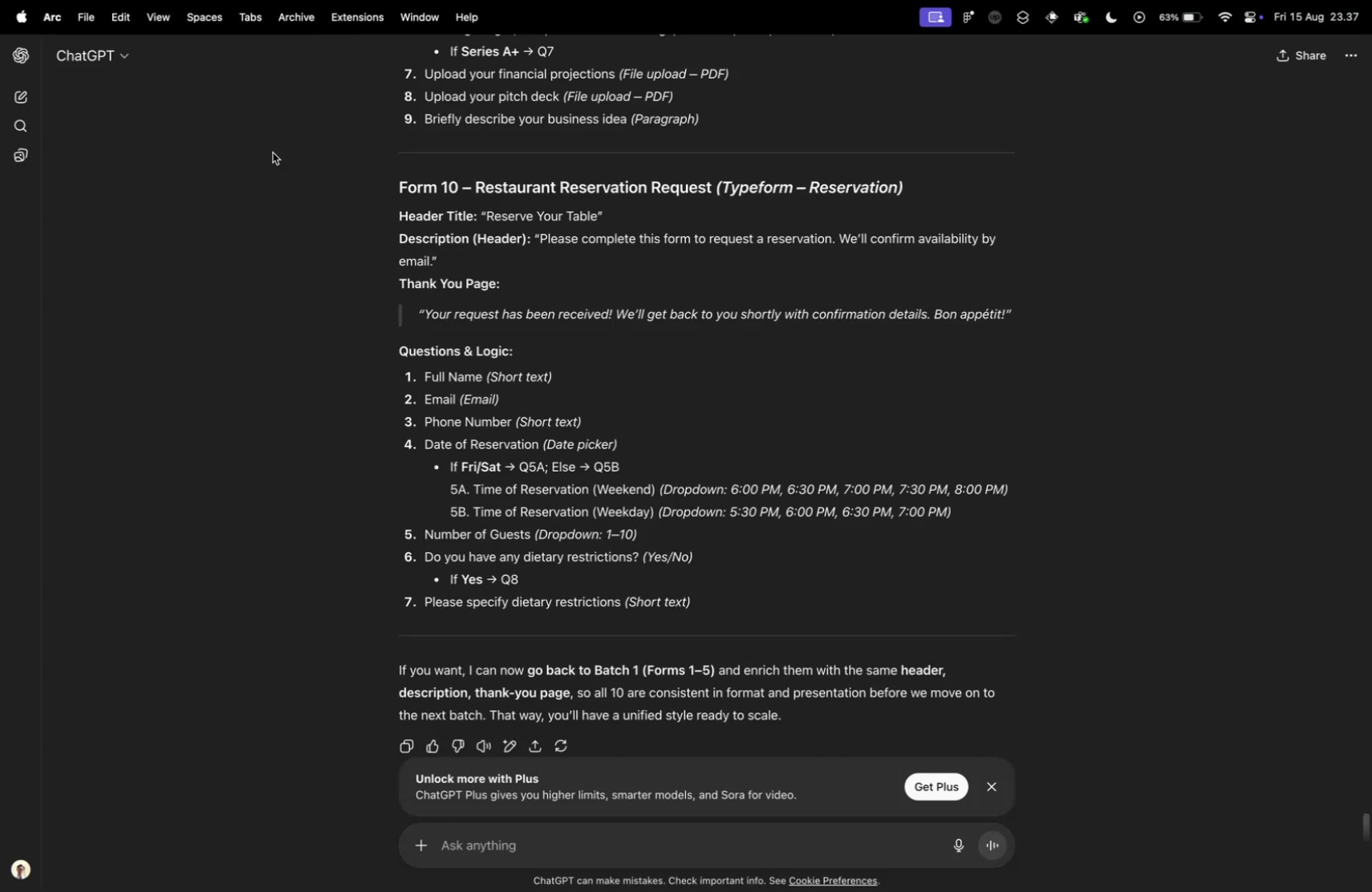 
key(Control+Tab)
 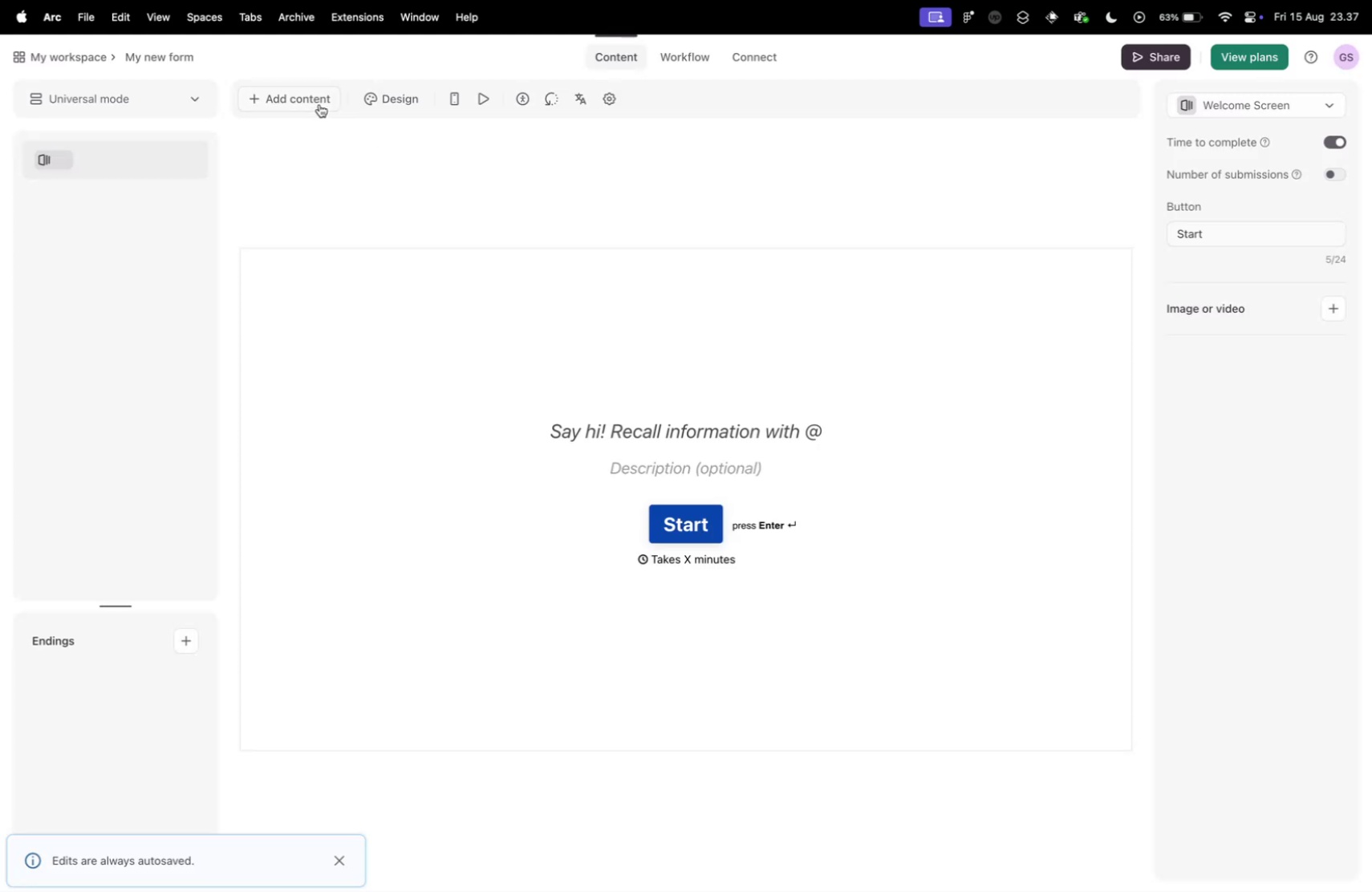 
left_click([306, 102])
 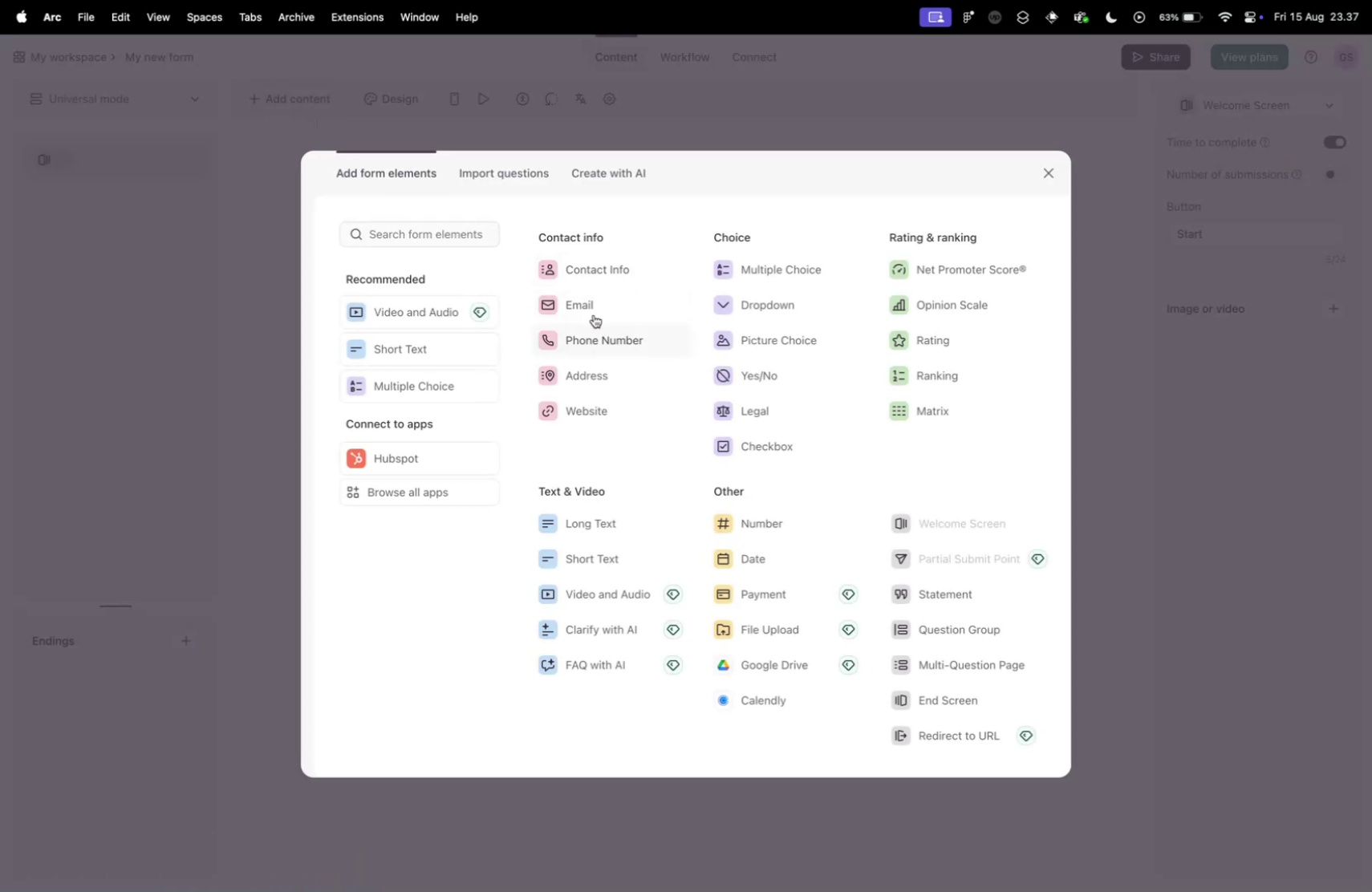 
left_click([597, 263])
 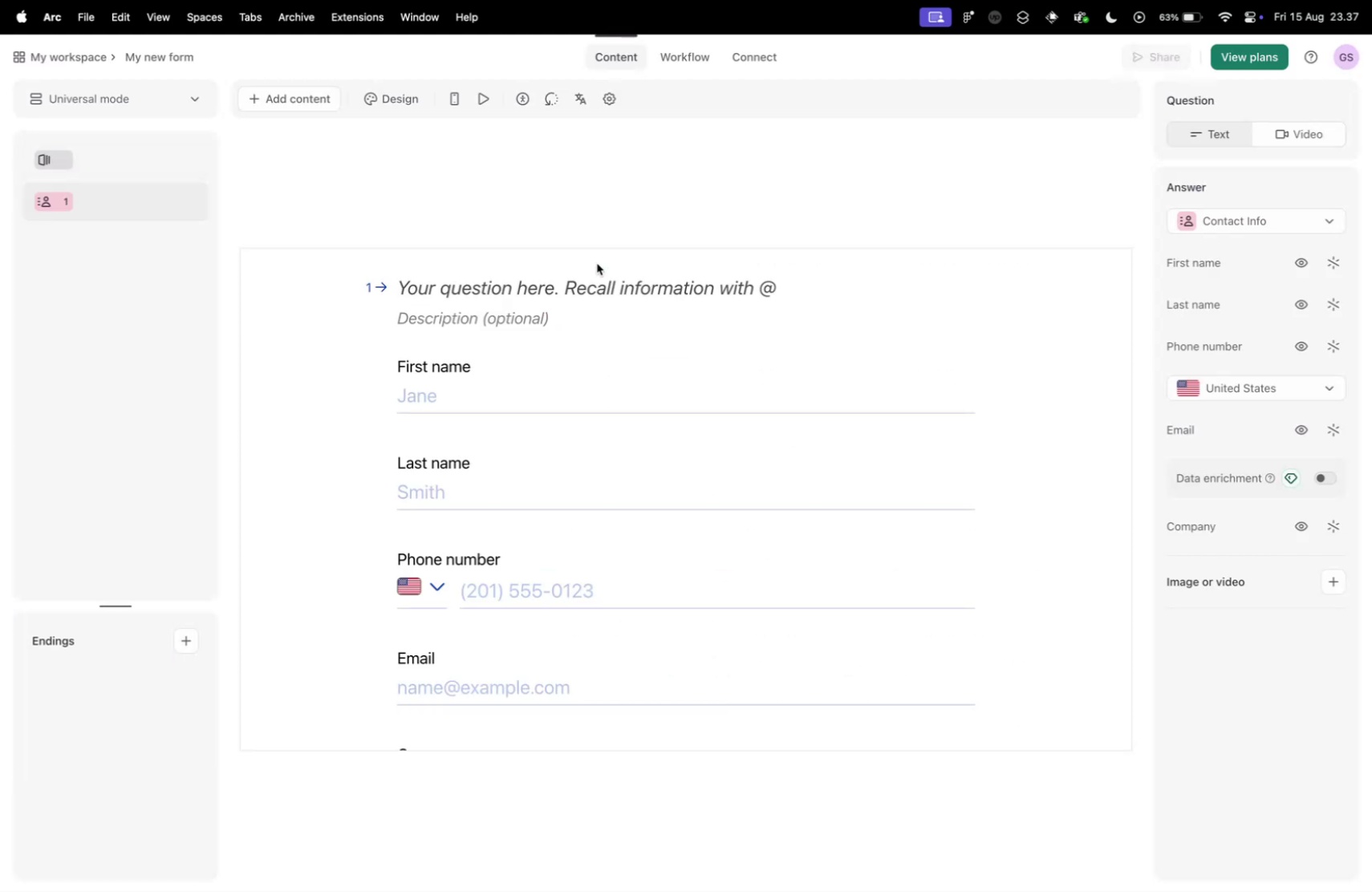 
key(Control+ControlLeft)
 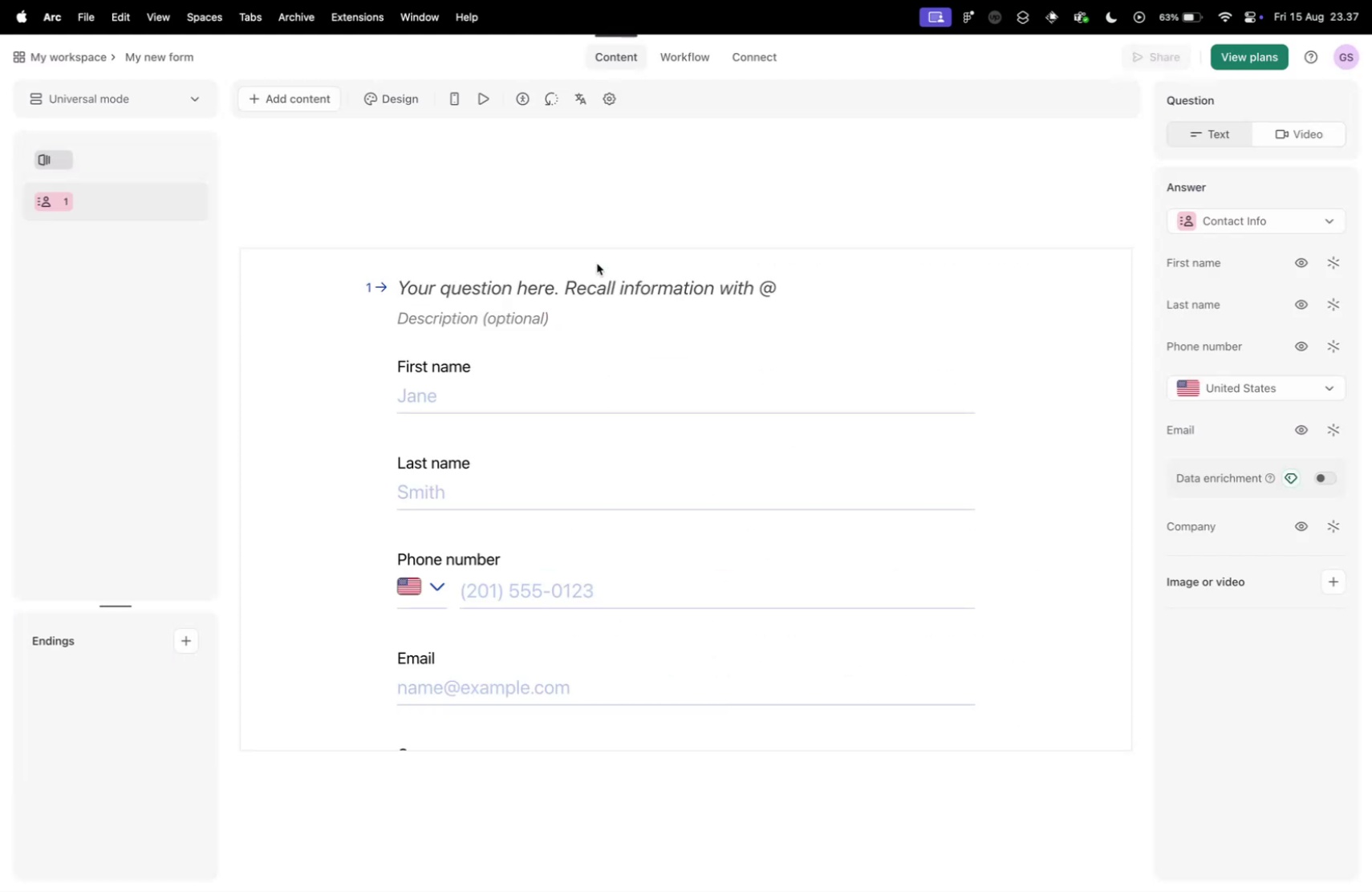 
key(Control+Tab)
 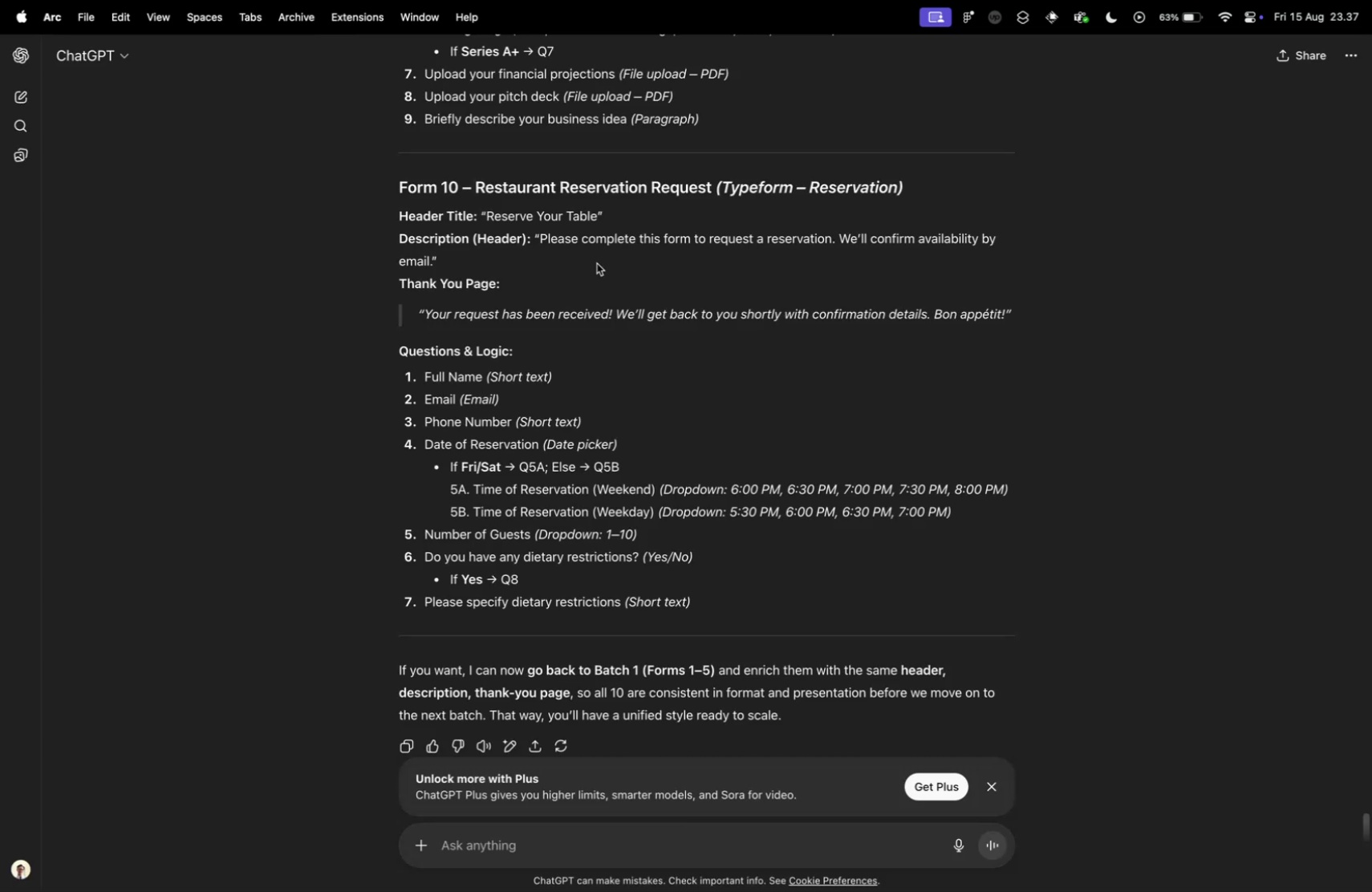 
key(Control+ControlLeft)
 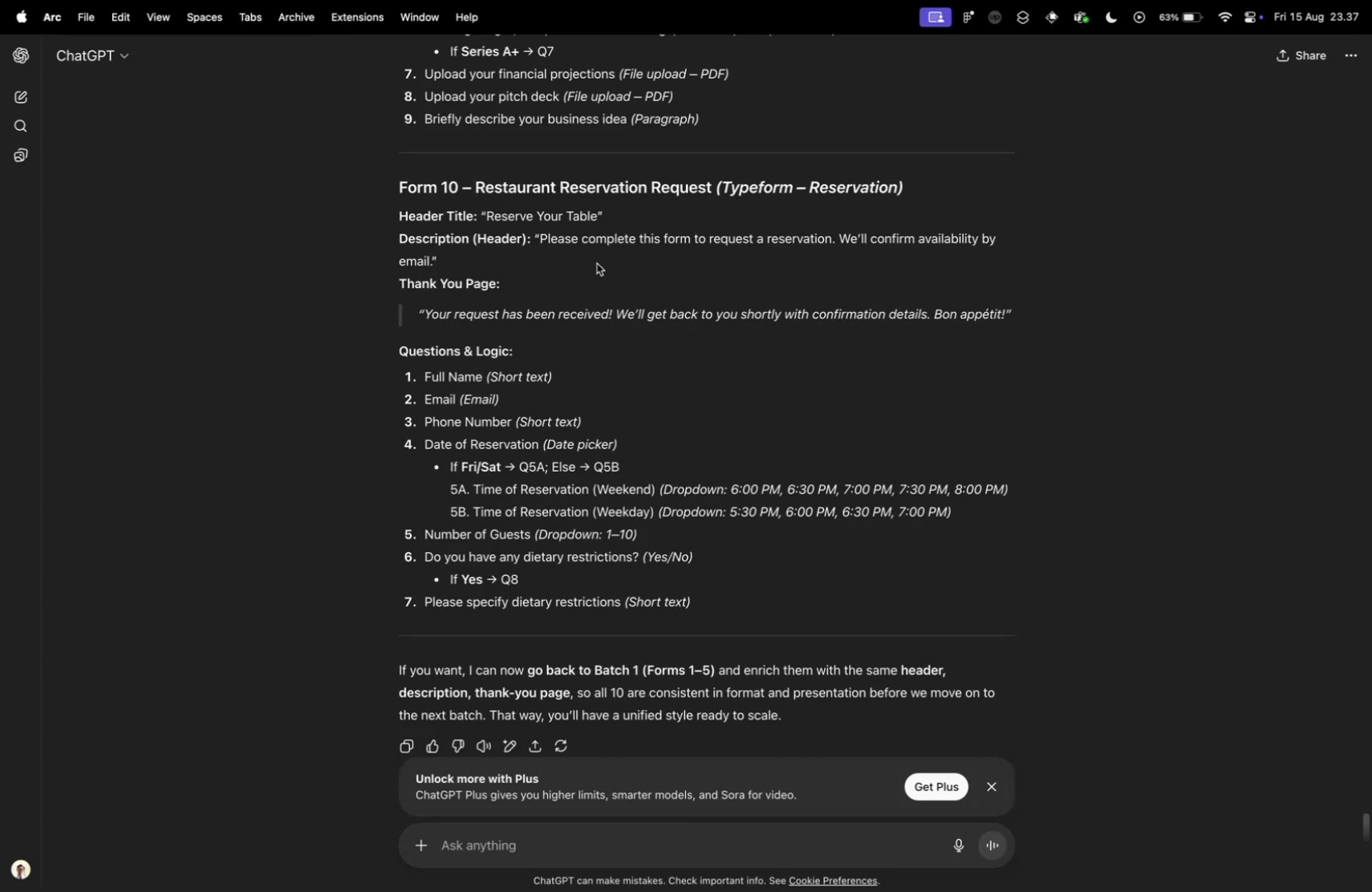 
key(Control+Tab)
 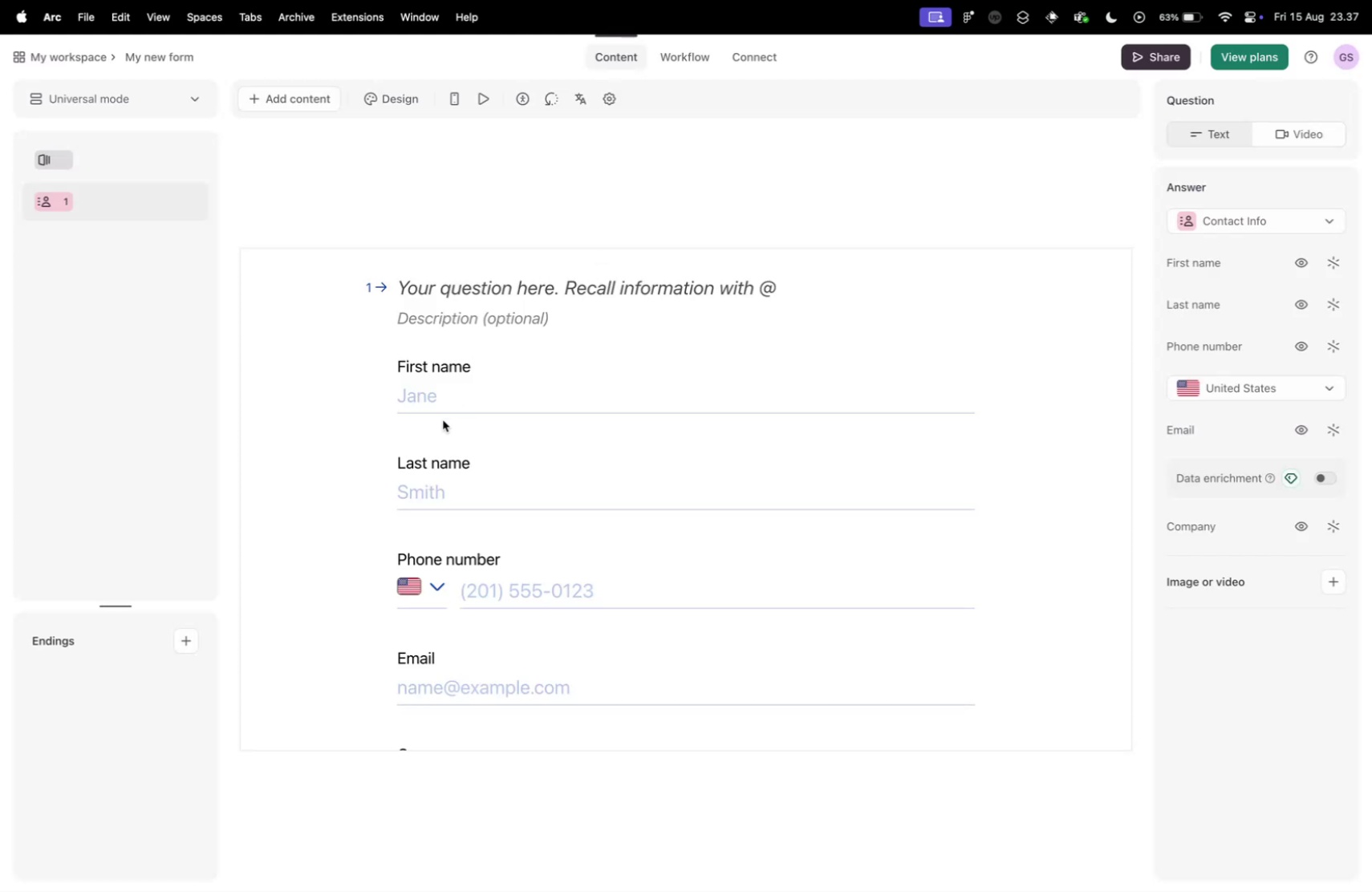 
key(Control+ControlLeft)
 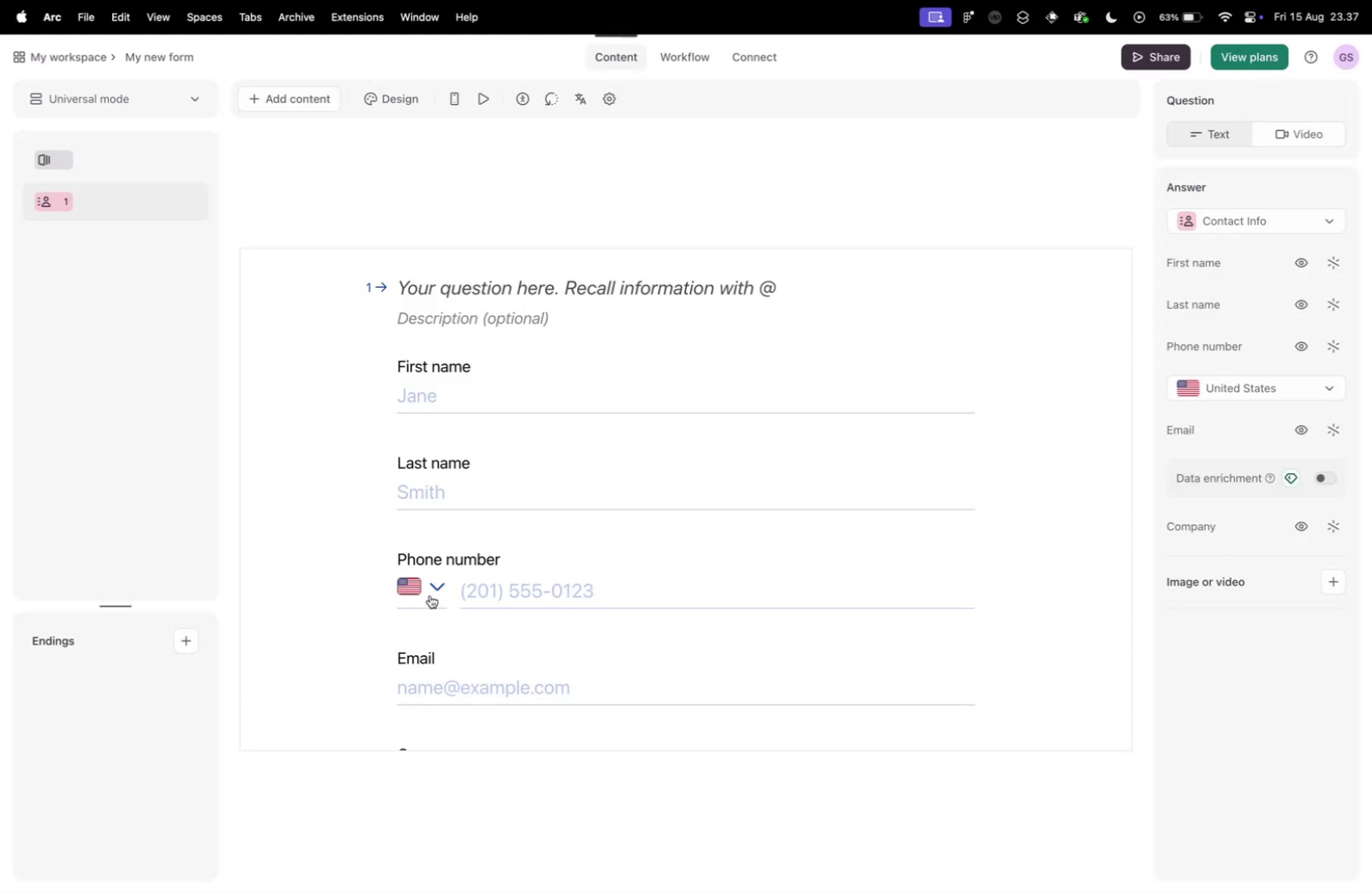 
key(Control+Tab)
 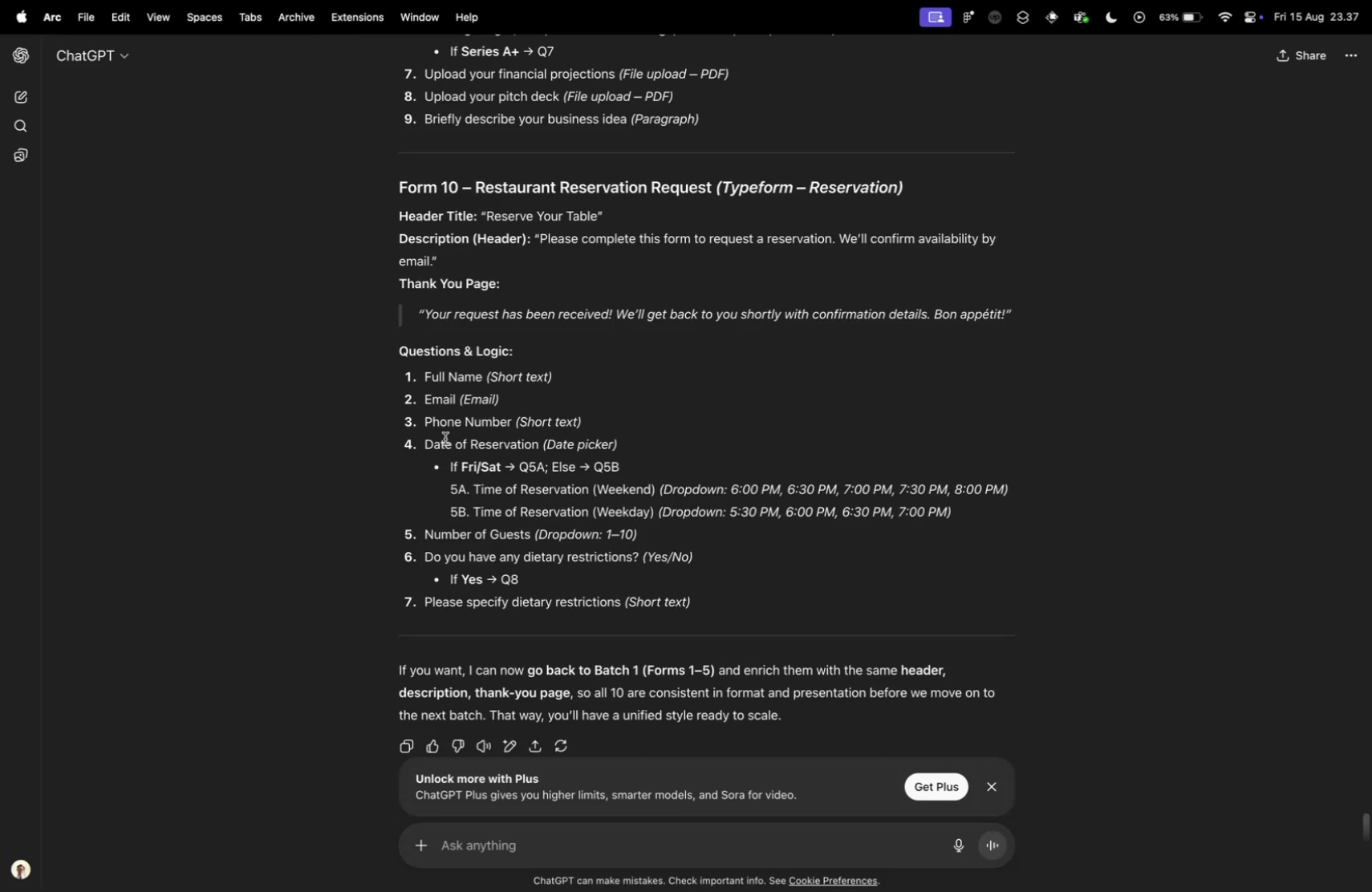 
key(Control+ControlLeft)
 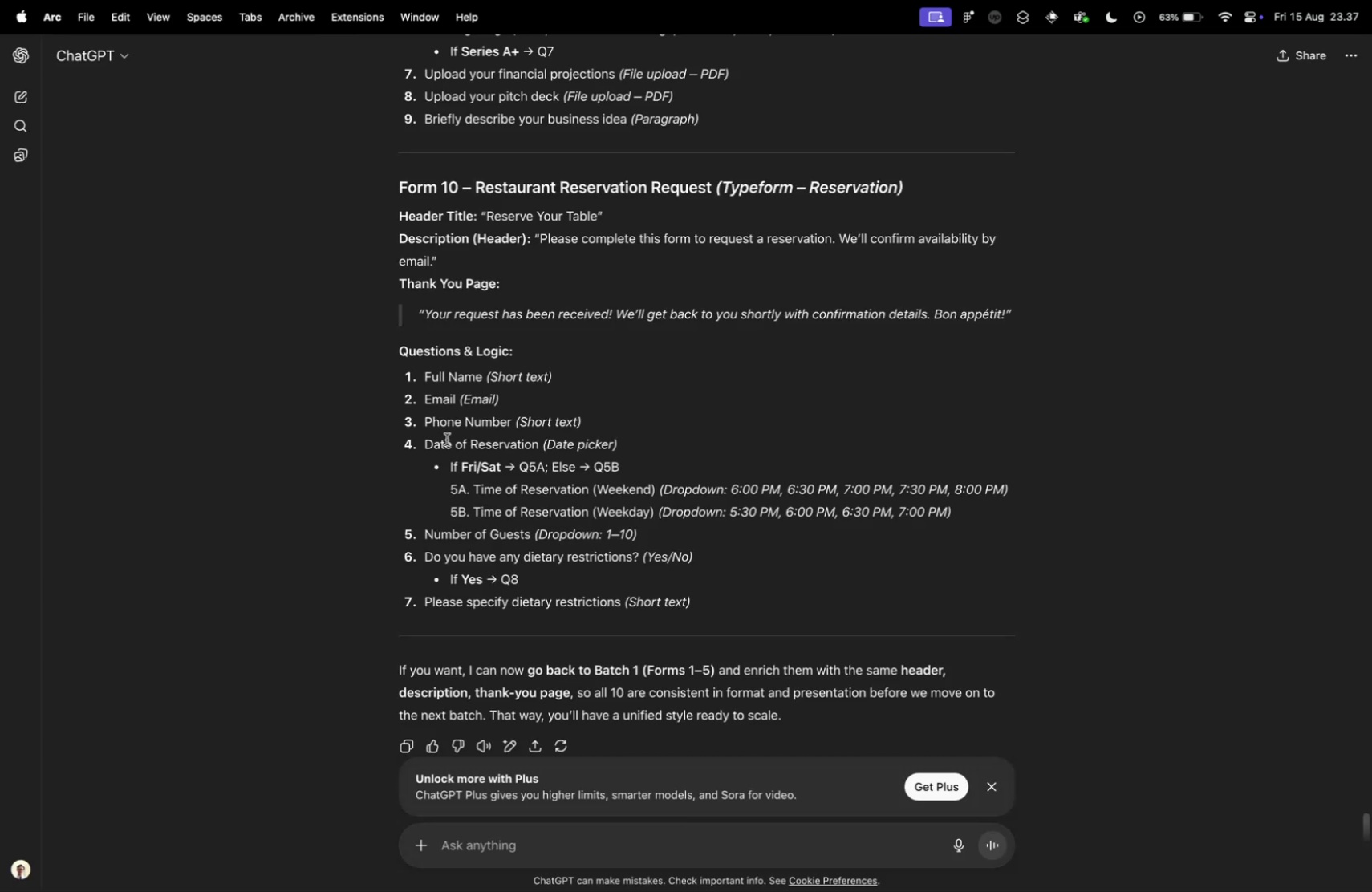 
key(Control+Tab)
 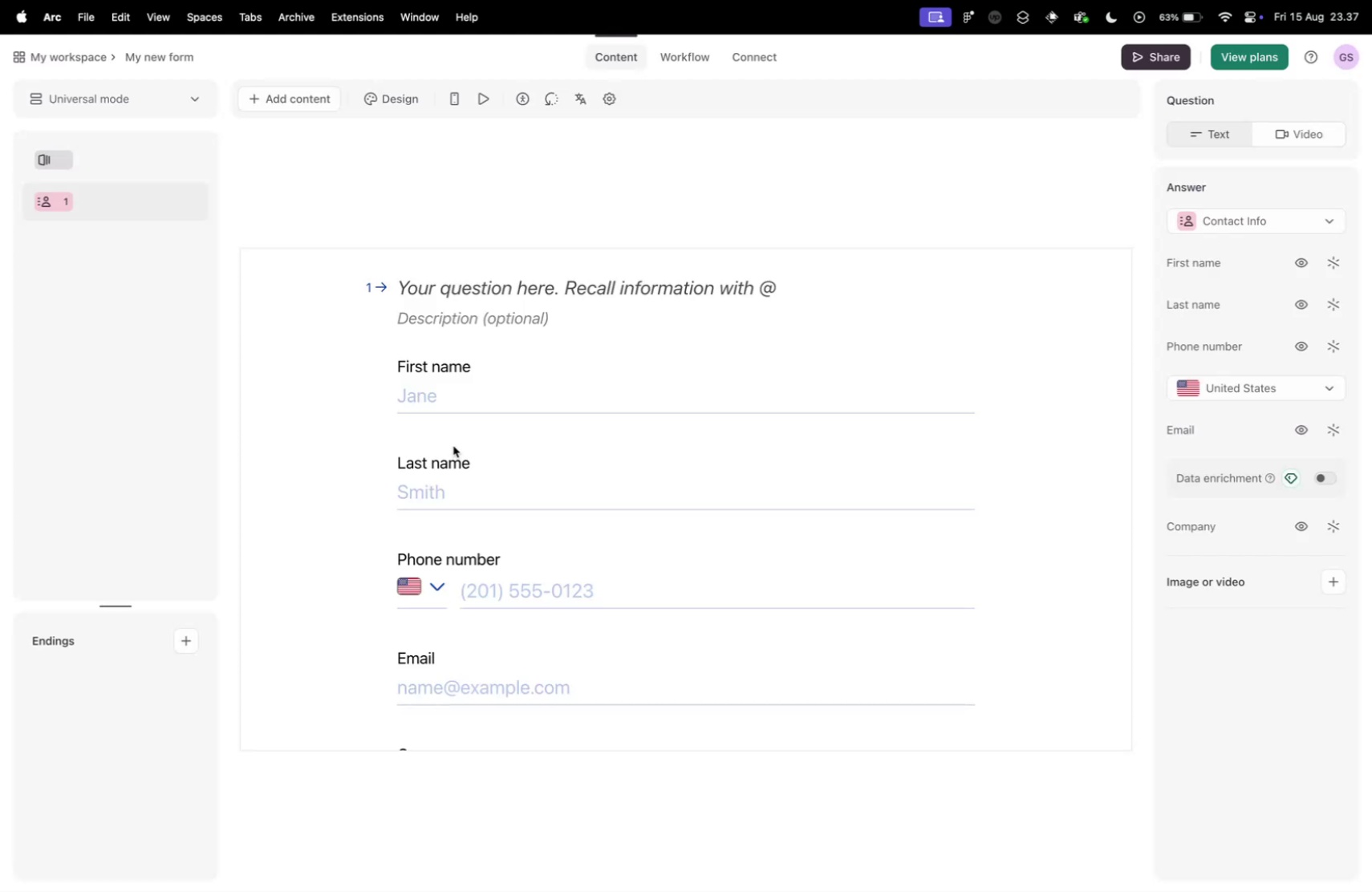 
scroll: coordinate [469, 469], scroll_direction: down, amount: 10.0
 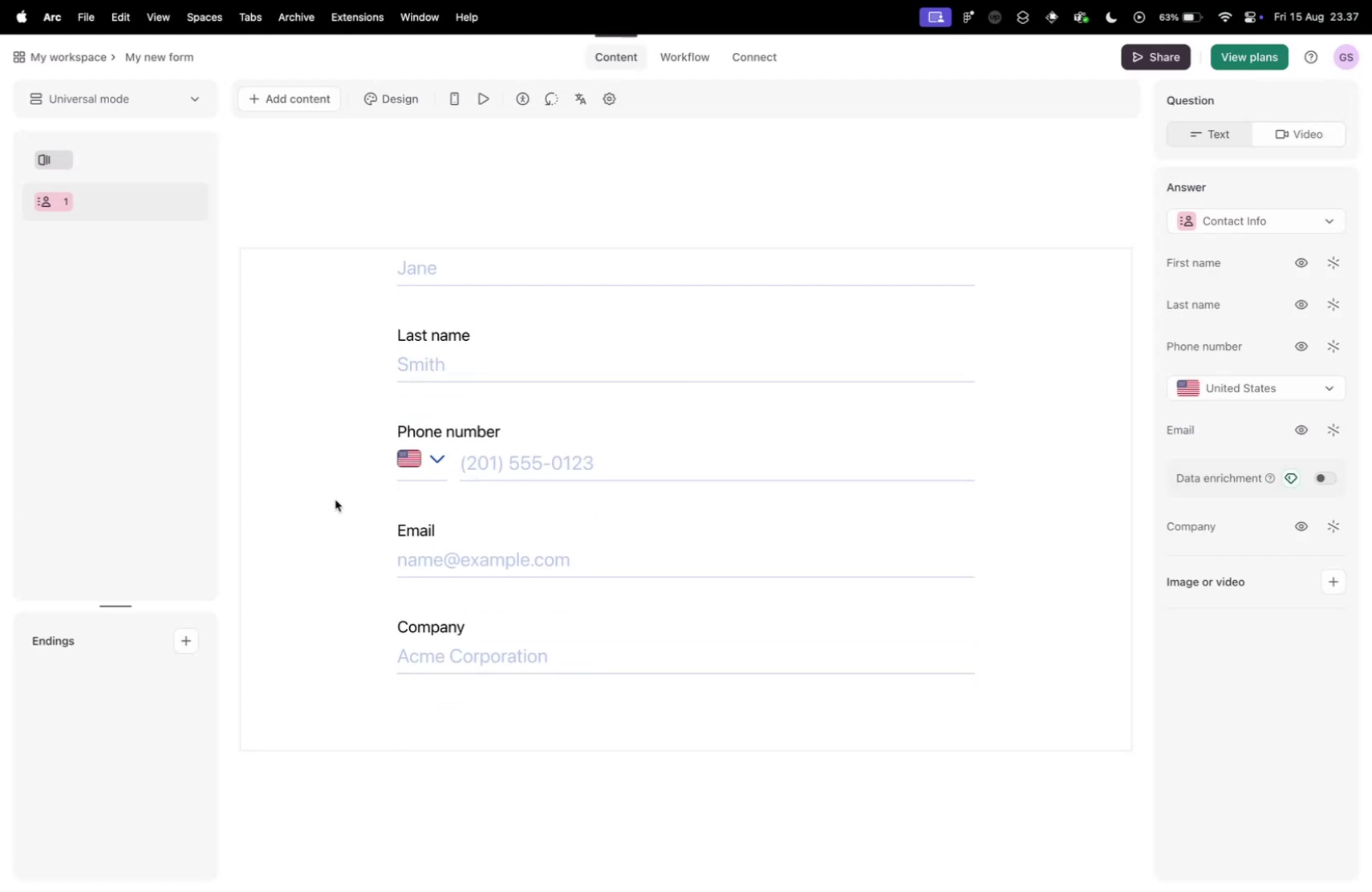 
scroll: coordinate [336, 499], scroll_direction: up, amount: 15.0
 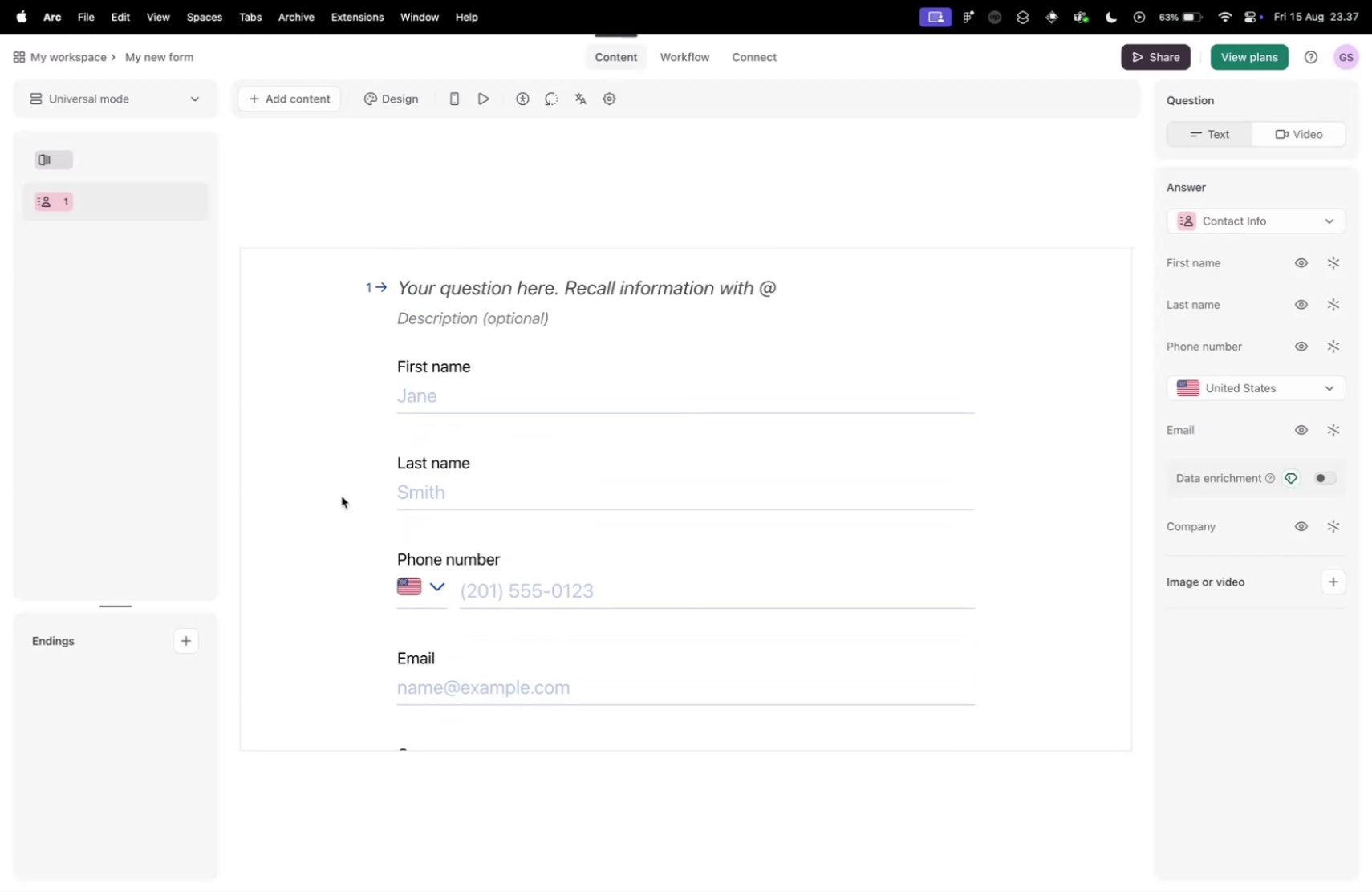 
scroll: coordinate [346, 496], scroll_direction: down, amount: 9.0
 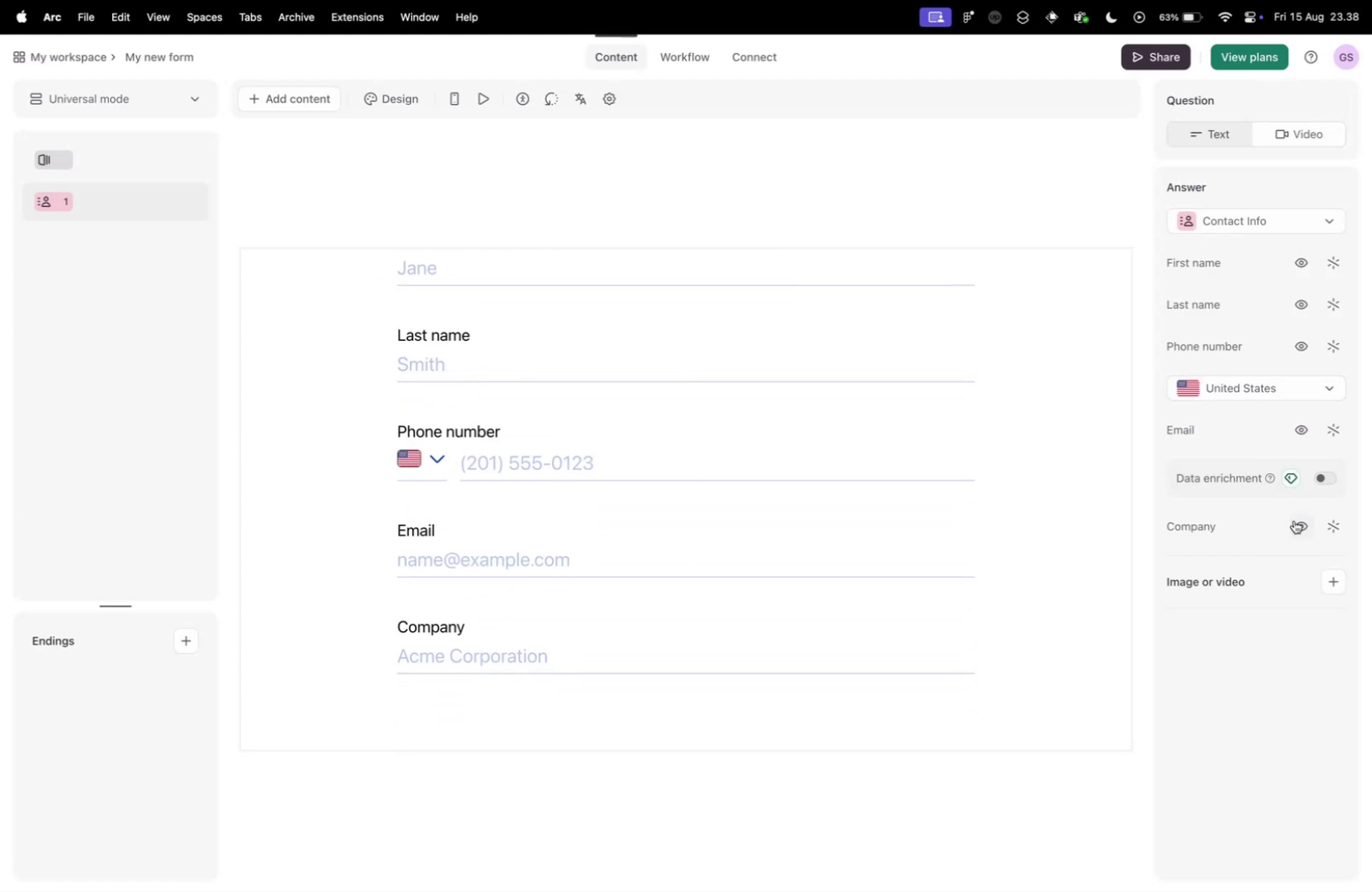 
left_click([1301, 527])
 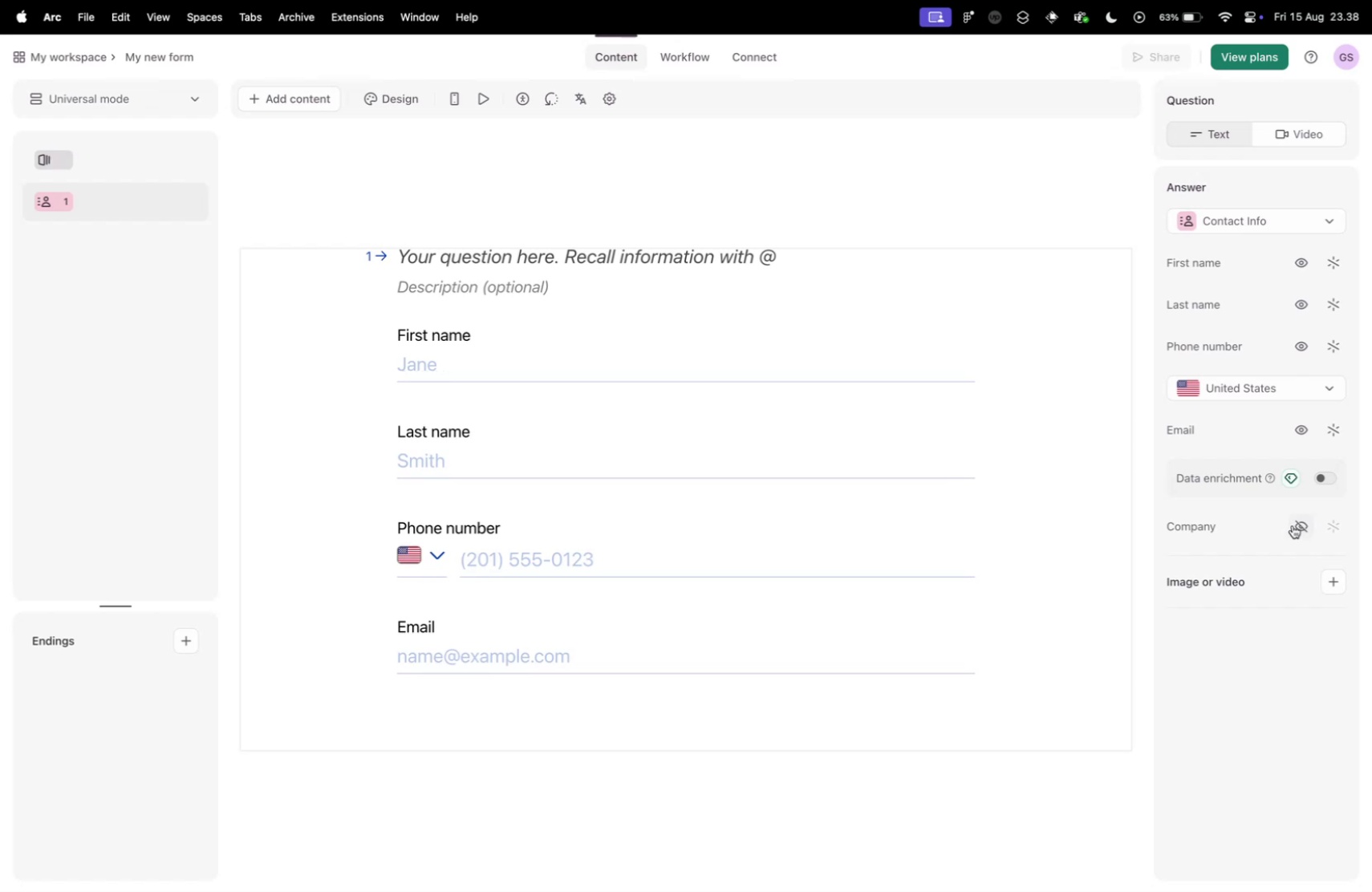 
key(Control+ControlLeft)
 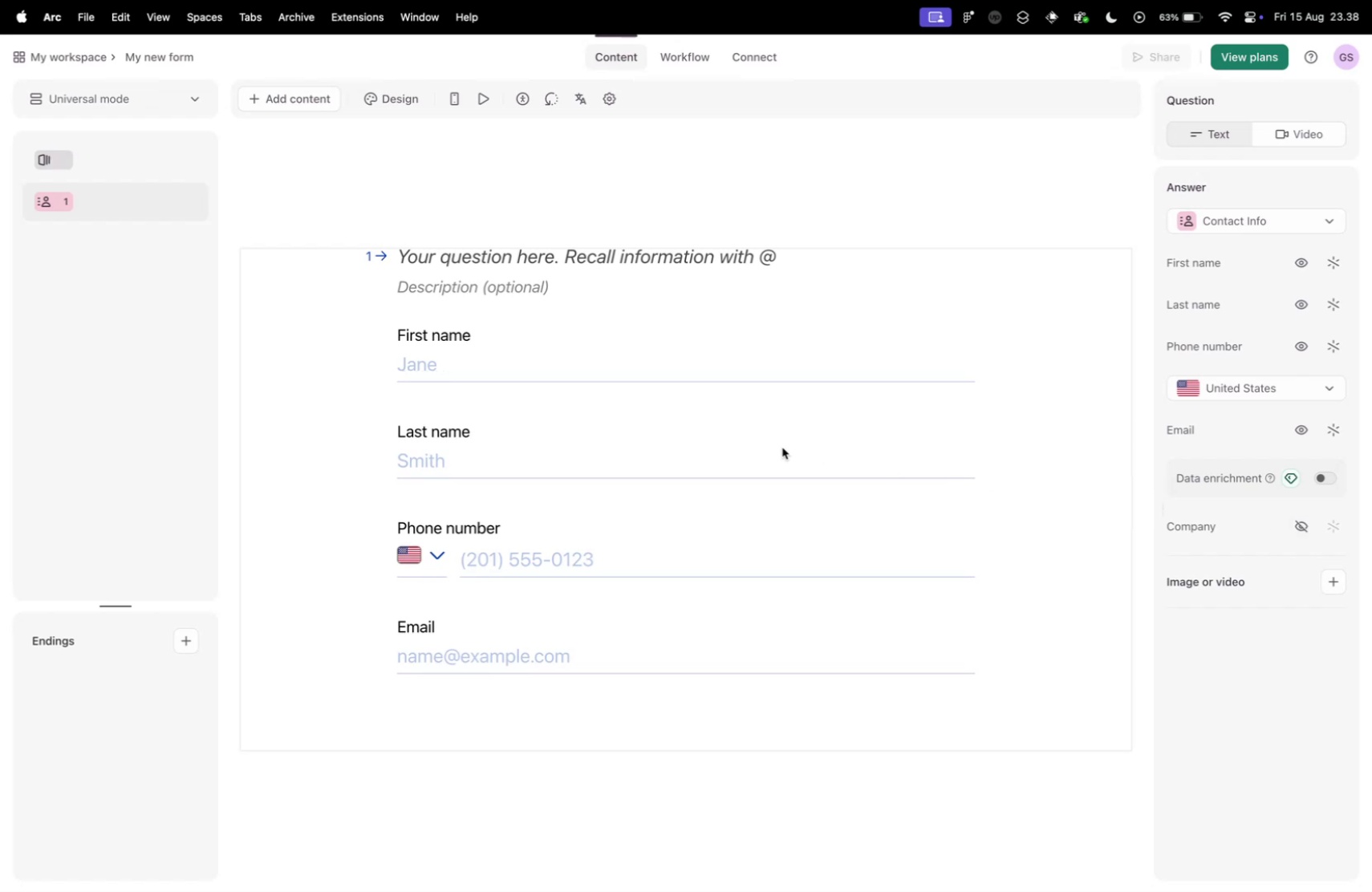 
key(Control+Tab)
 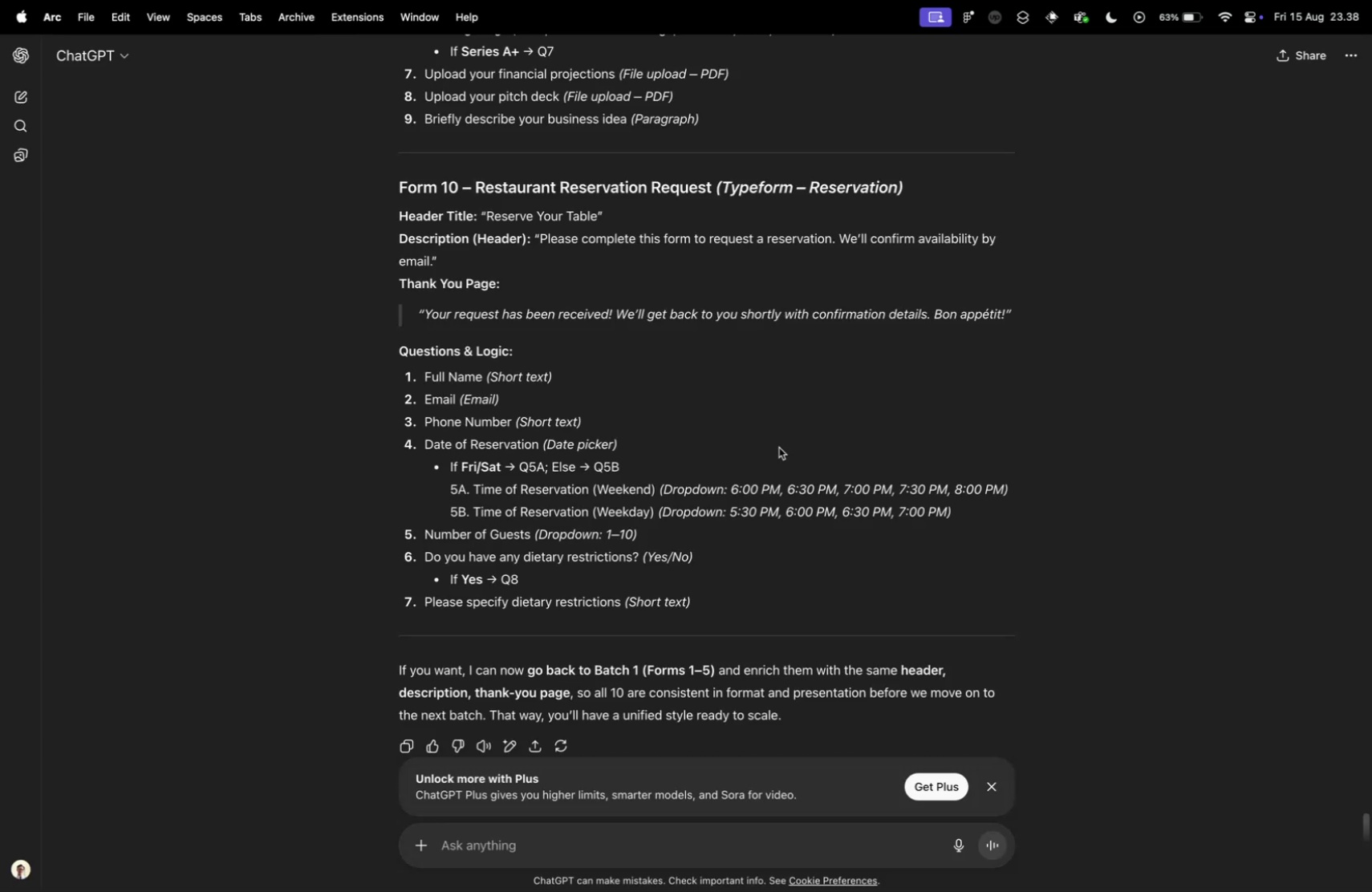 
key(Control+Tab)
 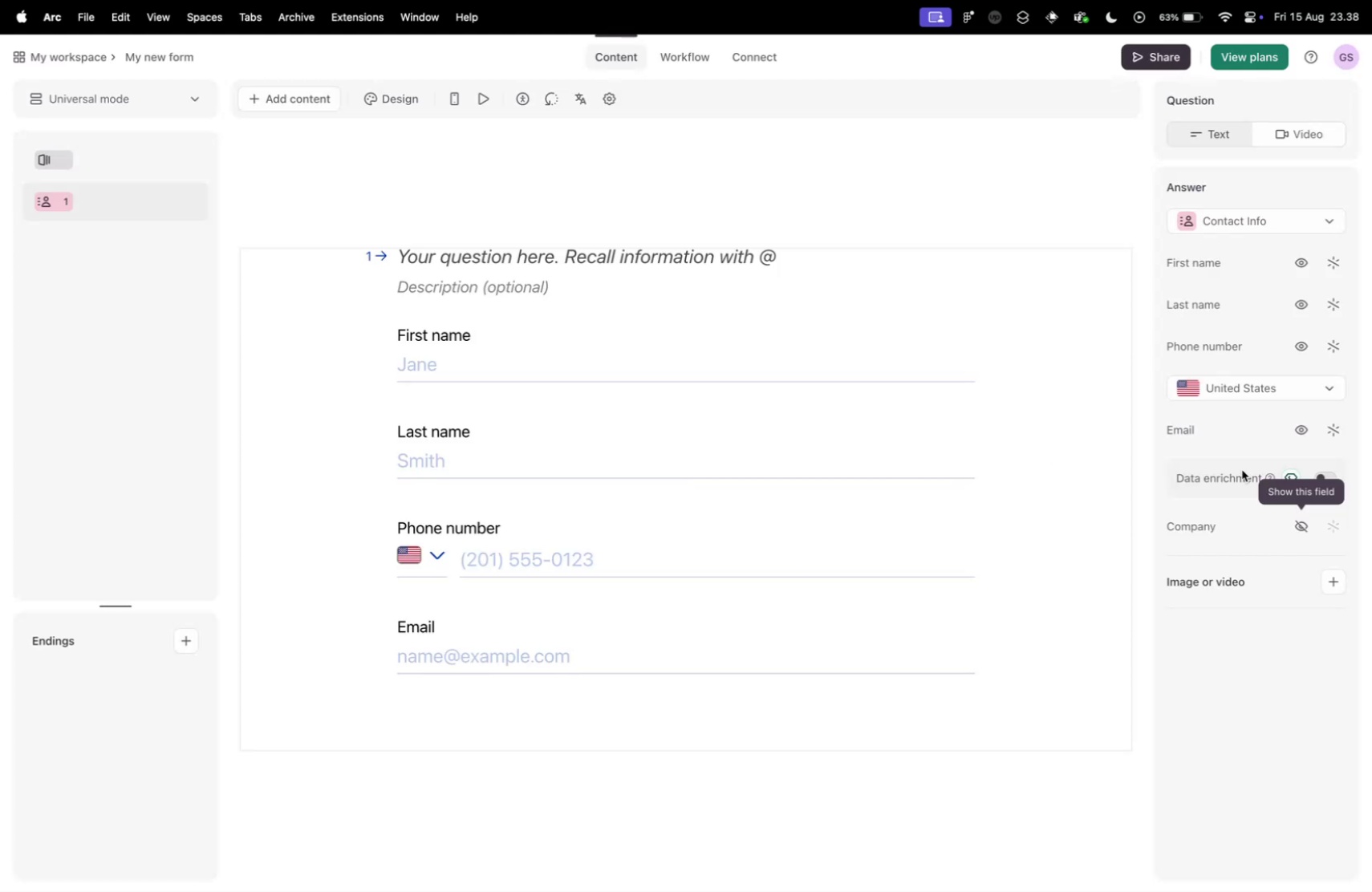 
scroll: coordinate [1254, 464], scroll_direction: up, amount: 5.0
 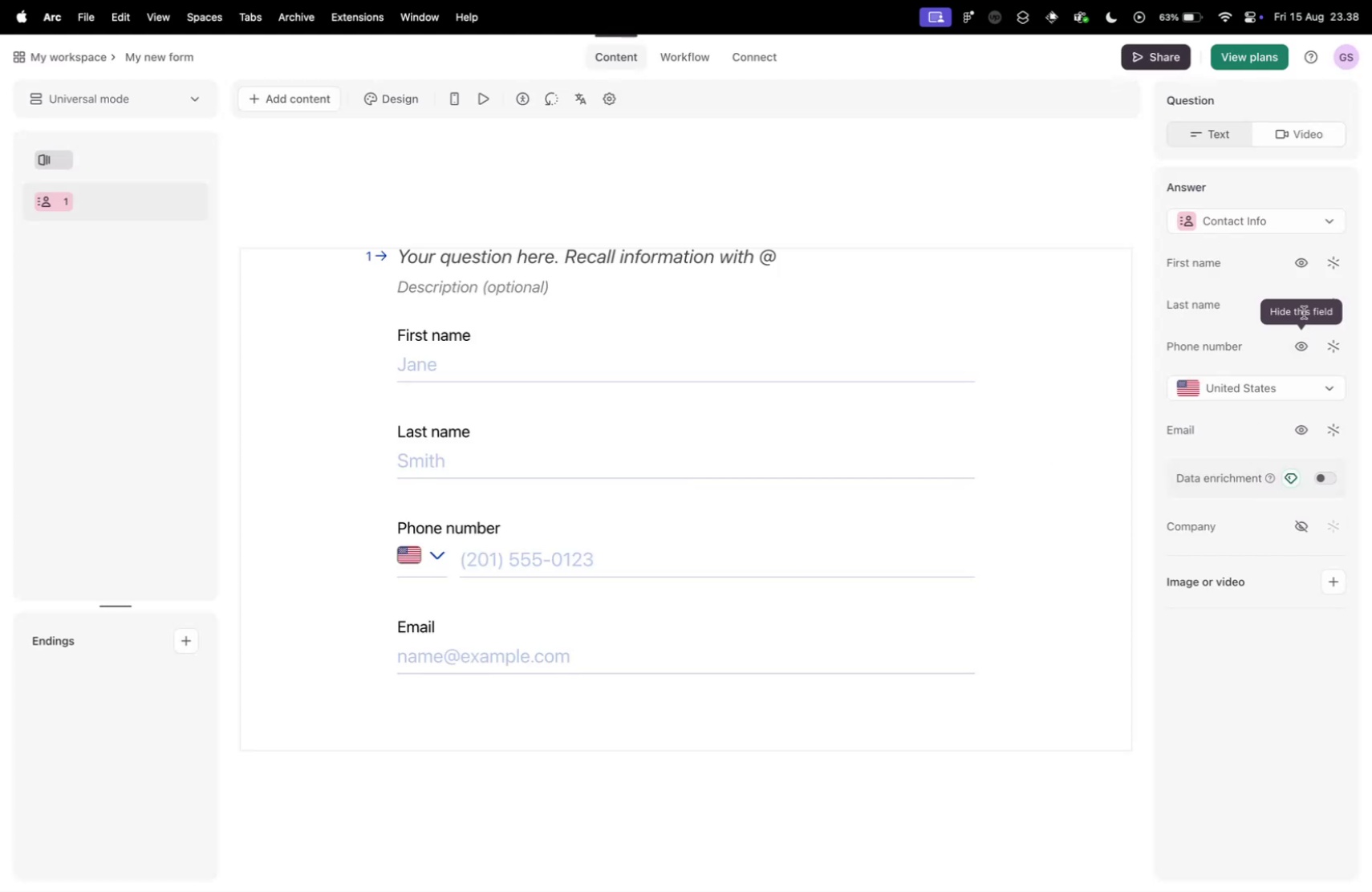 
left_click([1301, 305])
 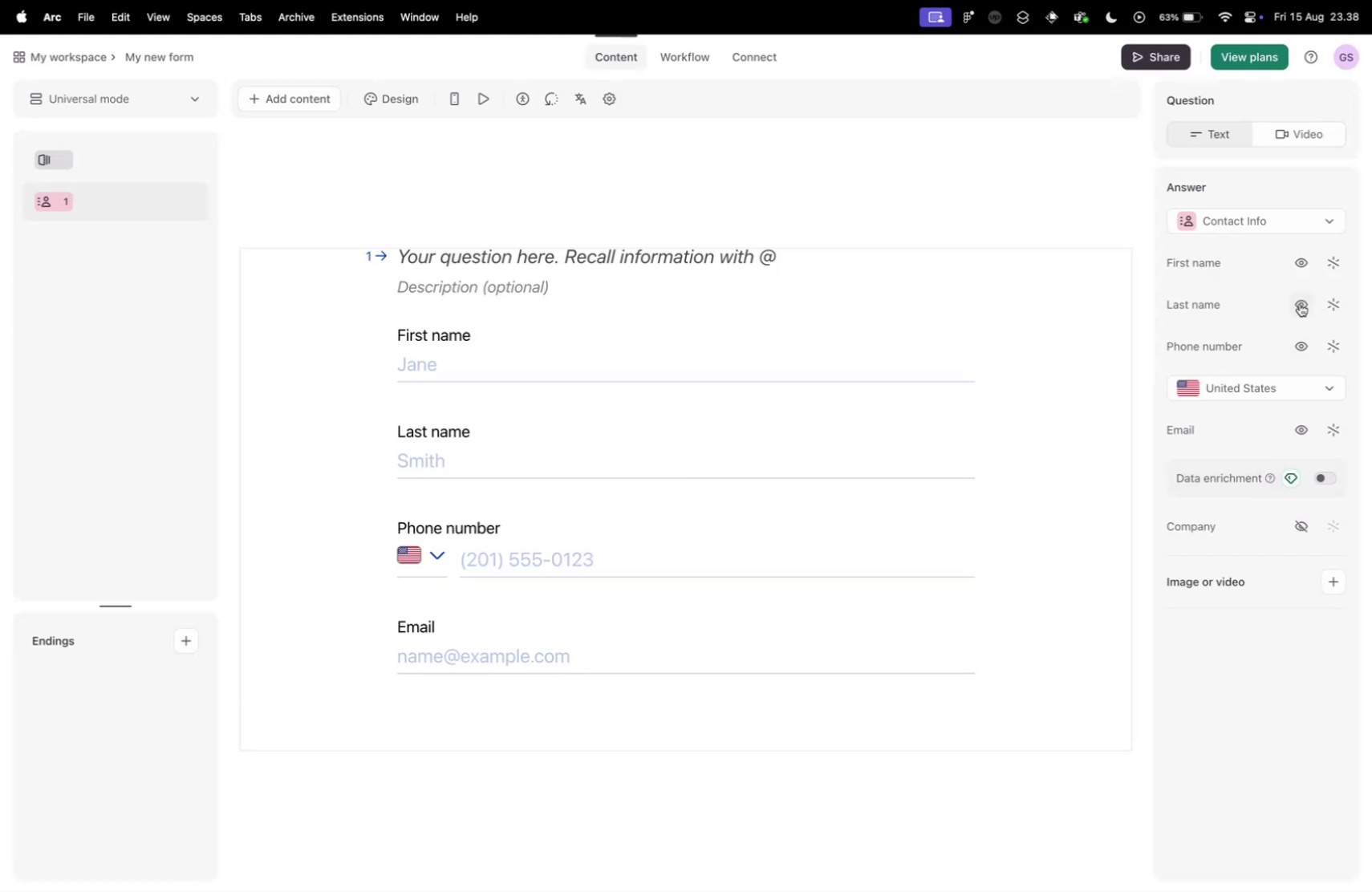 
left_click([1301, 303])
 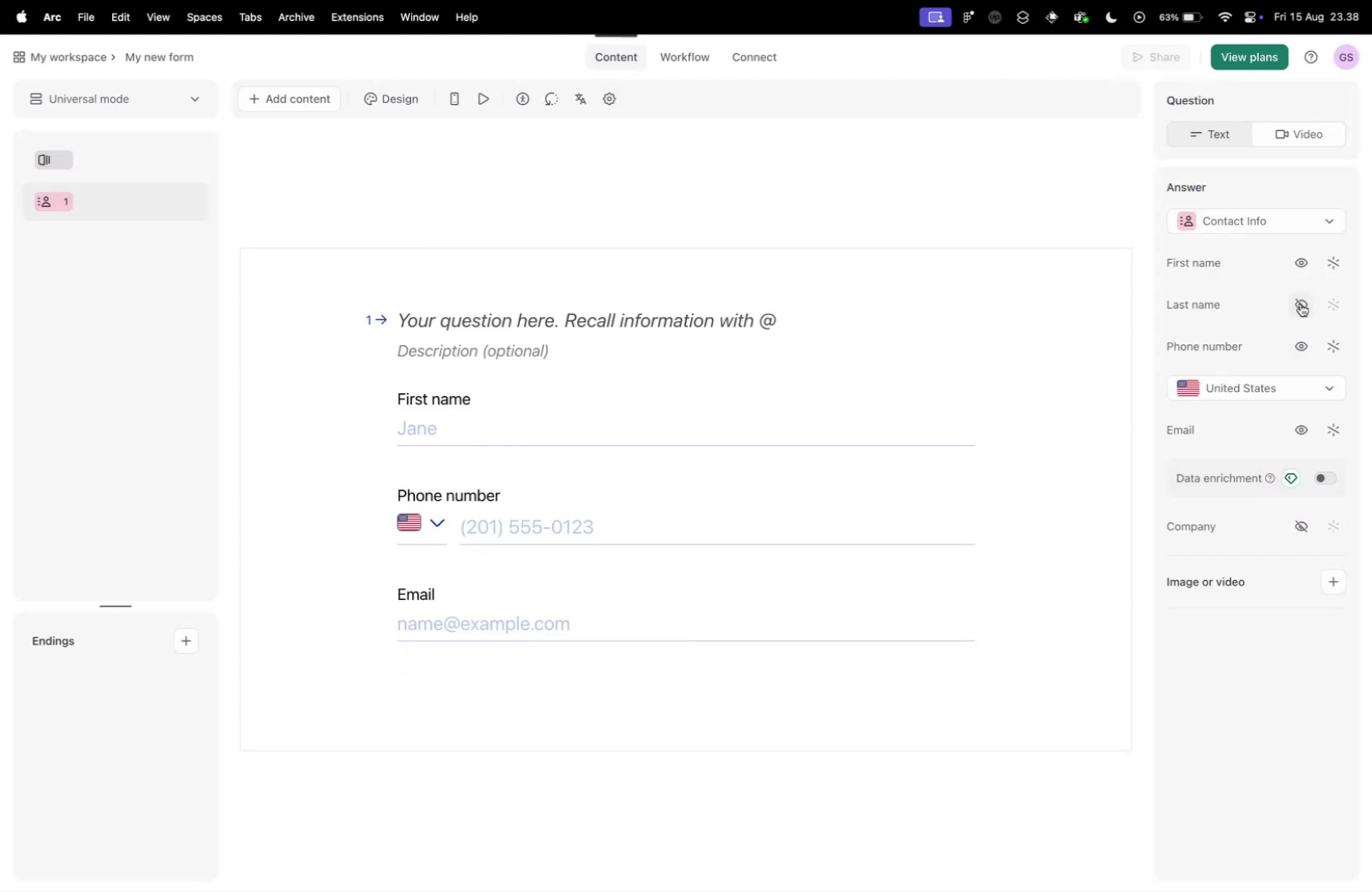 
key(Control+ControlLeft)
 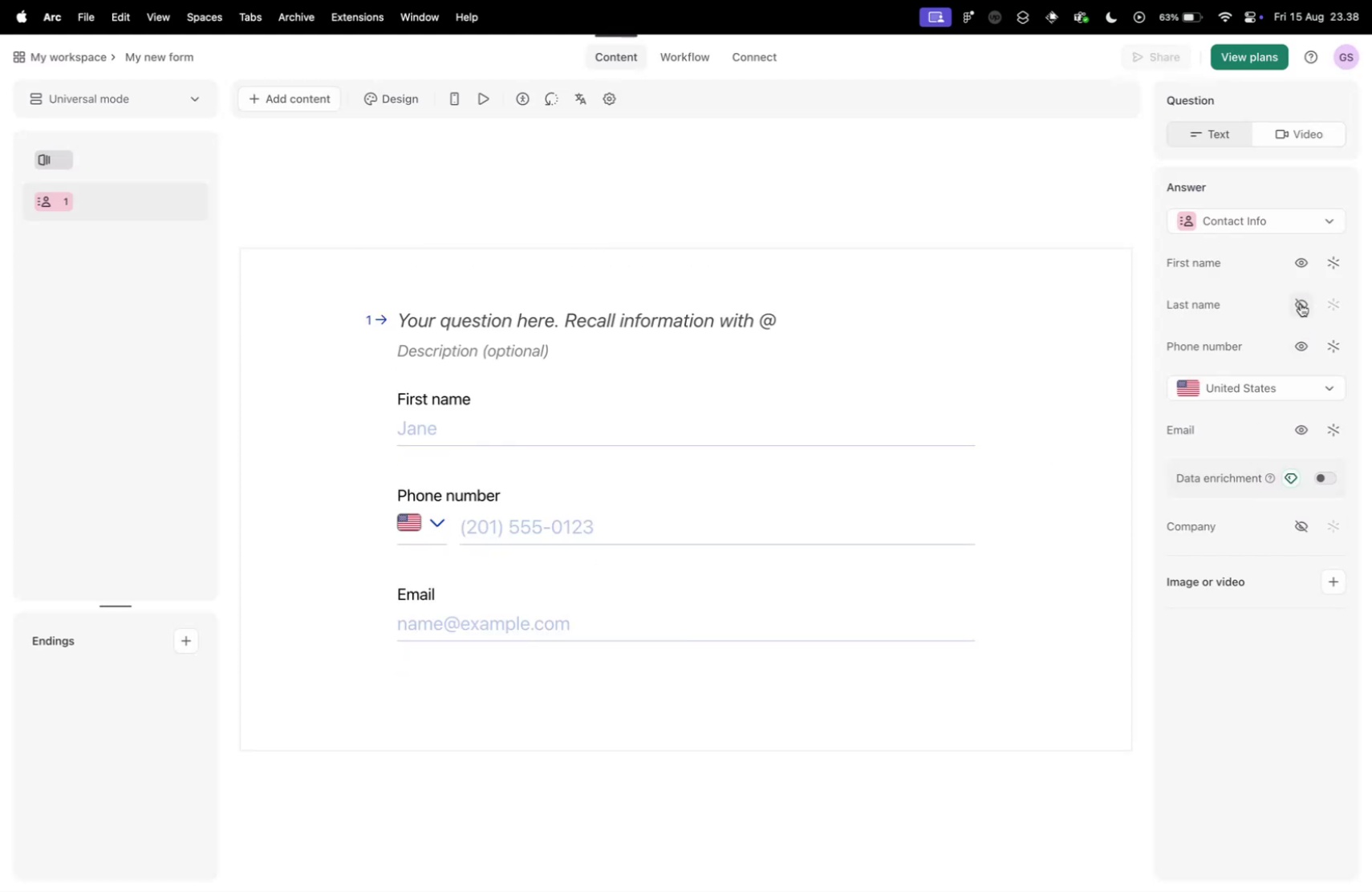 
key(Control+Tab)
 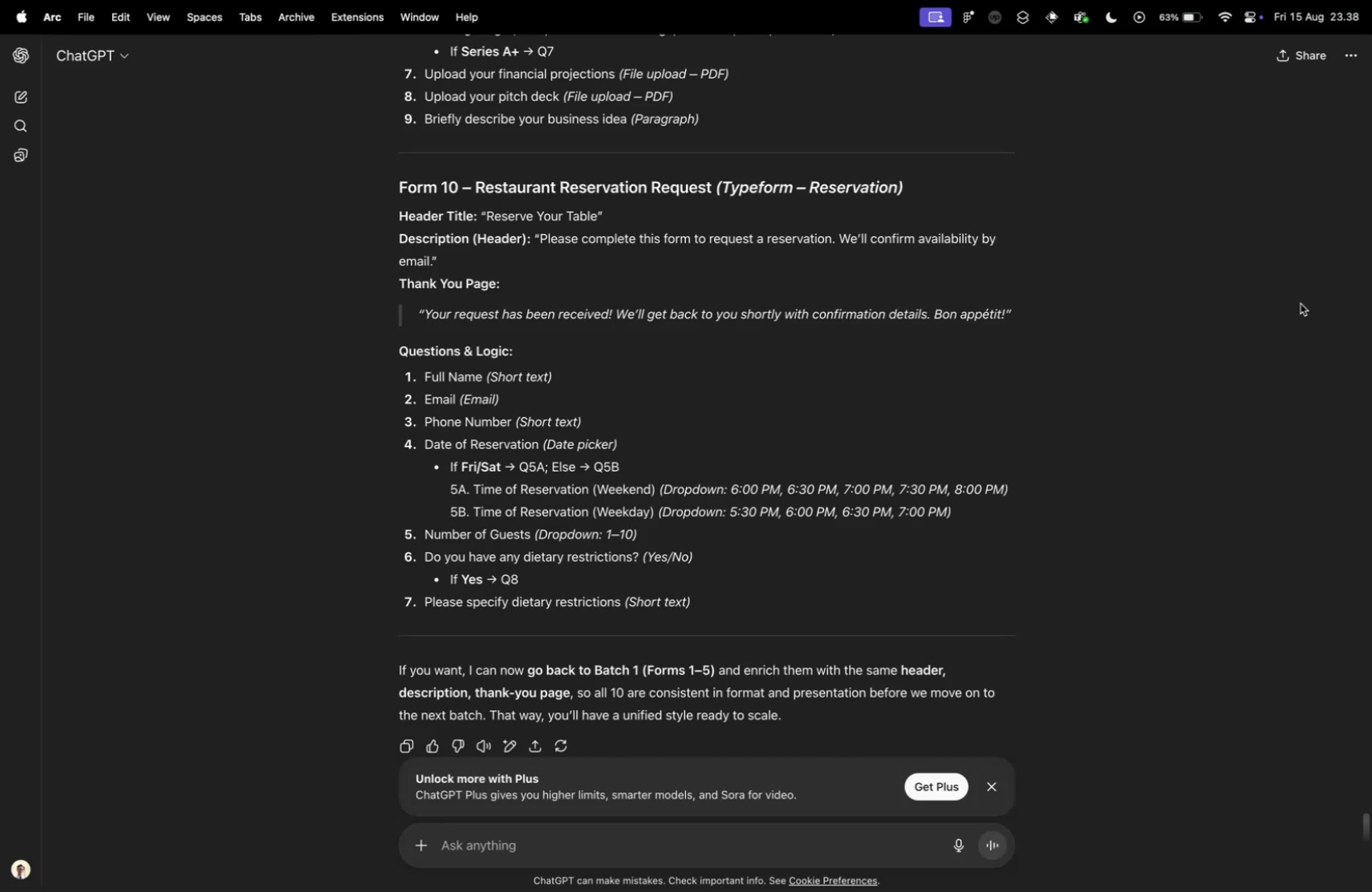 
key(Control+ControlLeft)
 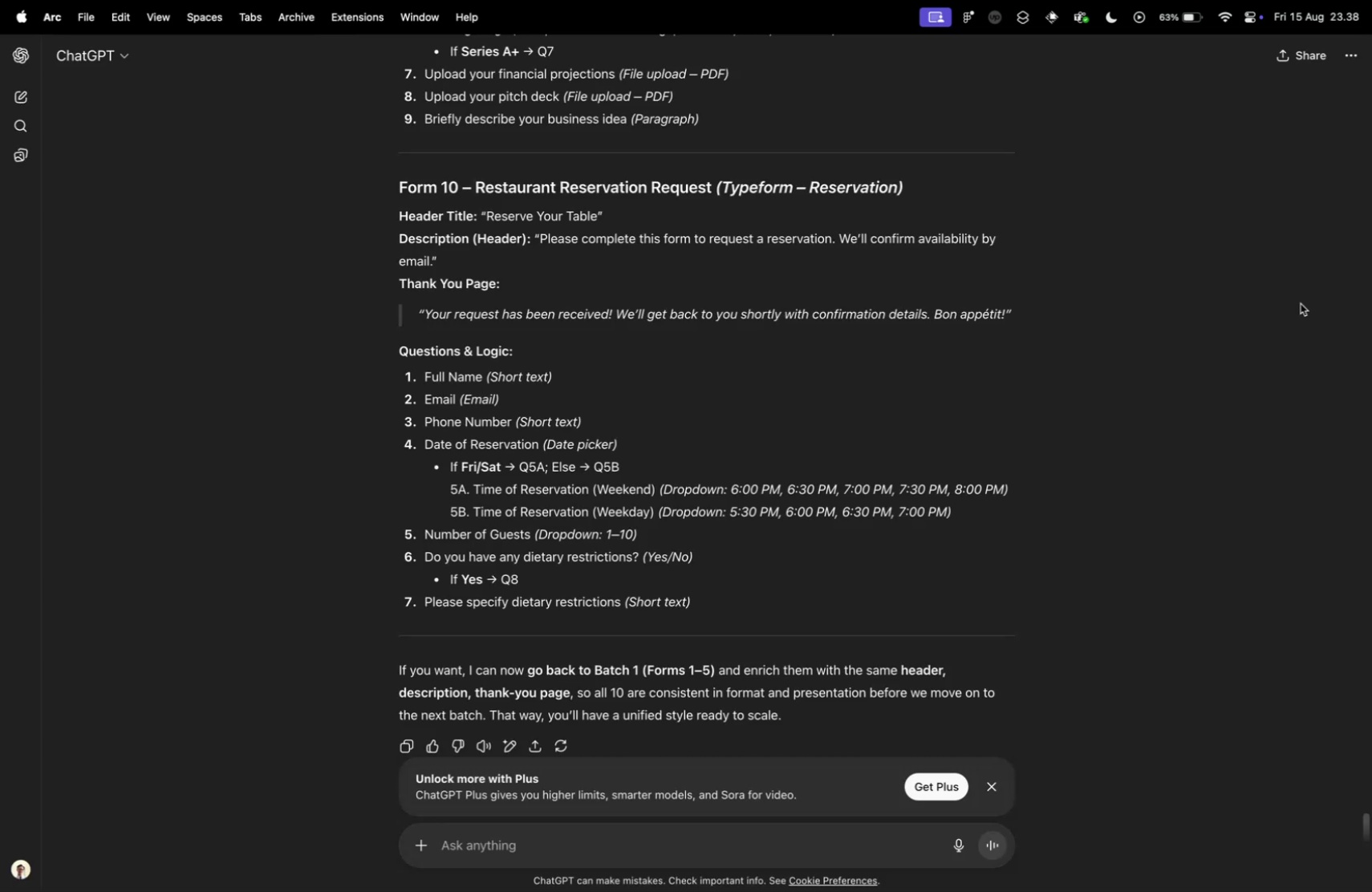 
key(Control+Tab)
 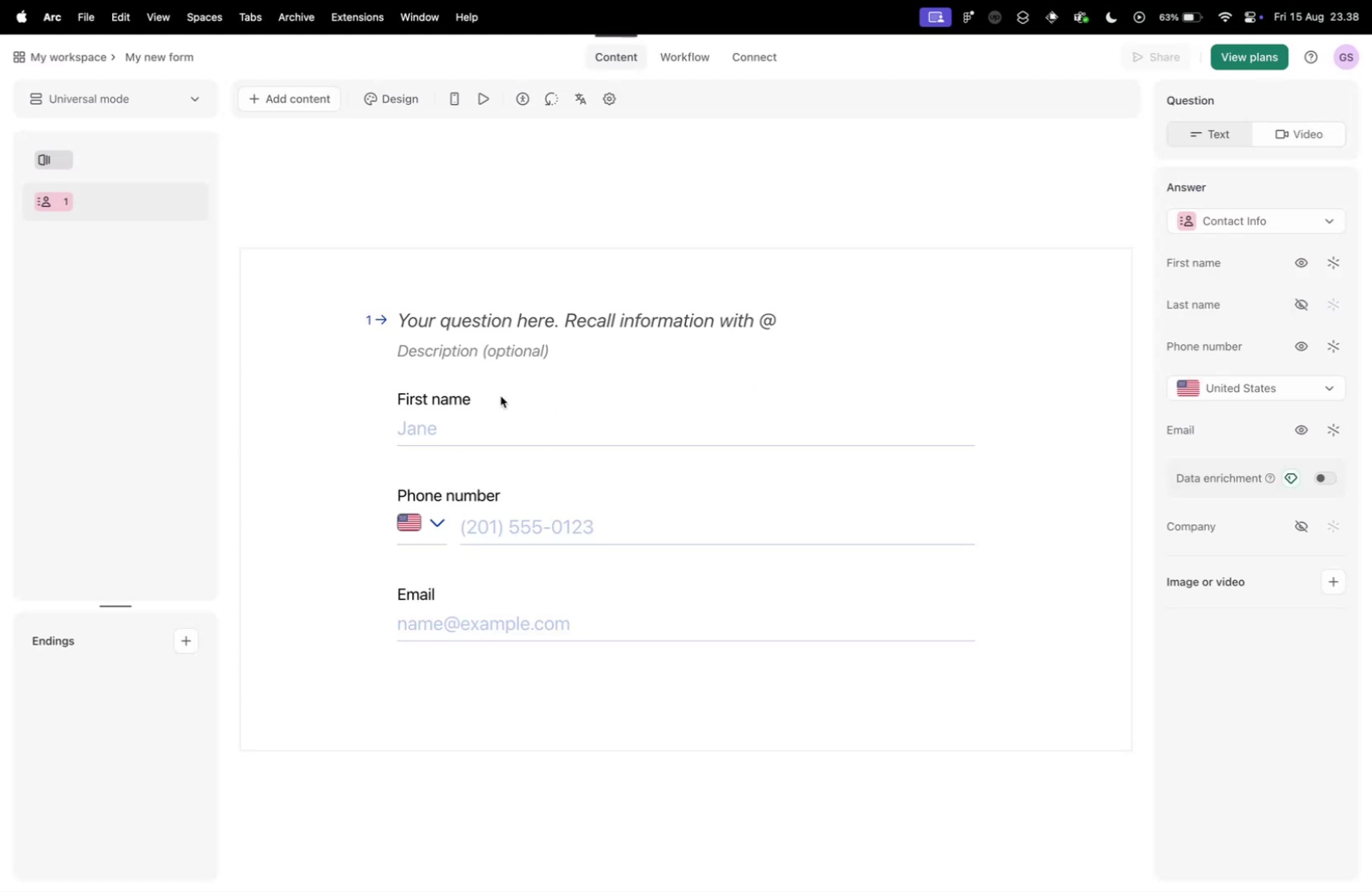 
double_click([428, 399])
 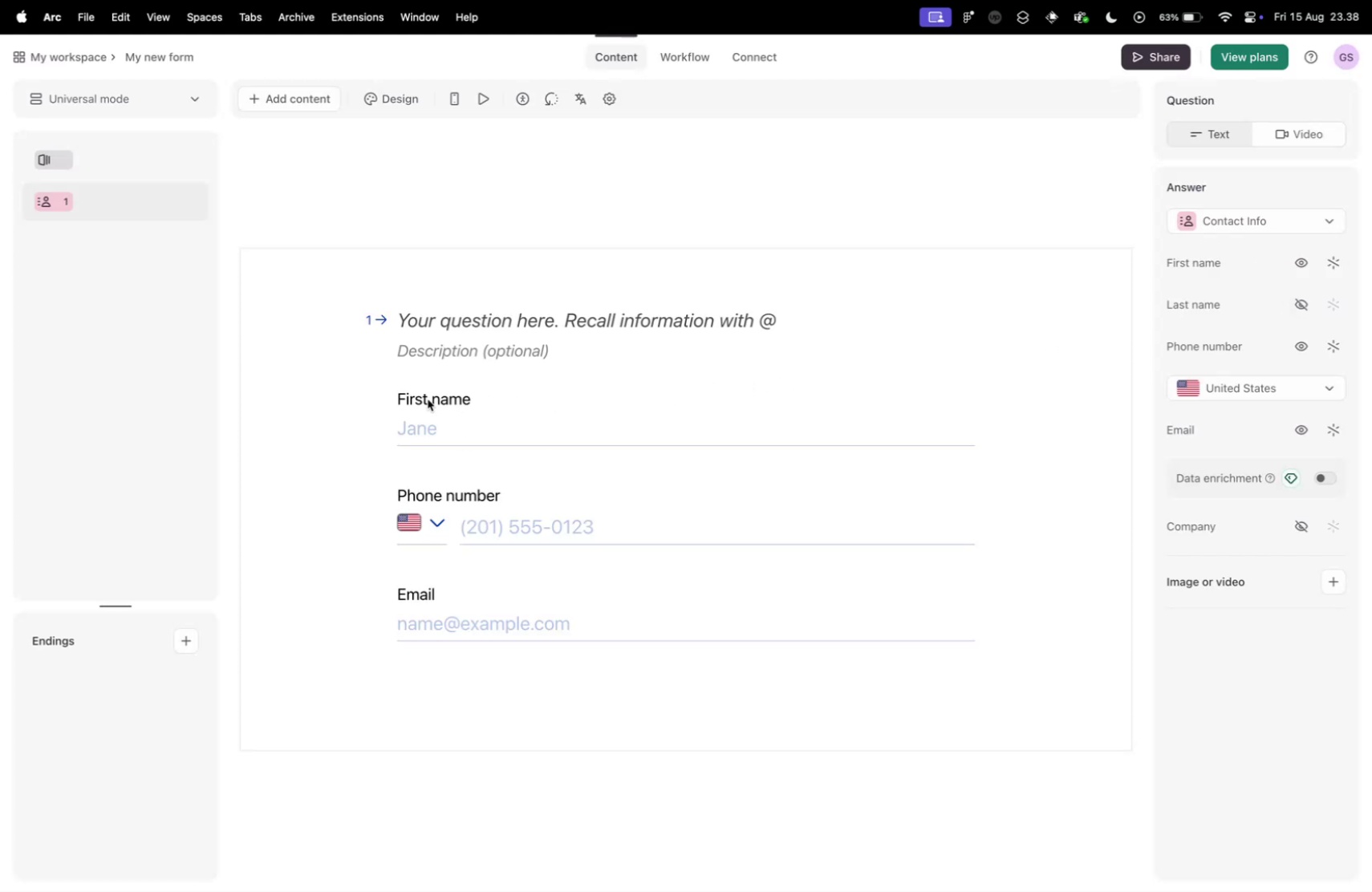 
triple_click([428, 399])
 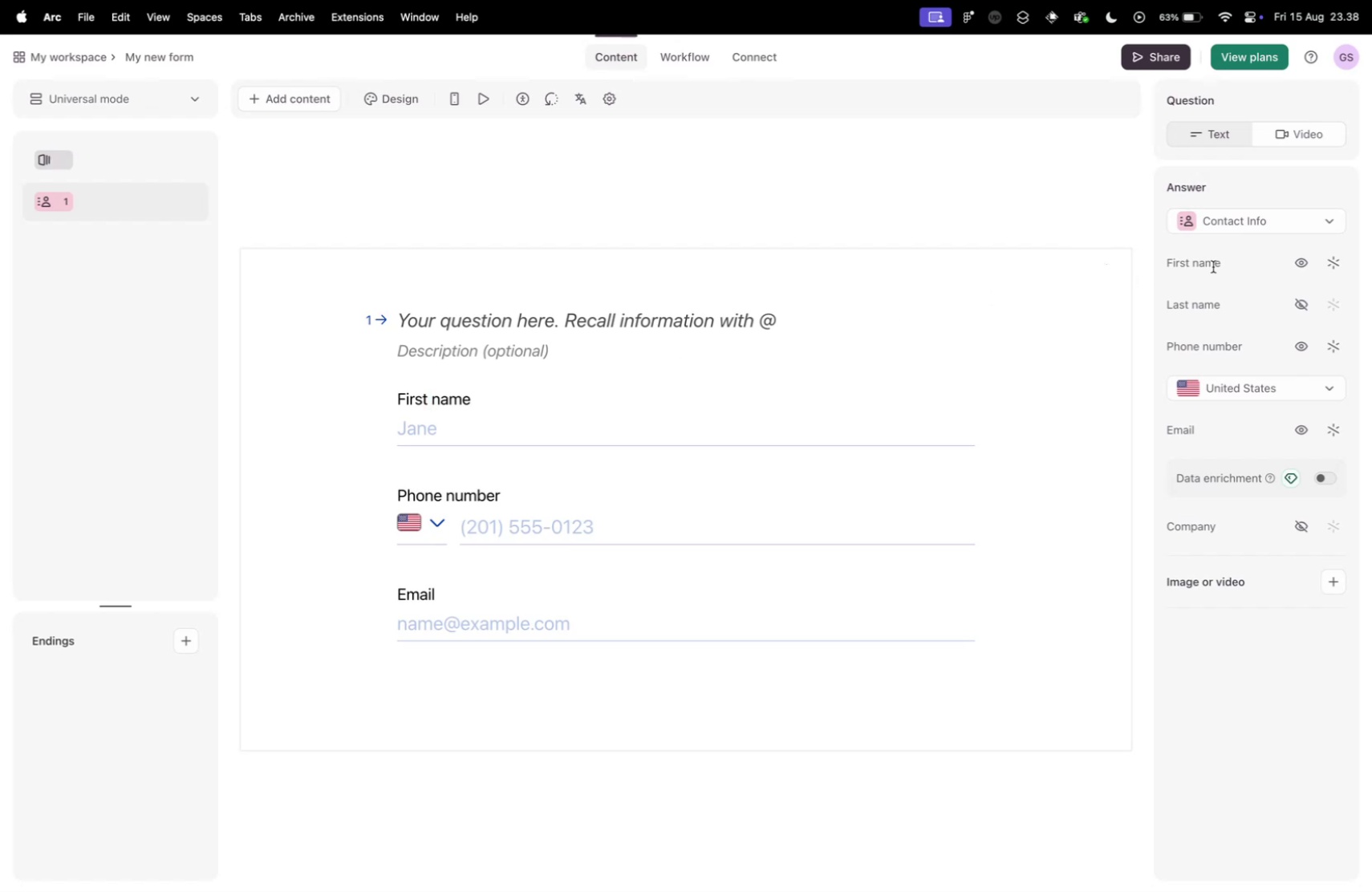 
double_click([1213, 266])
 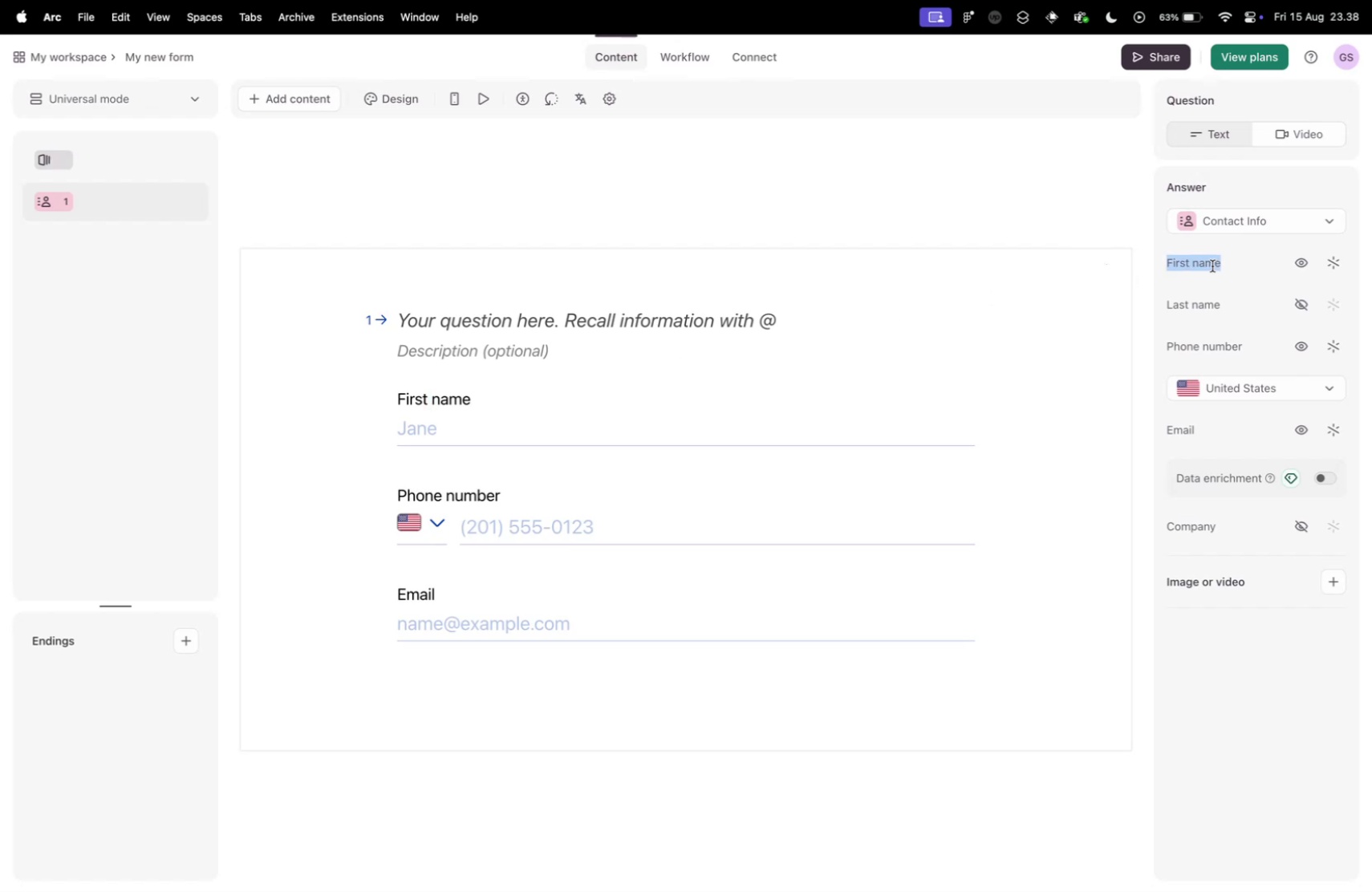 
triple_click([1212, 266])
 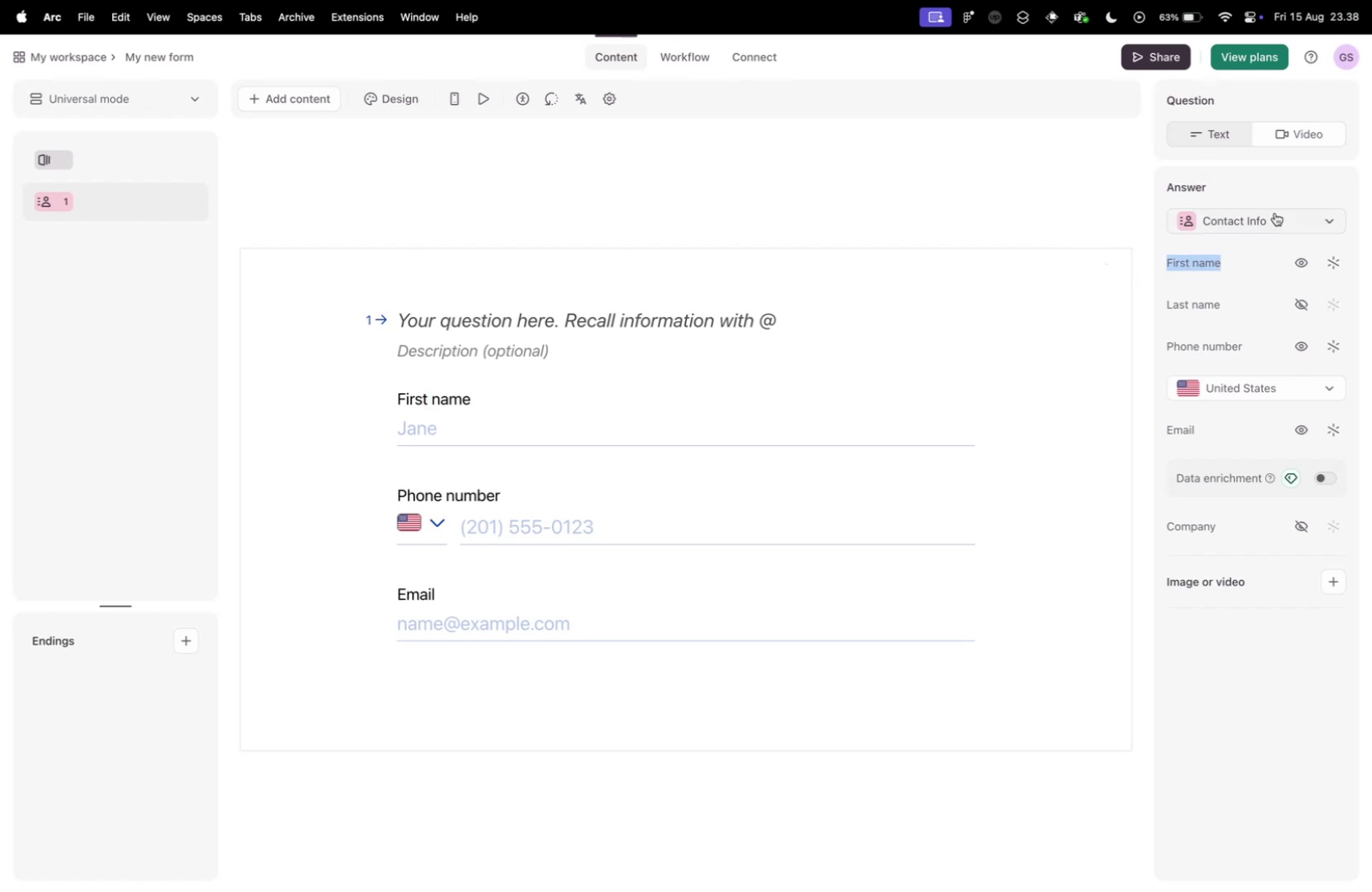 
triple_click([1275, 213])
 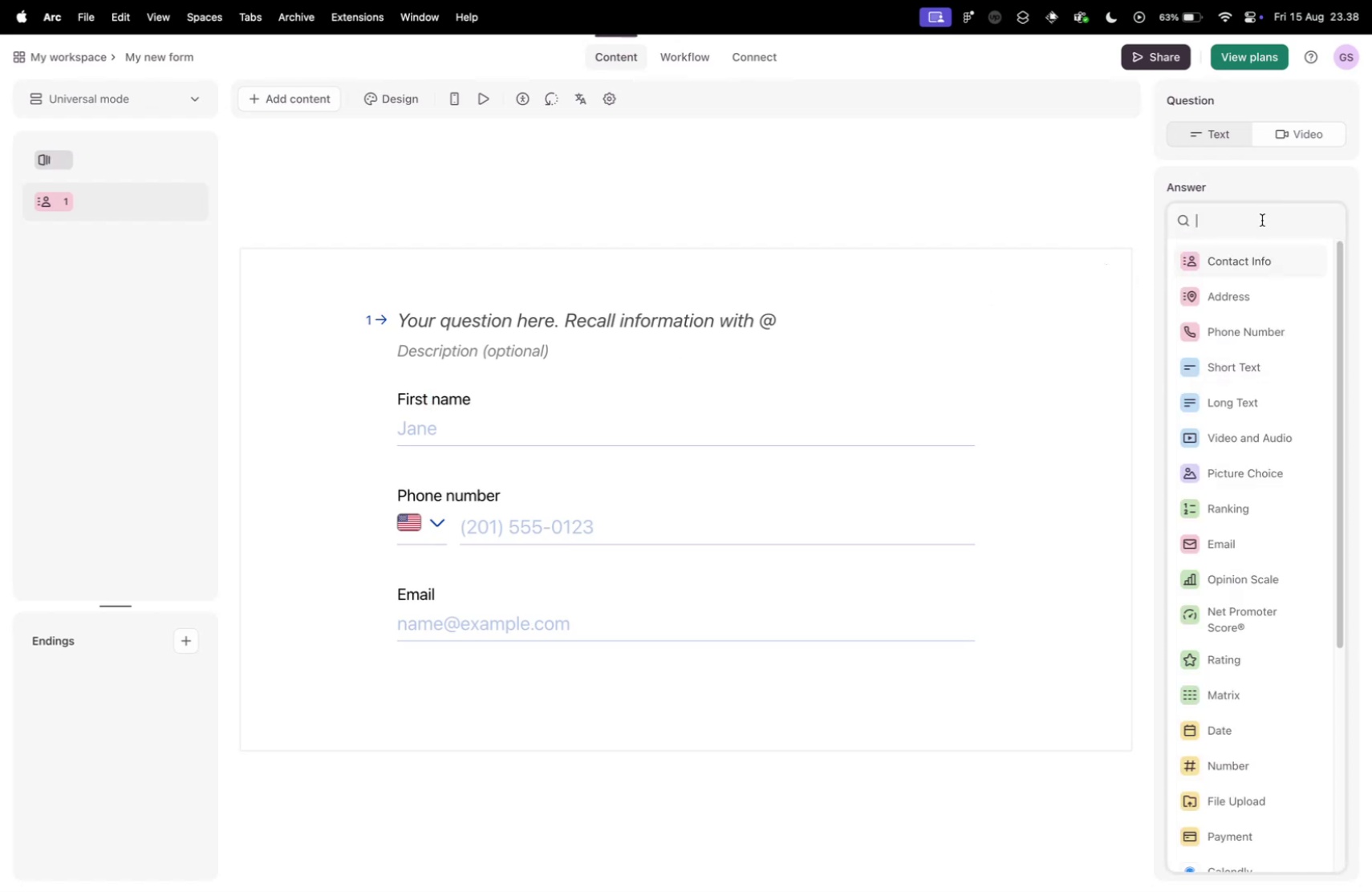 
double_click([1276, 197])
 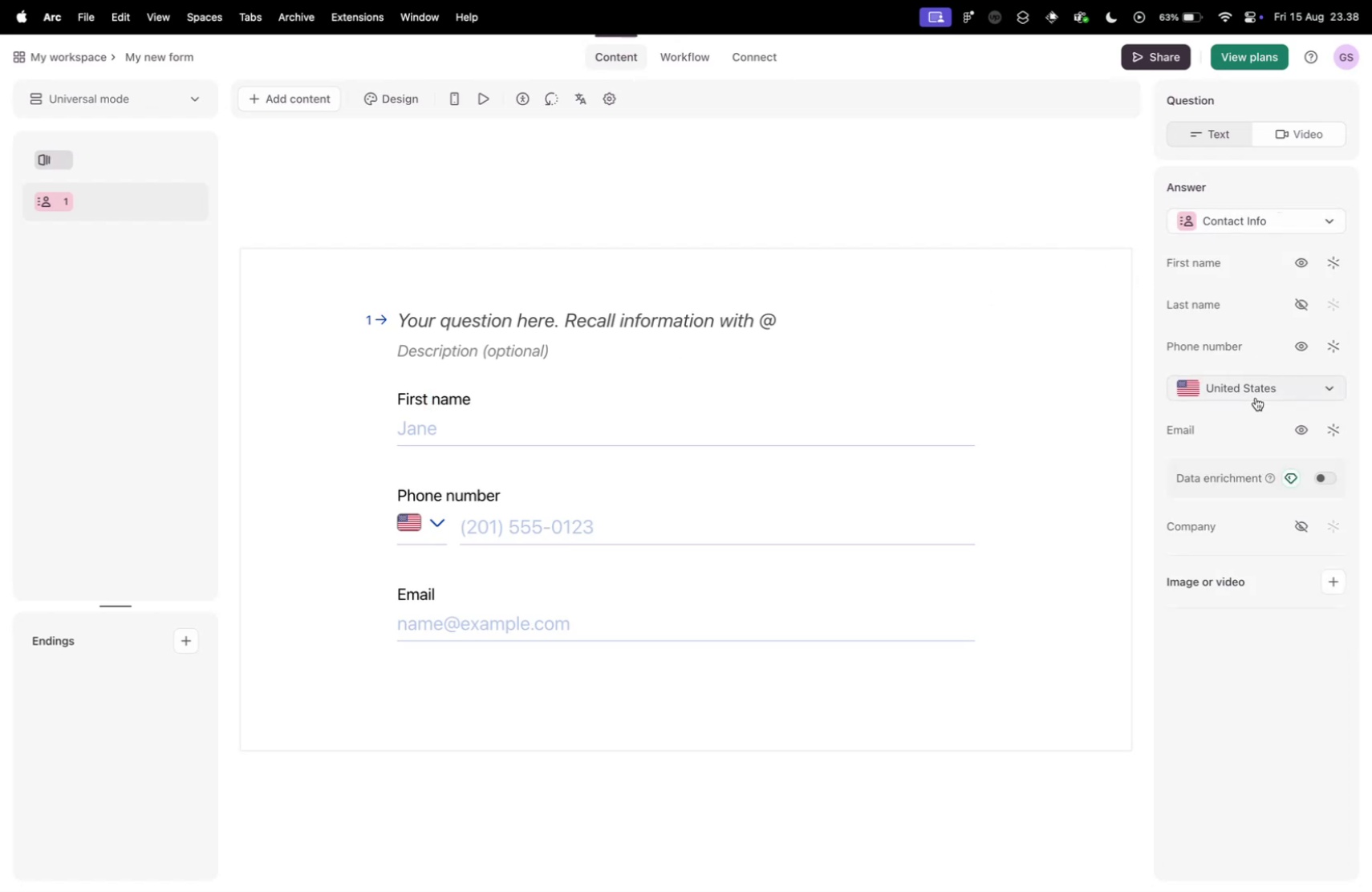 
left_click([1258, 391])
 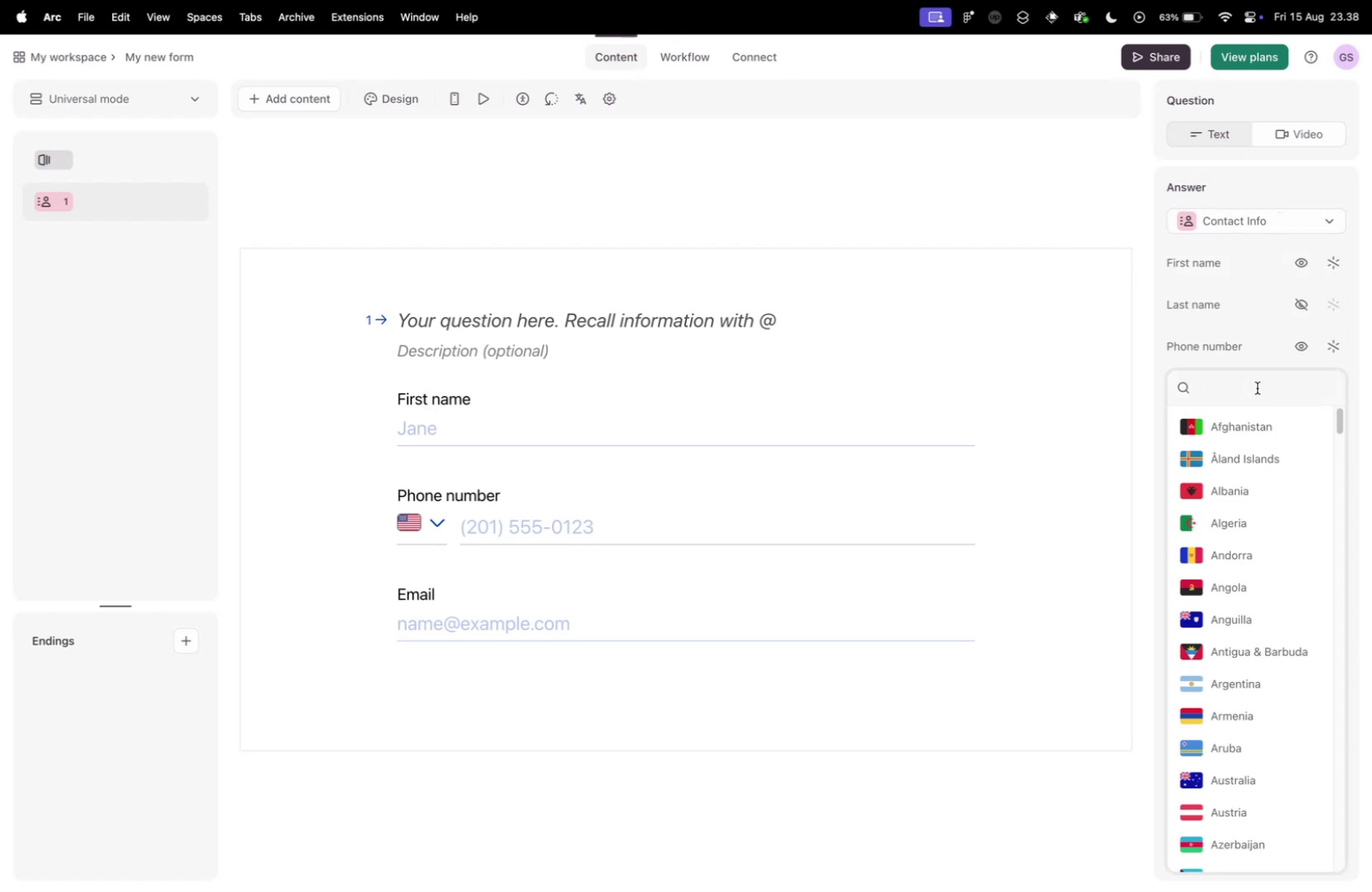 
double_click([1240, 368])
 